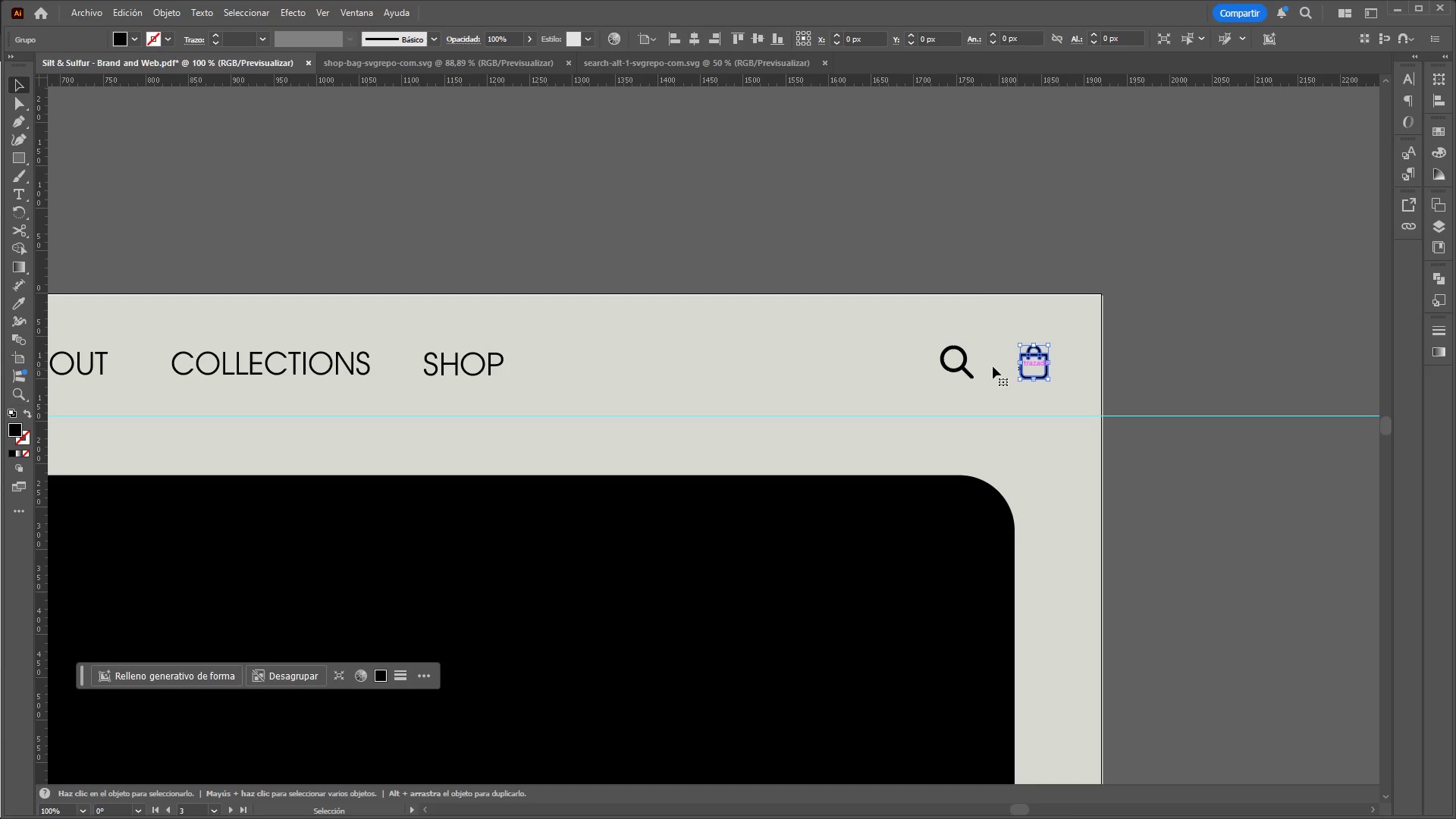 
hold_key(key=ShiftLeft, duration=1.22)
left_click([963, 367])
 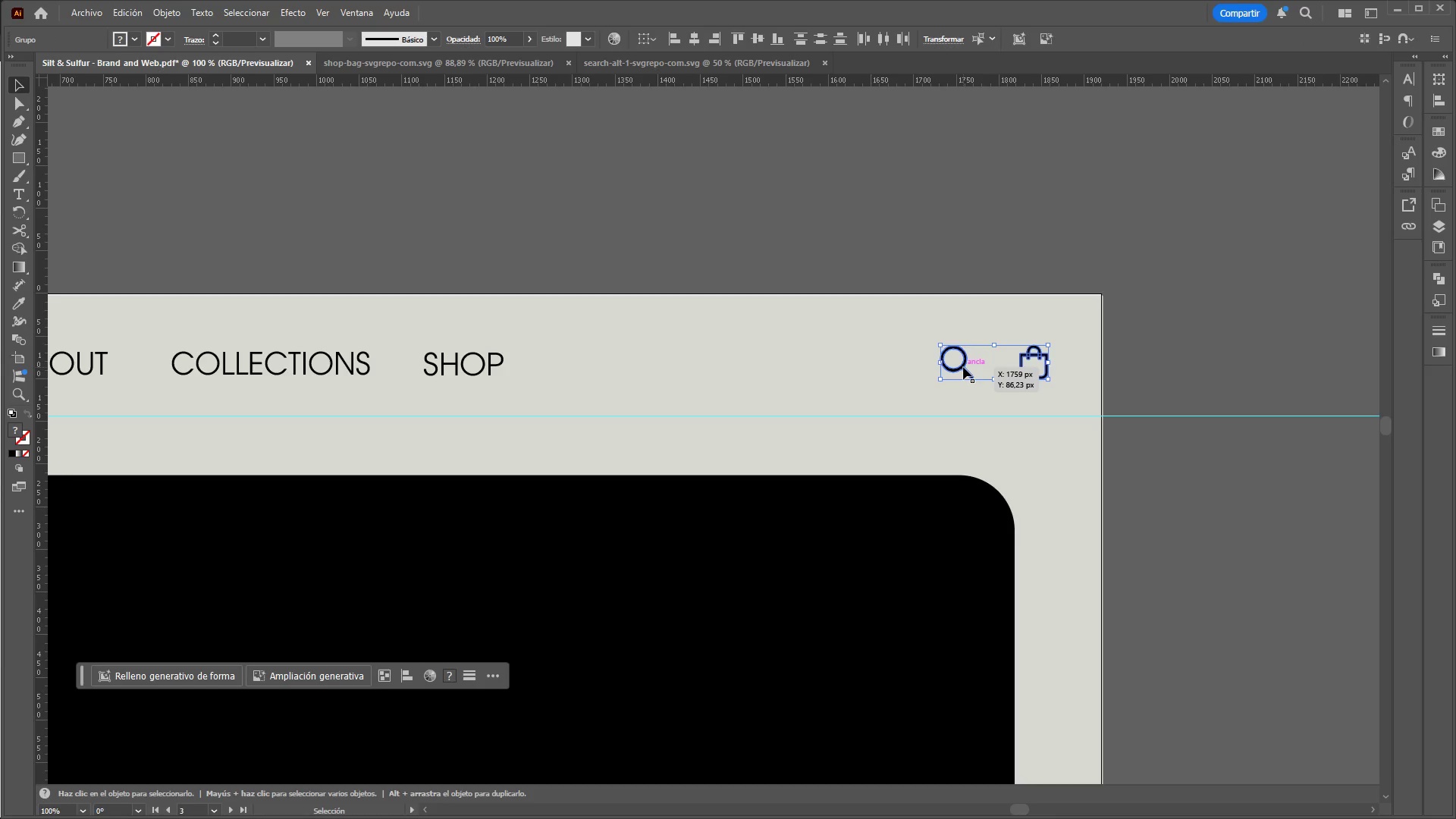 
left_click_drag(start_coordinate=[963, 367], to_coordinate=[965, 361])
 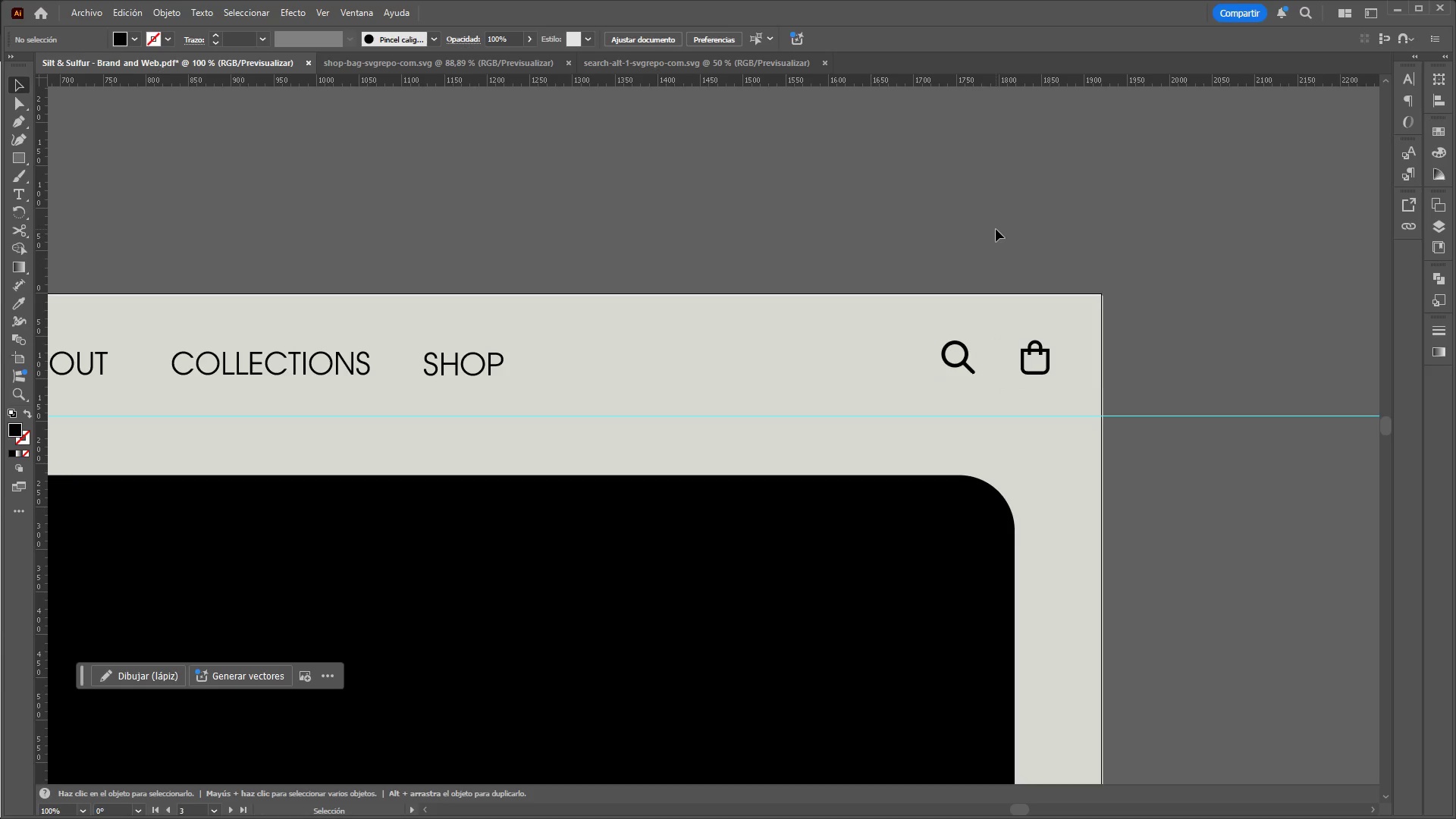 
hold_key(key=ControlLeft, duration=9.09)
hold_key(key=AltLeft, duration=1.5)
scroll: coordinate [1043, 206], scroll_direction: down, amount: 3.0
 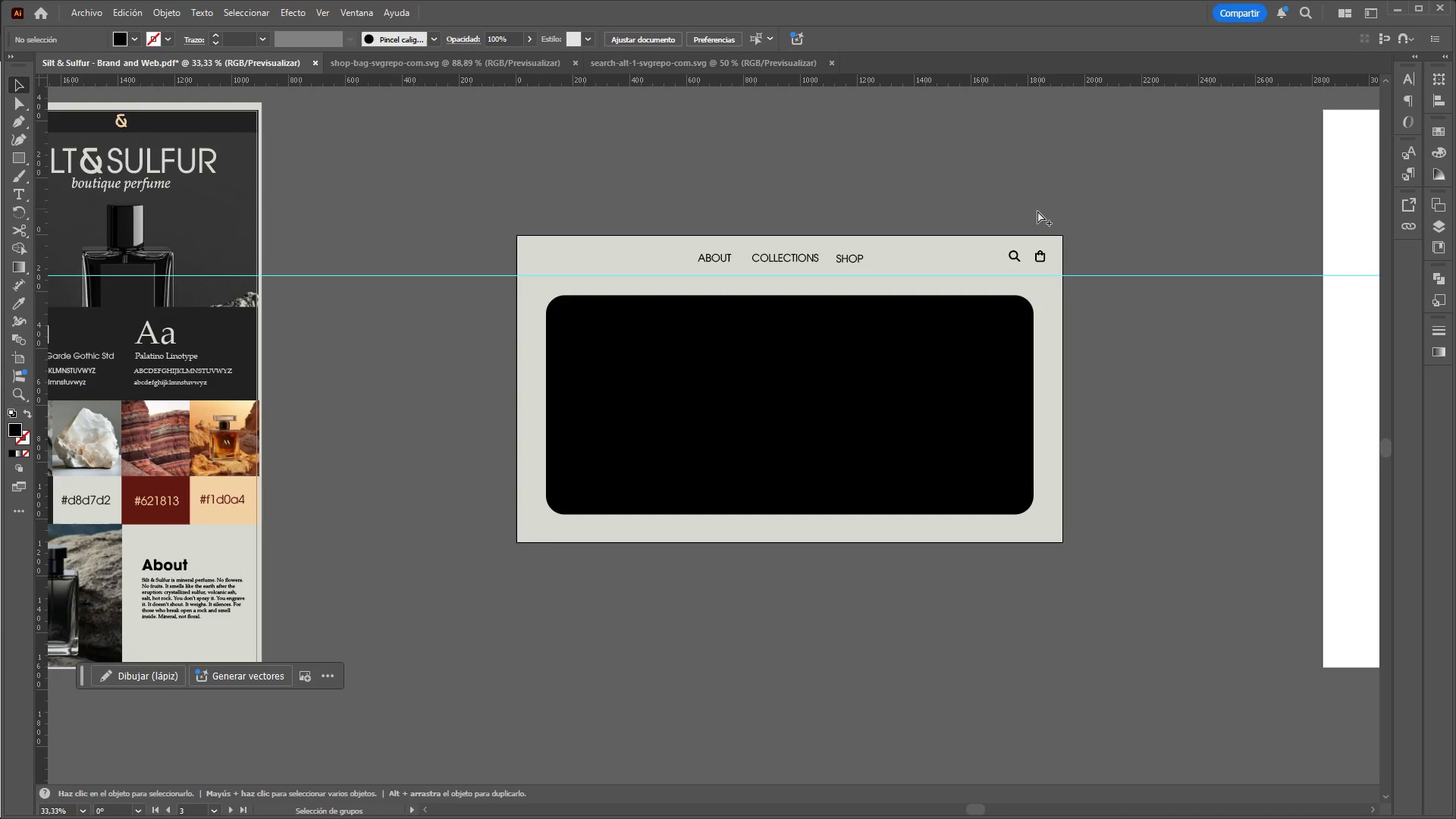 
hold_key(key=AltLeft, duration=1.52)
 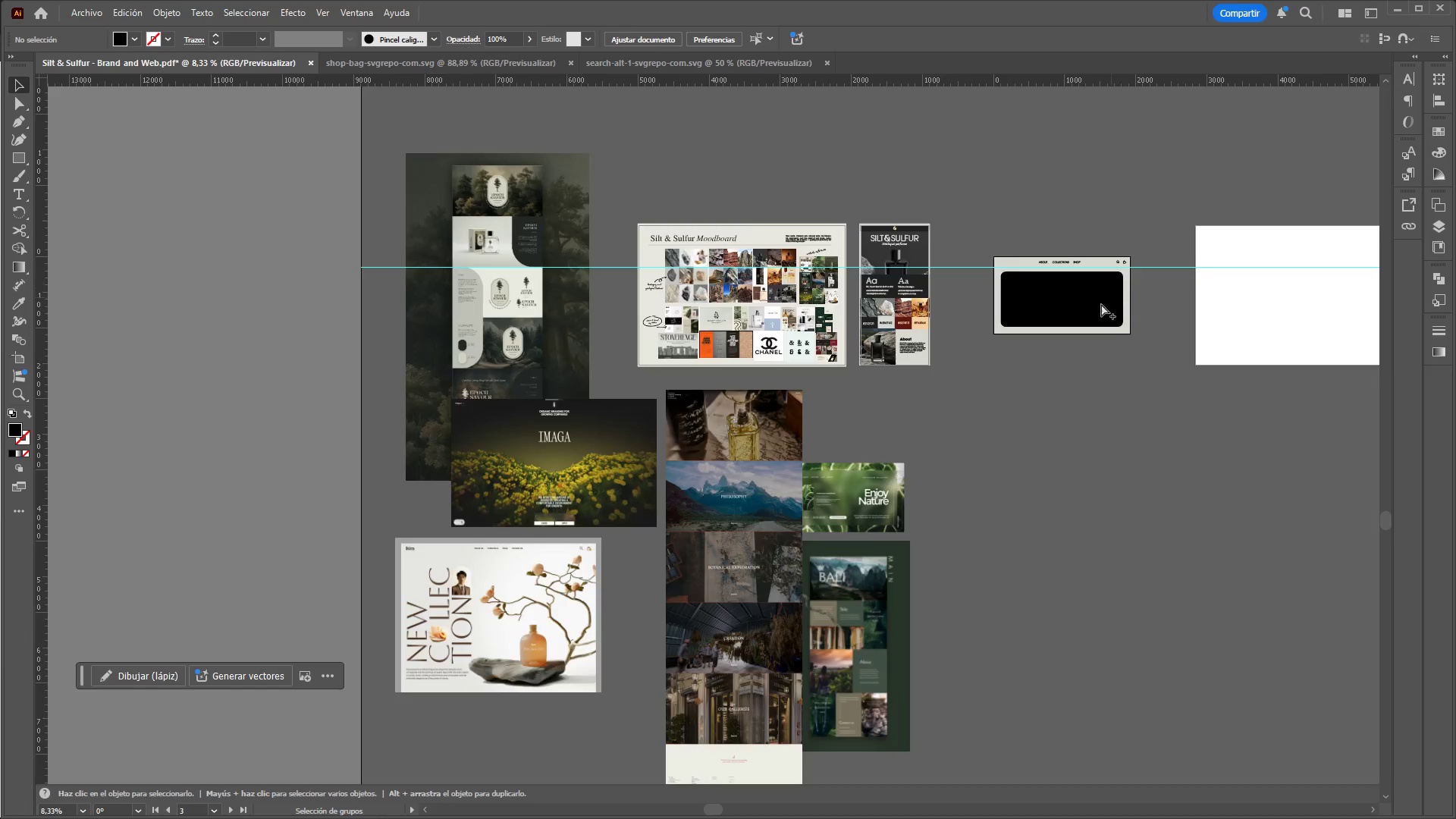 
scroll: coordinate [1022, 221], scroll_direction: up, amount: 1.0
 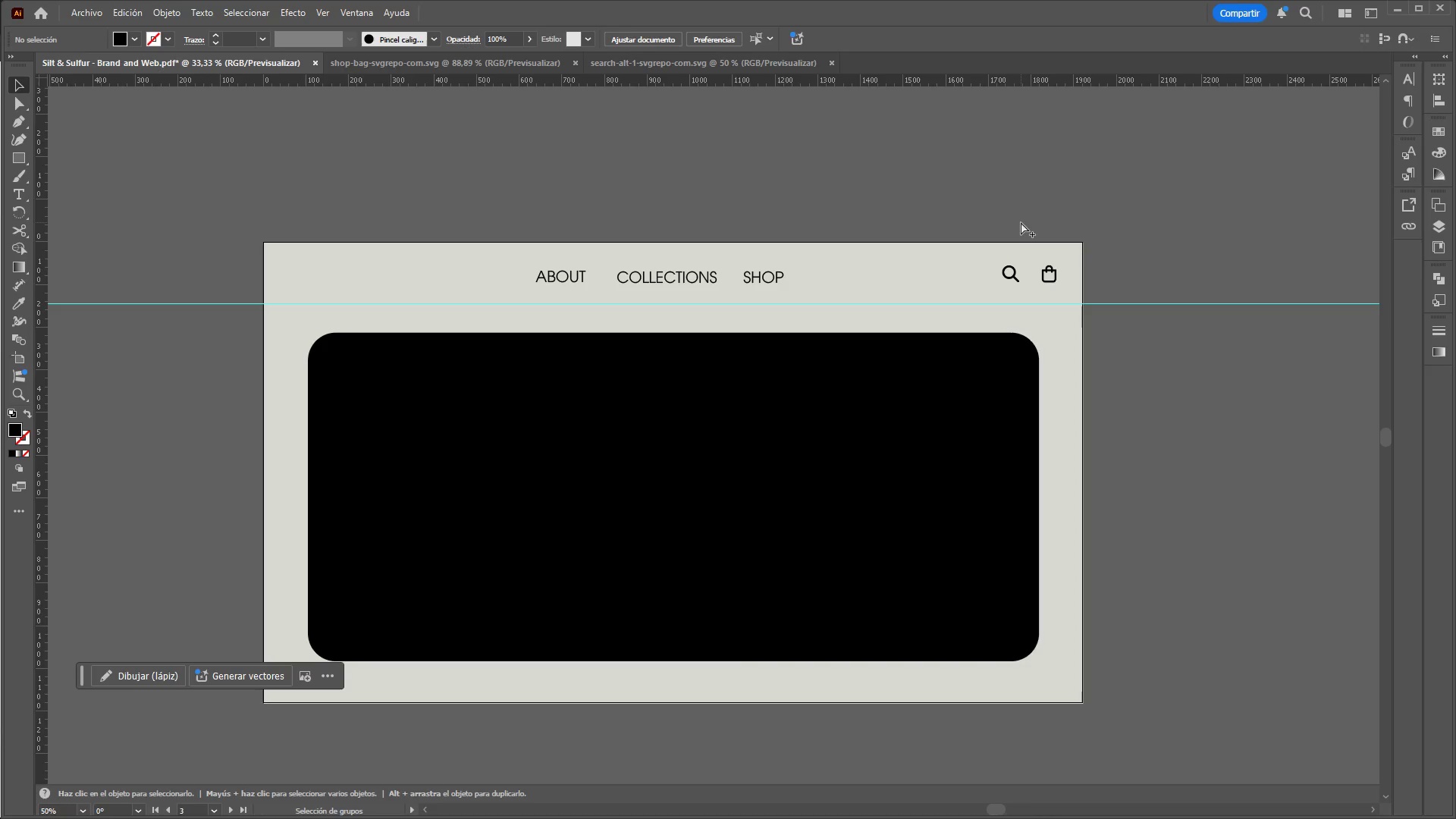 
hold_key(key=AltLeft, duration=1.51)
scroll: coordinate [1107, 300], scroll_direction: down, amount: 6.0
 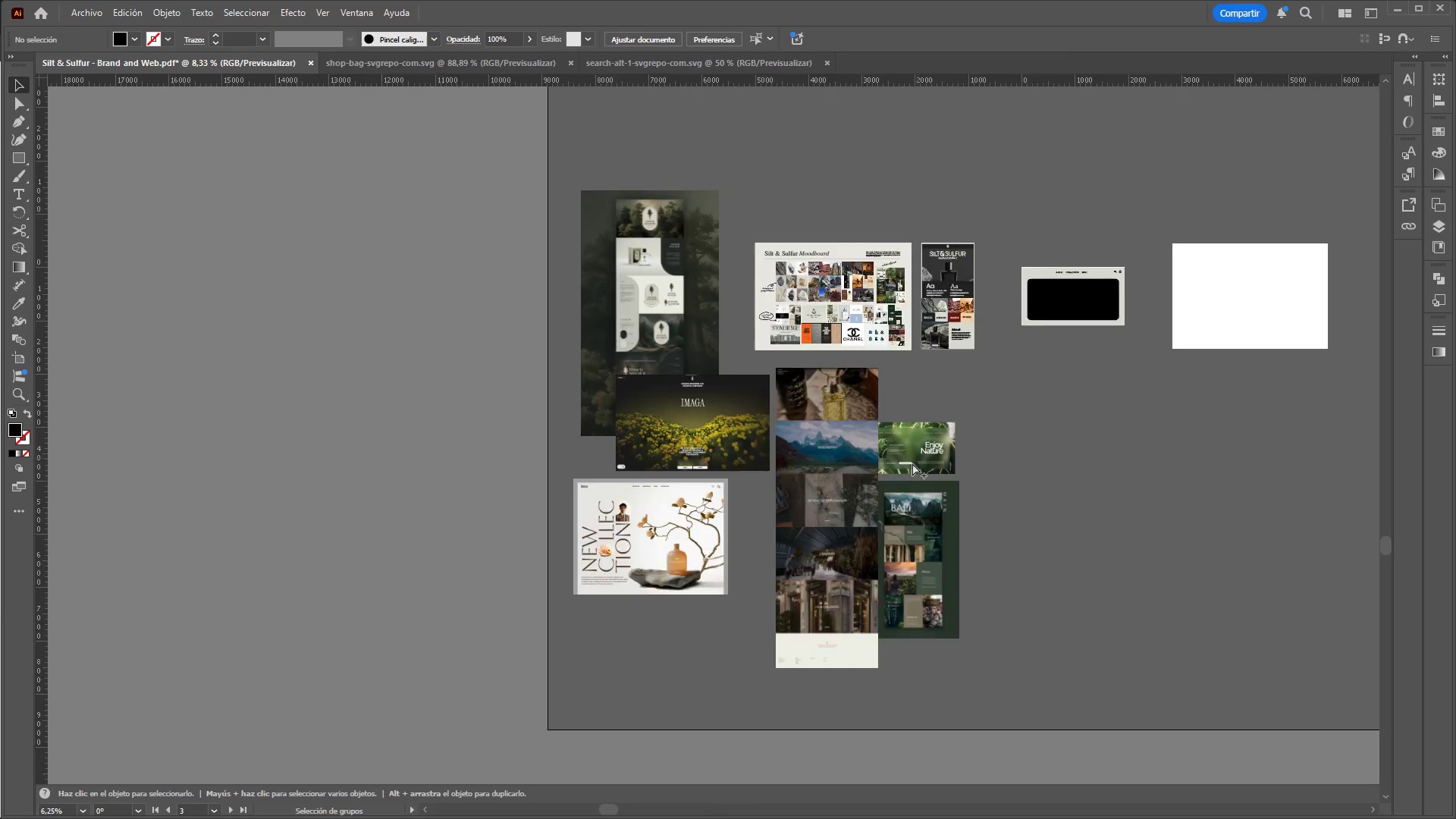 
hold_key(key=AltLeft, duration=1.52)
 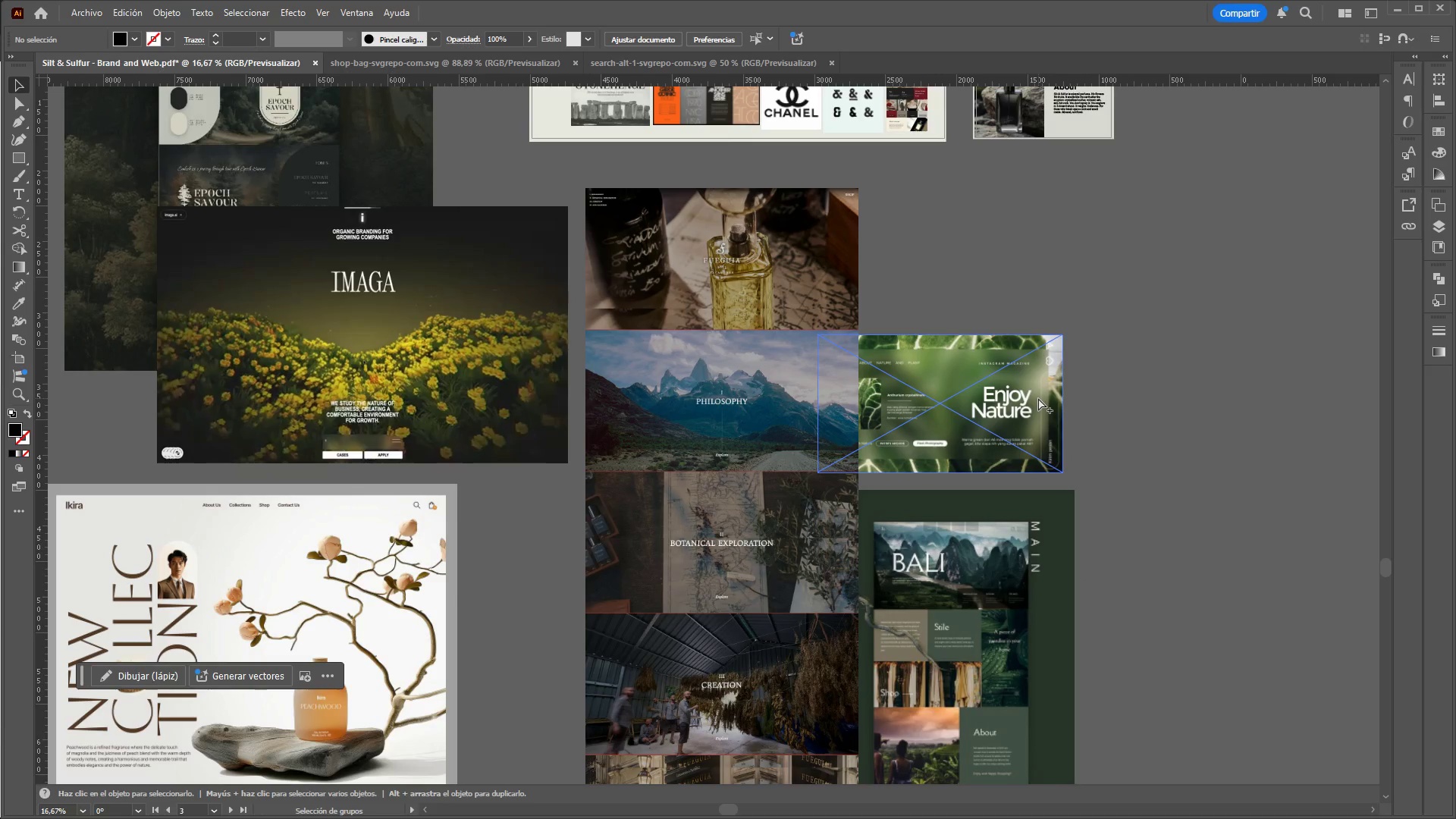 
scroll: coordinate [911, 465], scroll_direction: up, amount: 4.0
 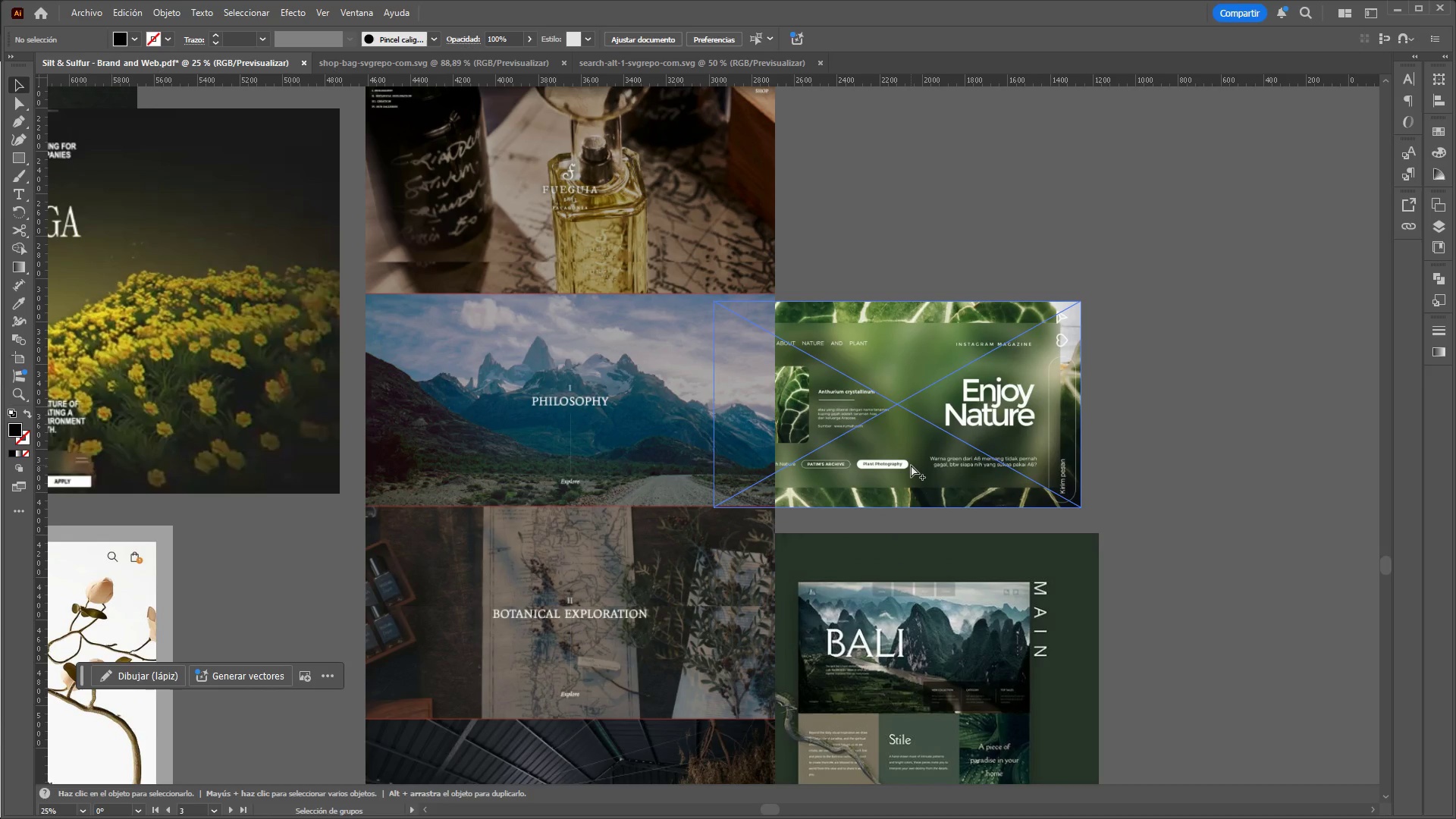 
hold_key(key=AltLeft, duration=1.5)
 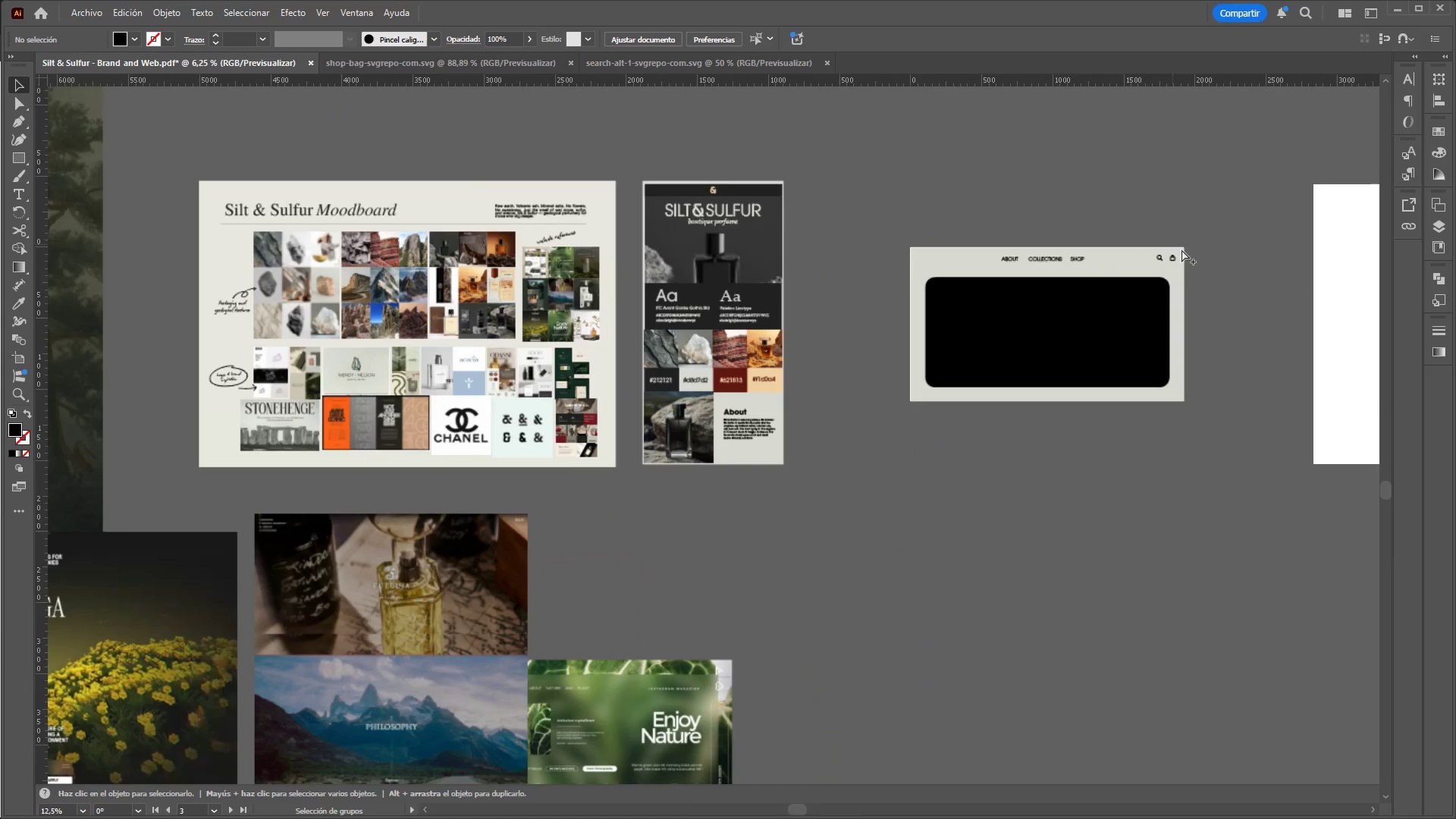 
scroll: coordinate [1025, 402], scroll_direction: down, amount: 1.0
 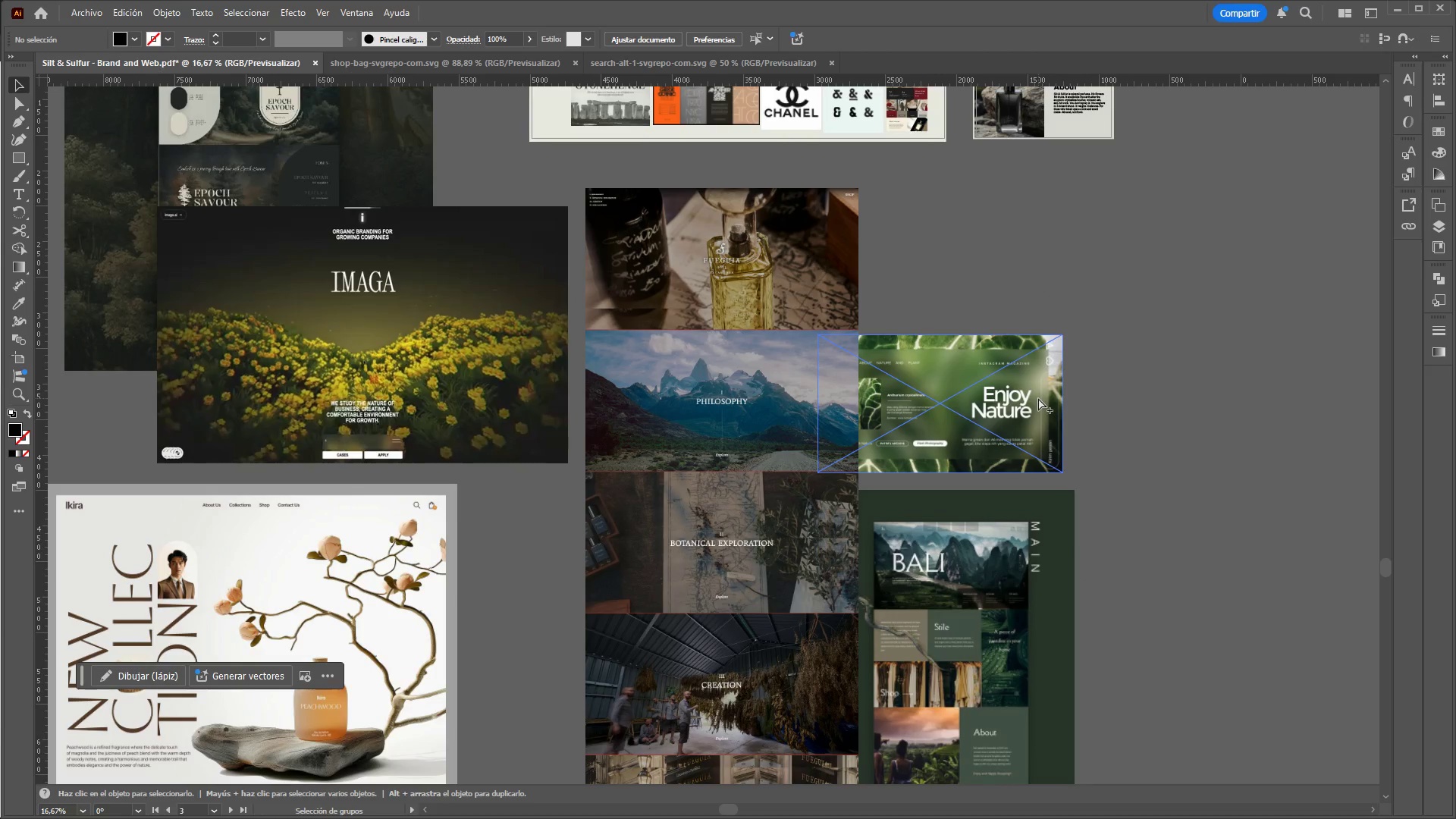 
hold_key(key=AltLeft, duration=1.45)
 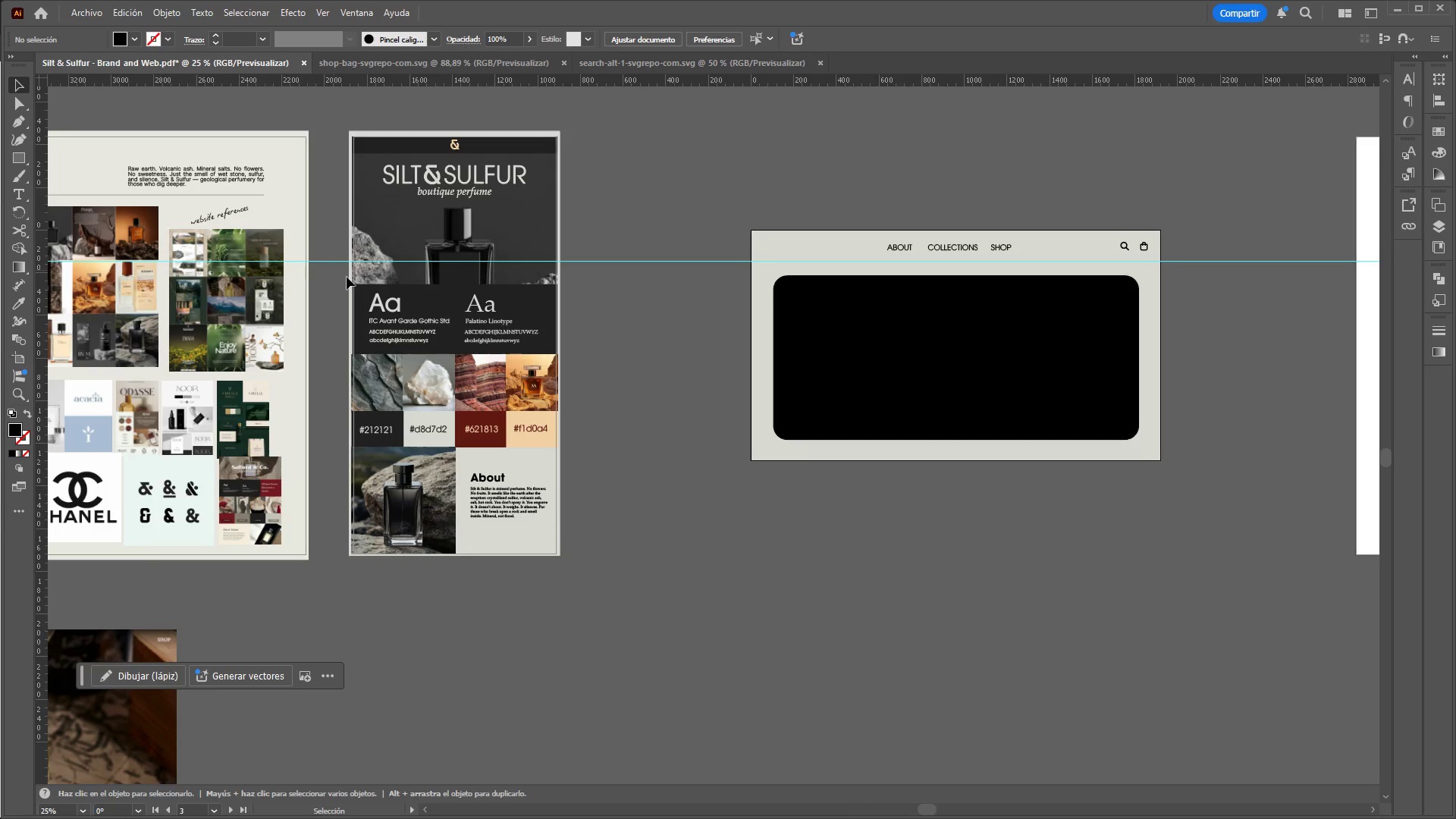 
scroll: coordinate [965, 438], scroll_direction: down, amount: 3.0
 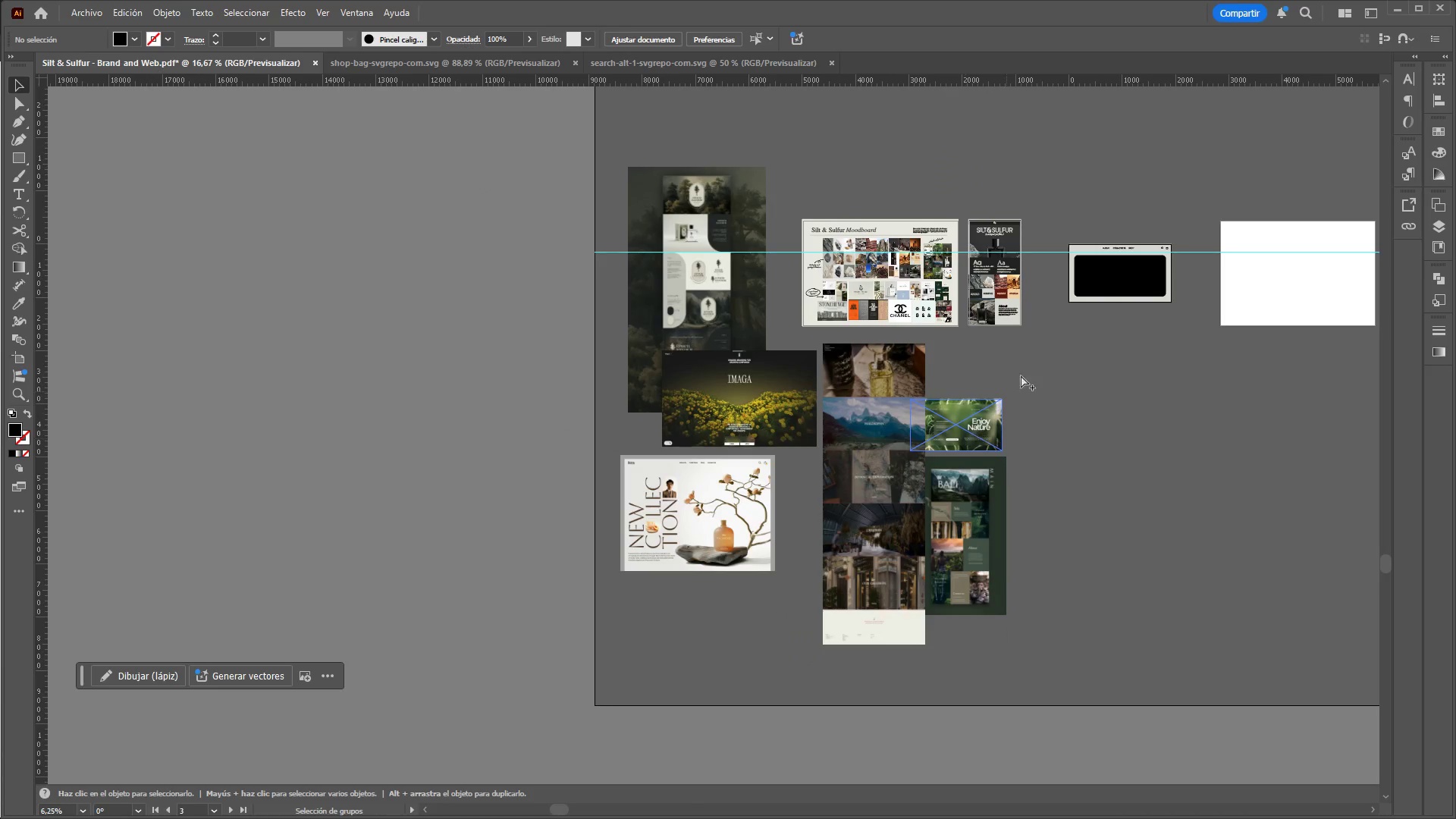 
scroll: coordinate [1230, 281], scroll_direction: up, amount: 4.0
 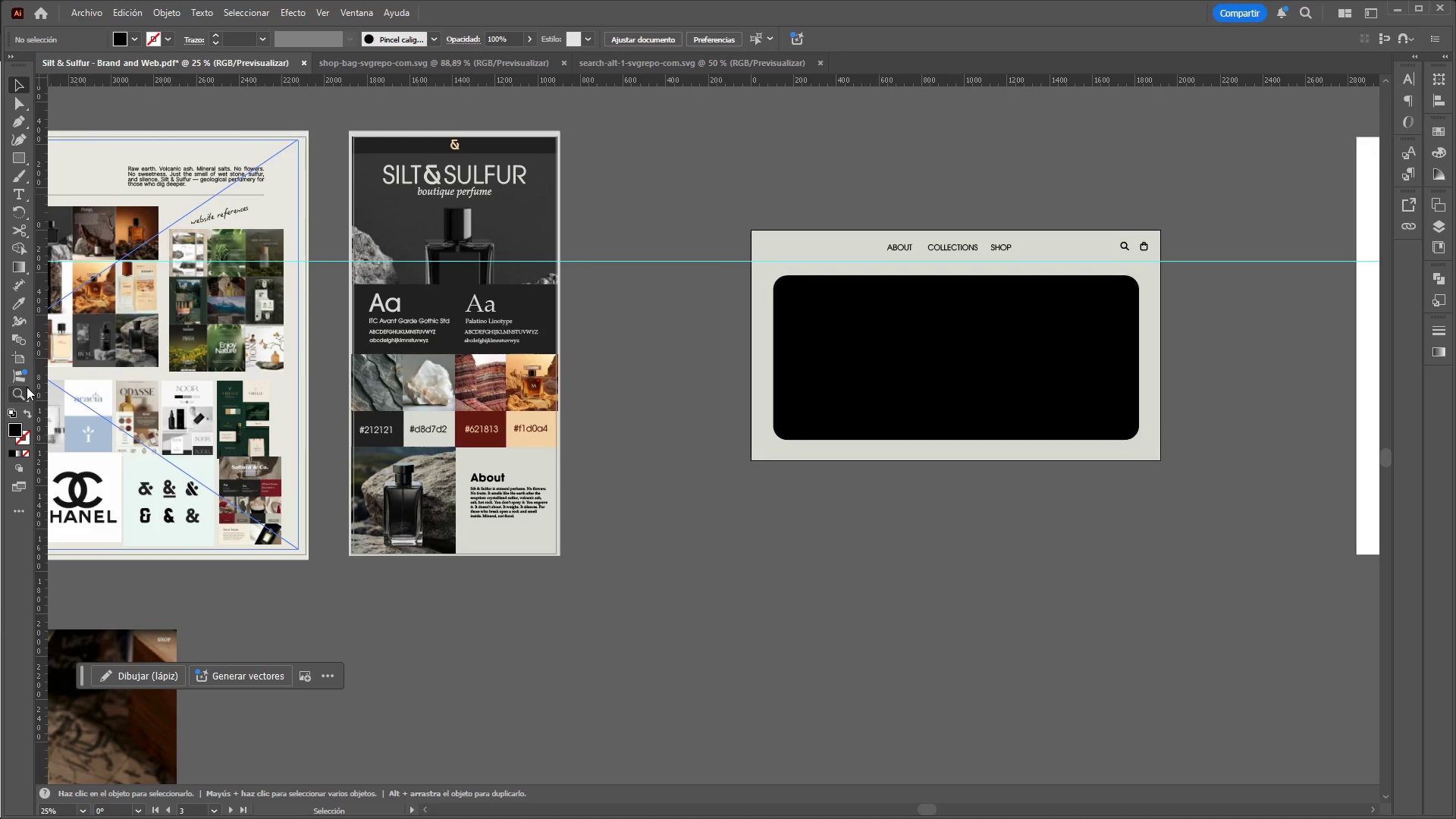 
left_click([27, 355])
 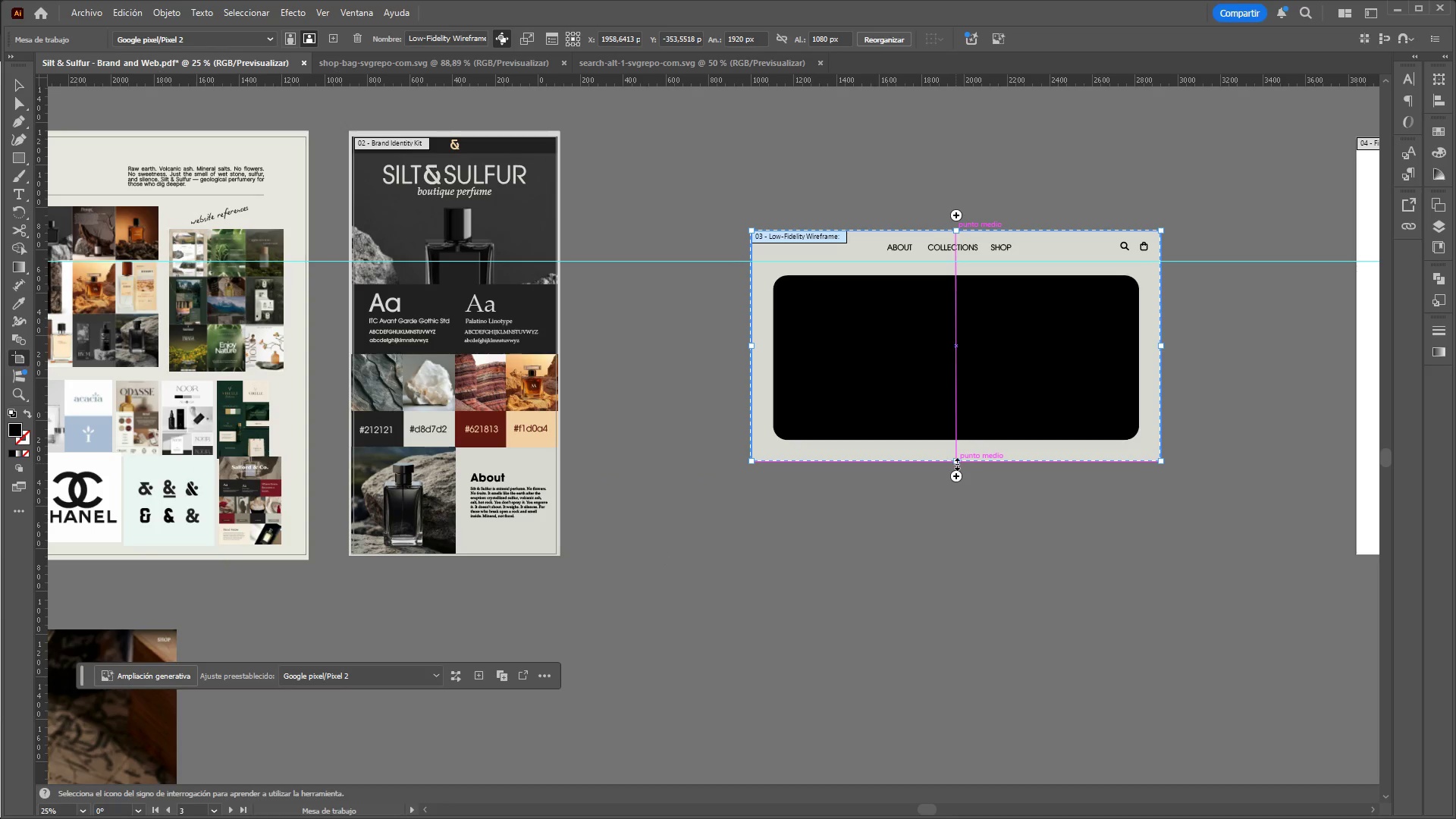 
left_click_drag(start_coordinate=[958, 460], to_coordinate=[958, 486])
 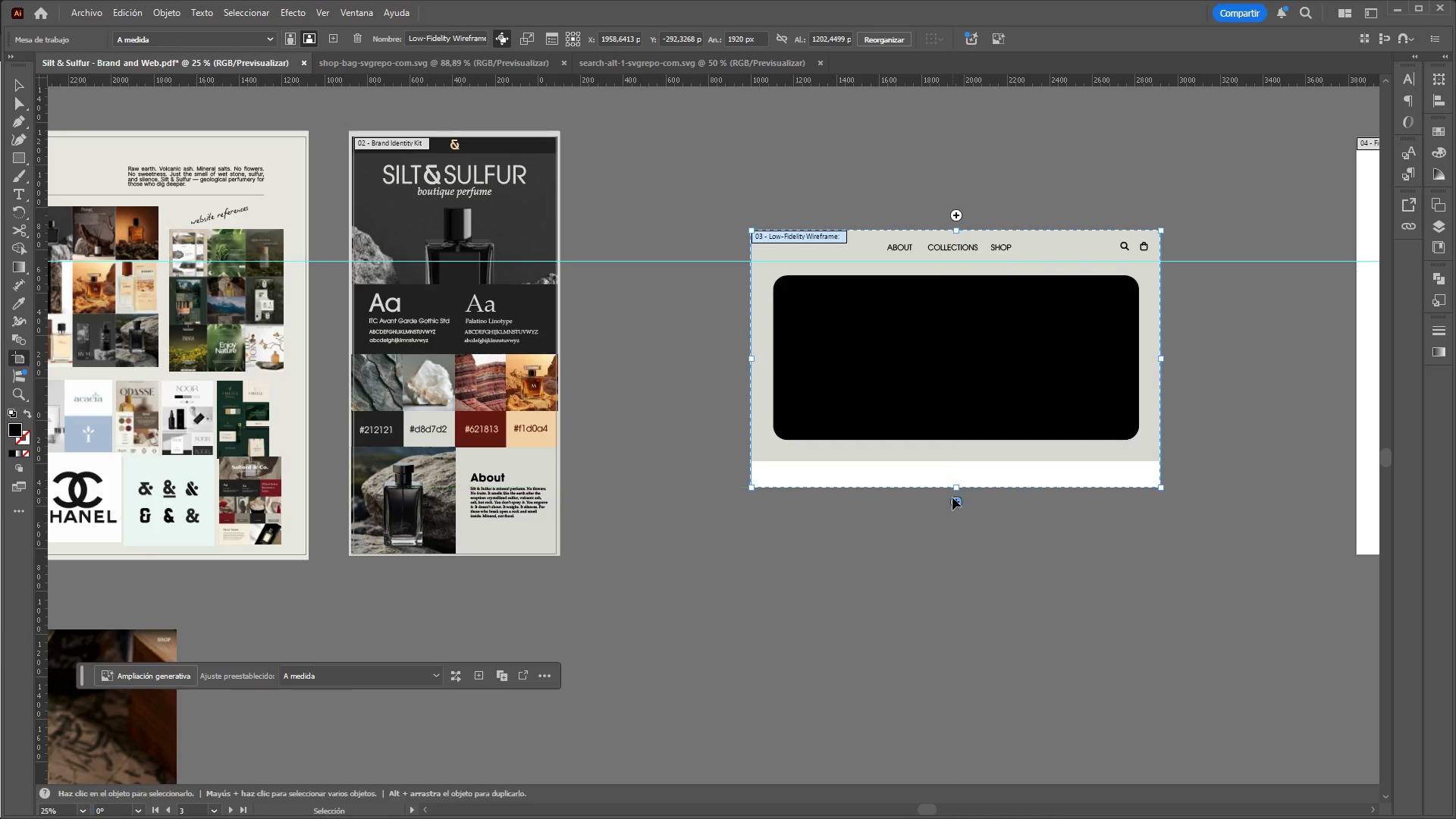 
hold_key(key=ControlLeft, duration=0.7)
 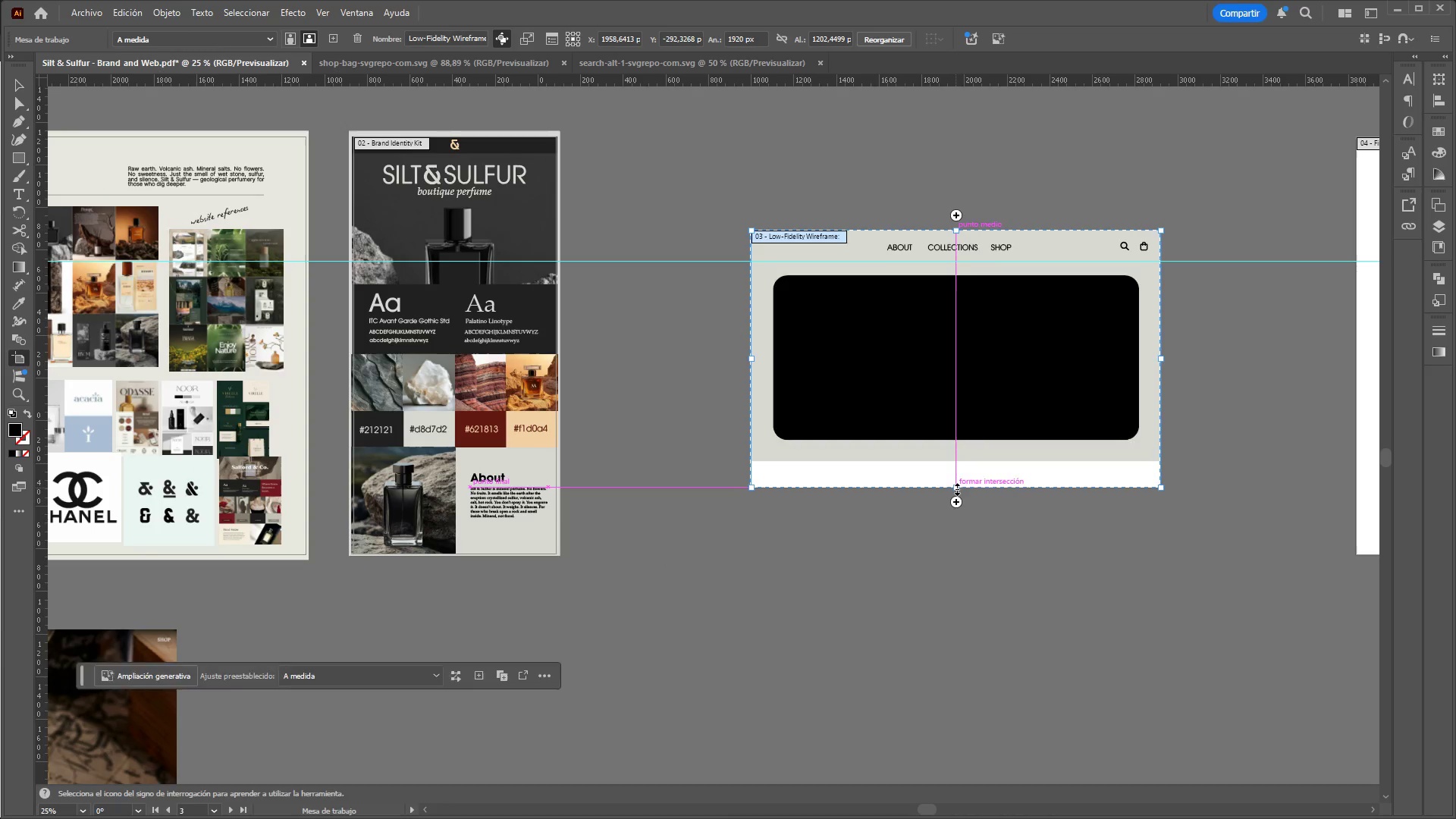 
left_click_drag(start_coordinate=[956, 488], to_coordinate=[977, 705])
 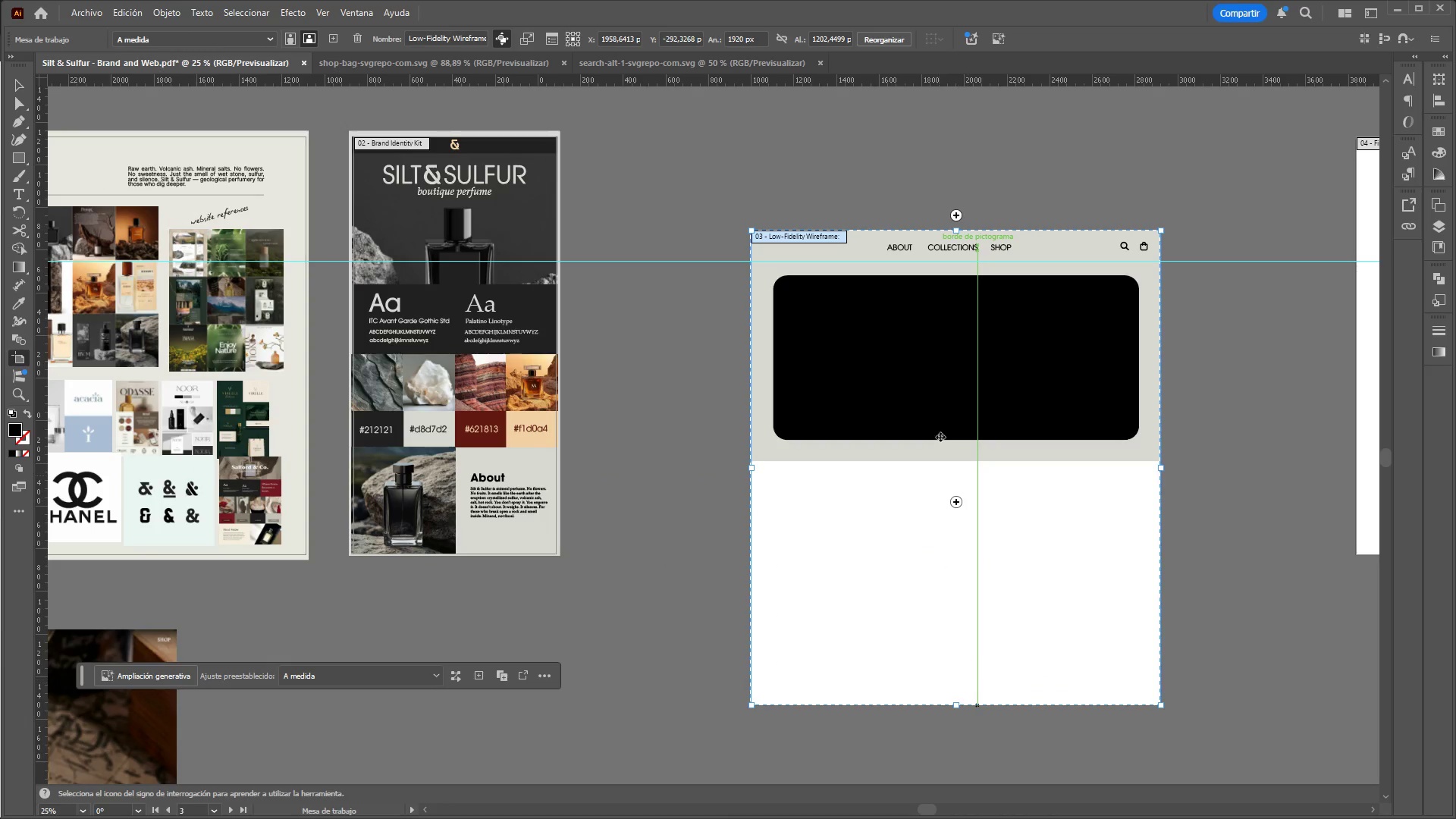 
hold_key(key=ControlLeft, duration=4.28)
 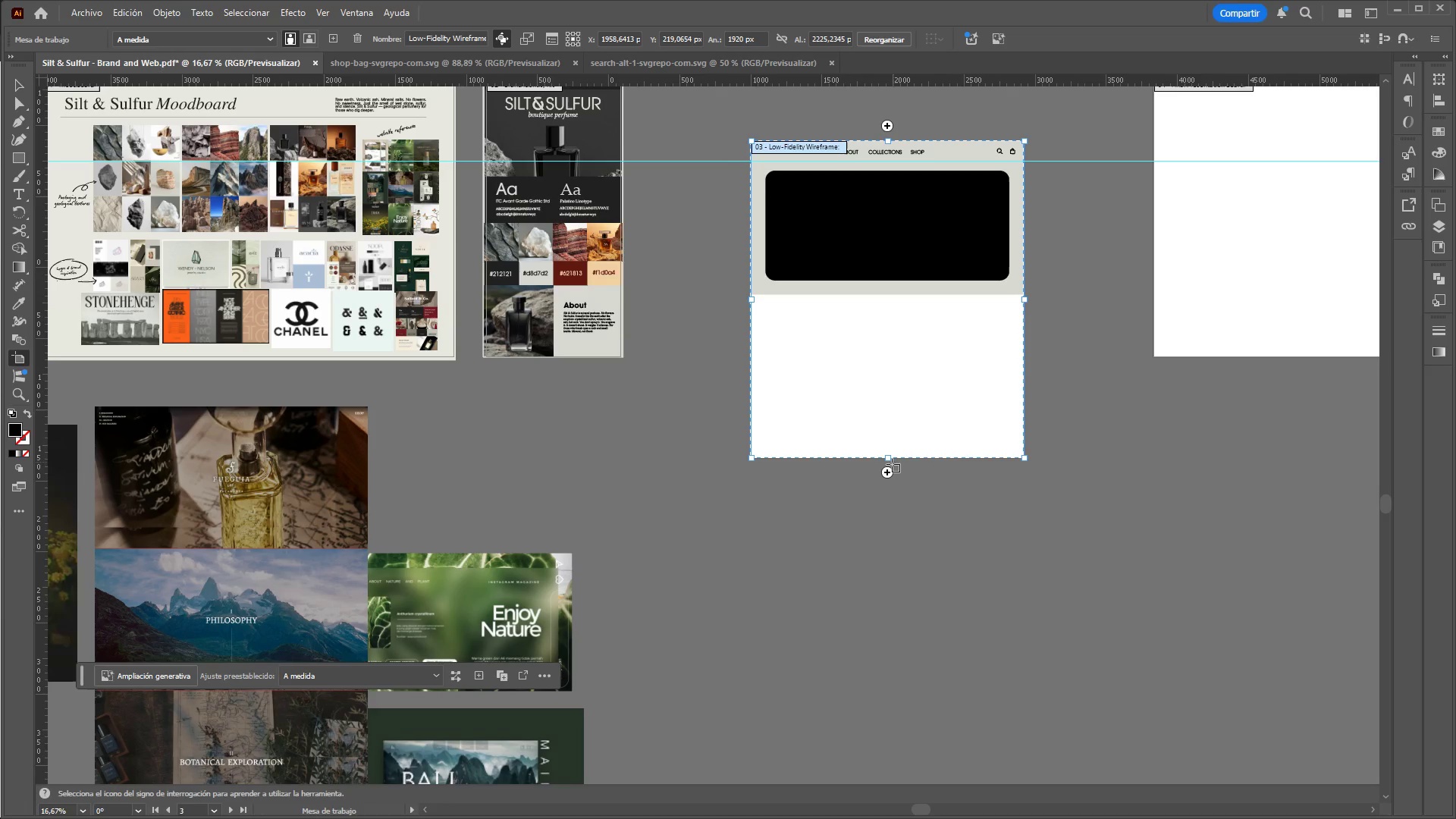 
hold_key(key=AltLeft, duration=1.5)
 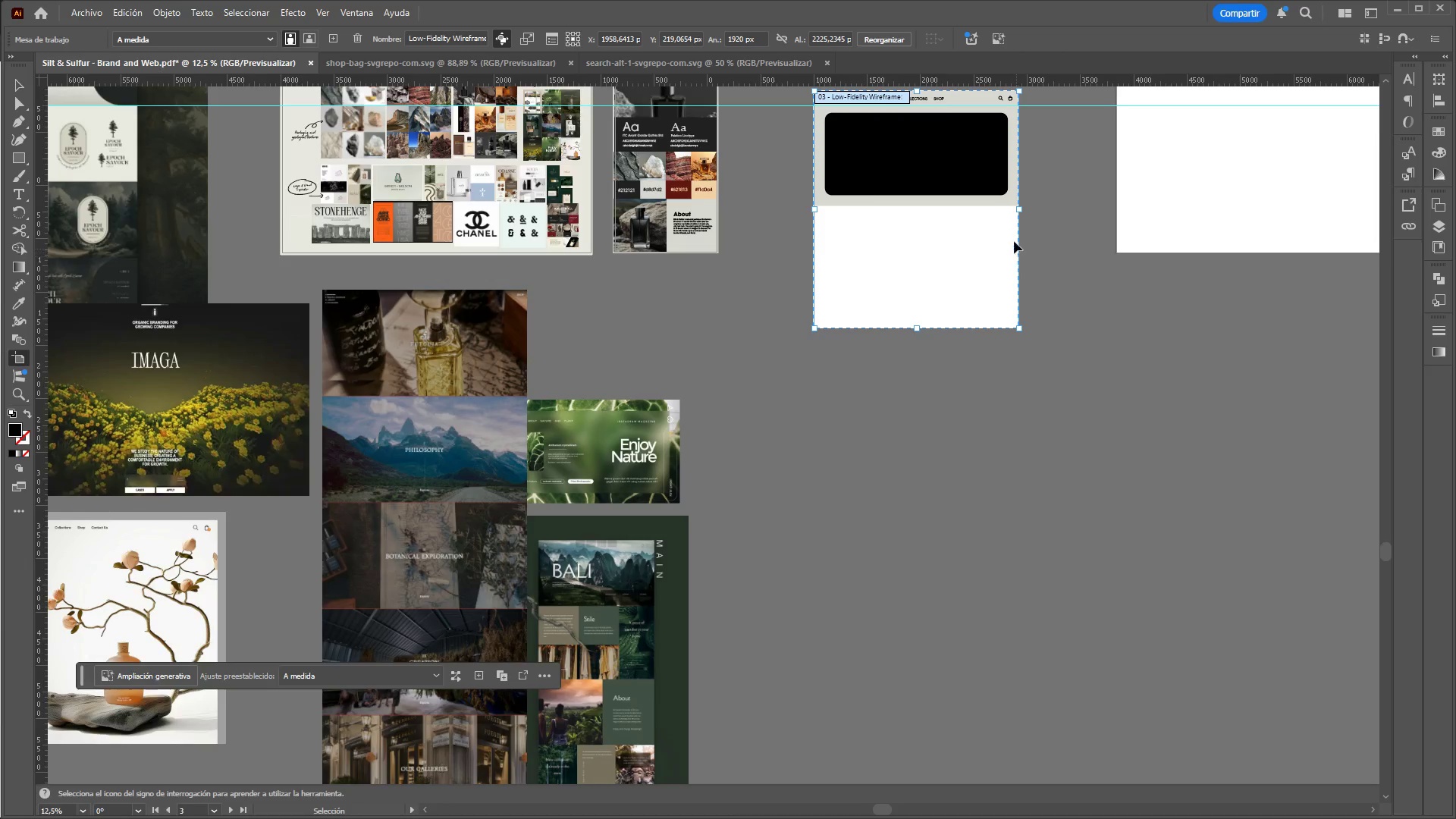 
hold_key(key=AltLeft, duration=1.51)
 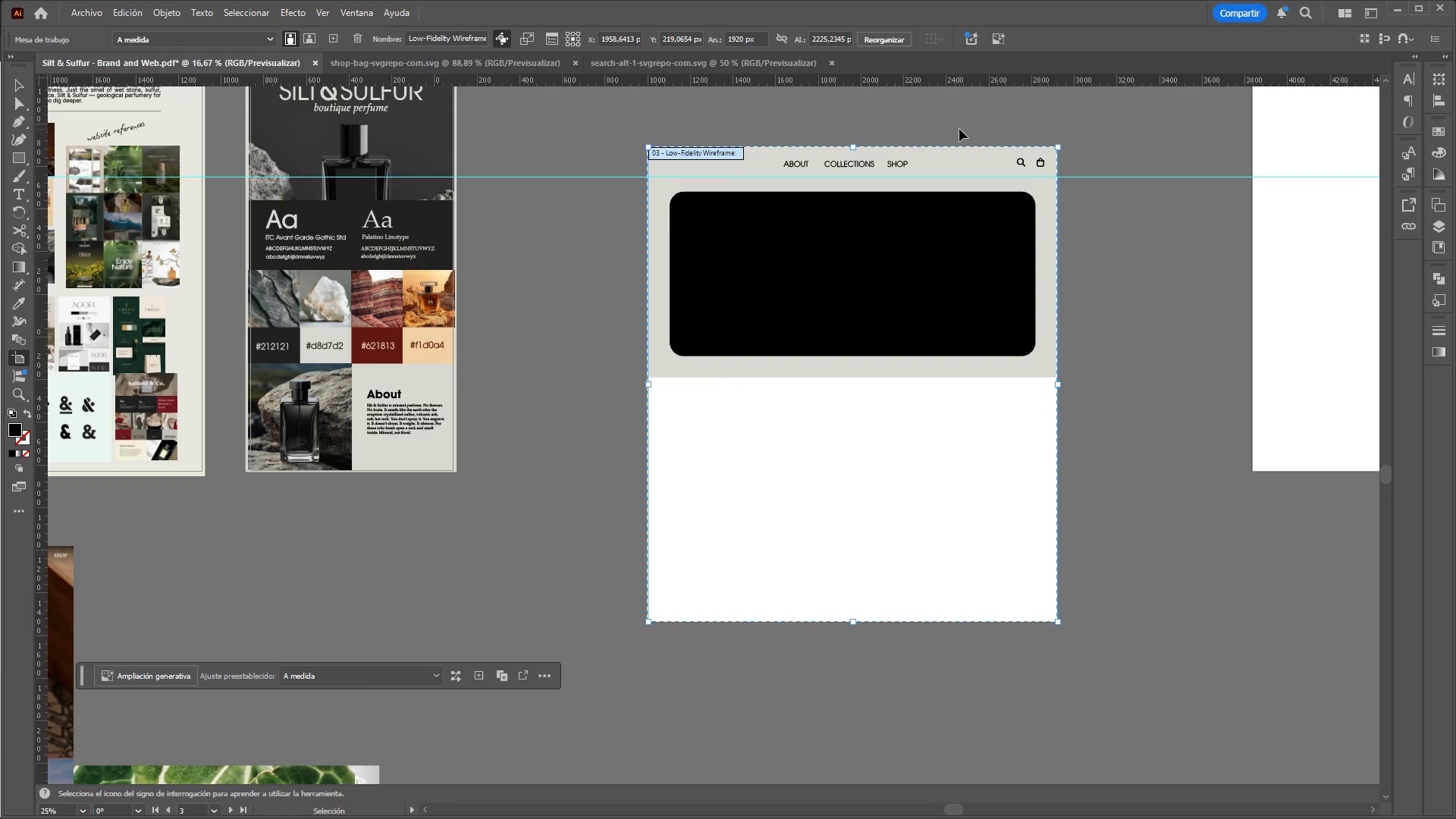 
scroll: coordinate [1015, 246], scroll_direction: down, amount: 3.0
 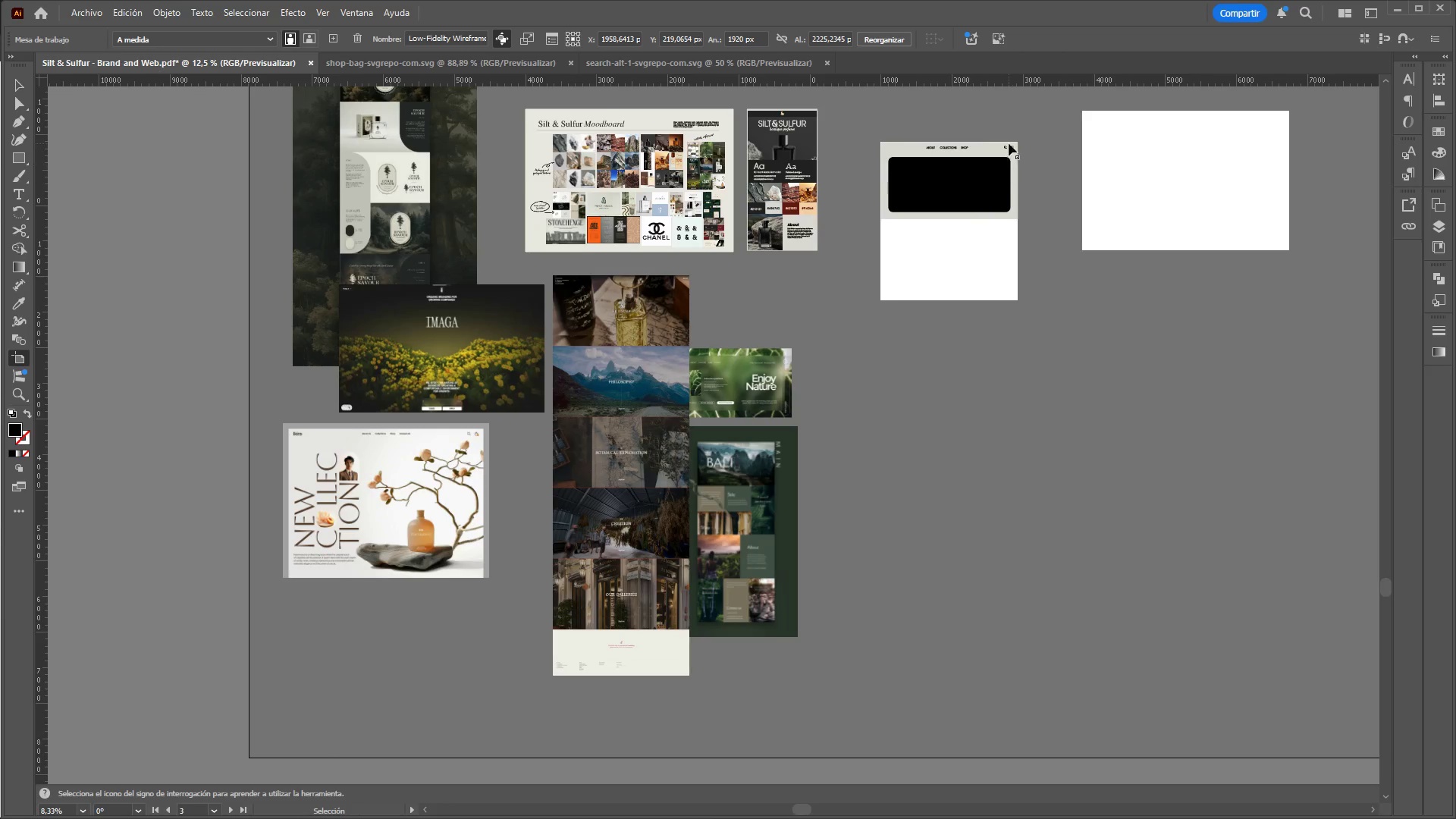 
hold_key(key=AltLeft, duration=1.19)
 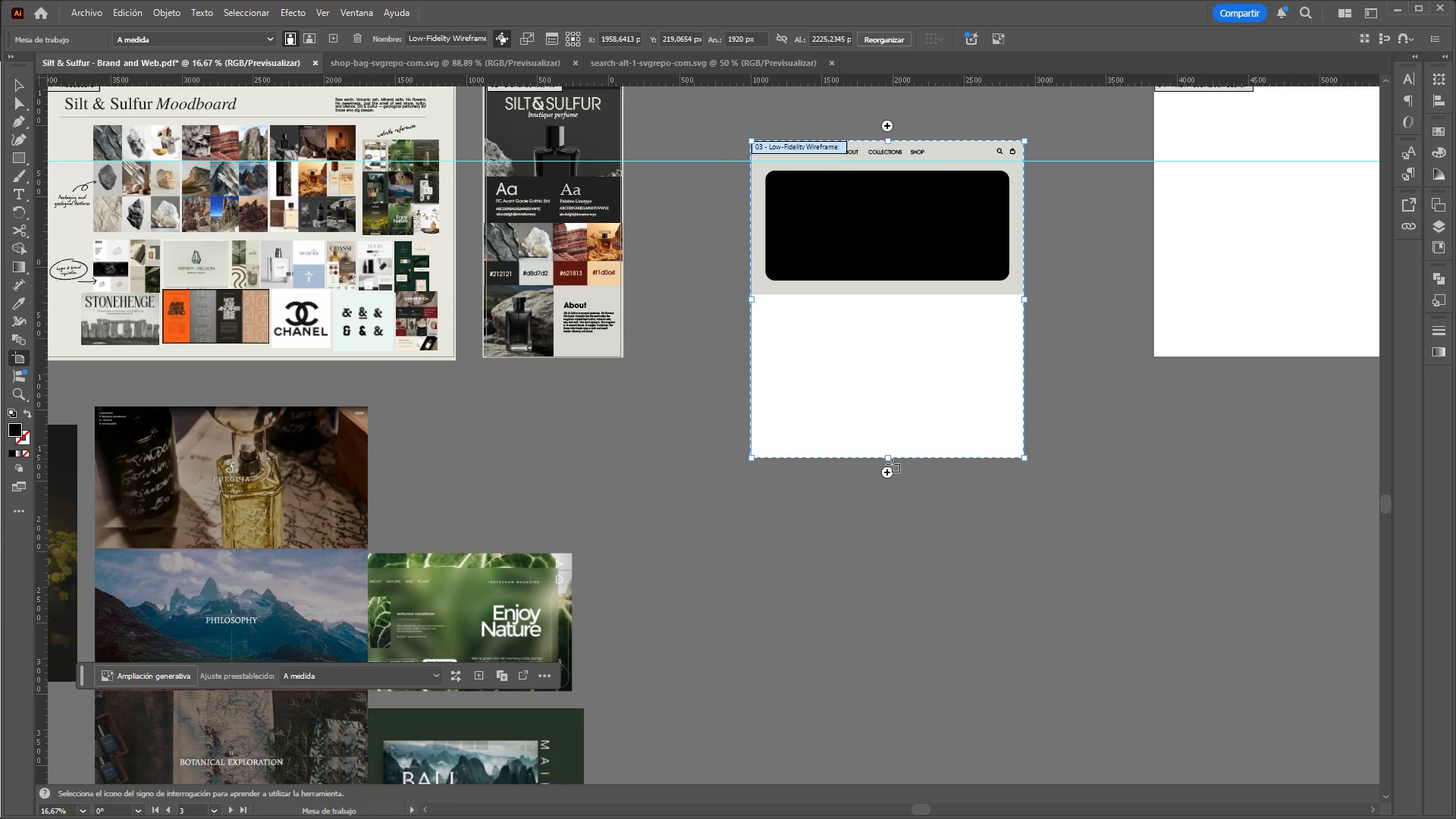 
scroll: coordinate [968, 130], scroll_direction: up, amount: 3.0
 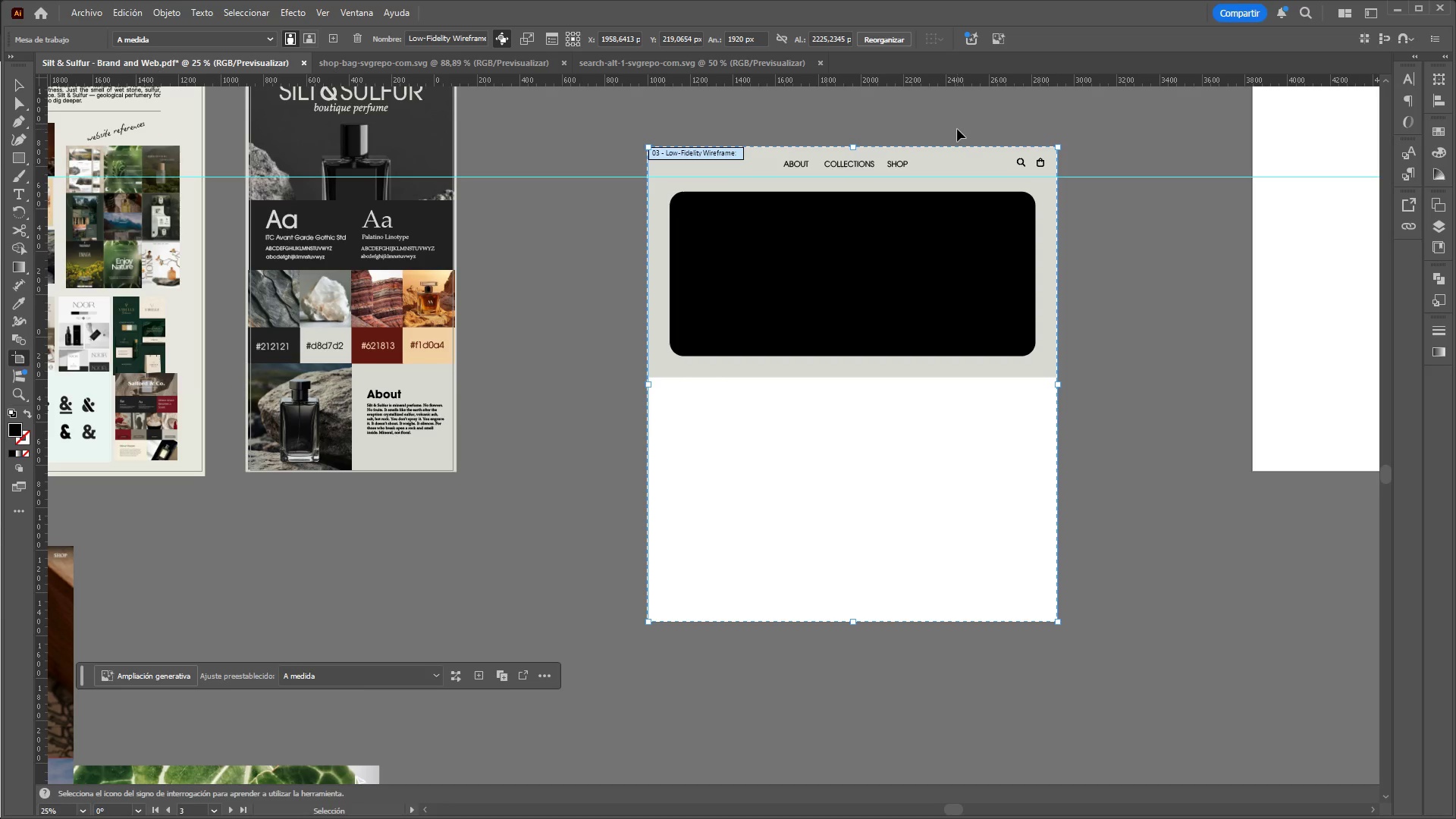 
scroll: coordinate [957, 129], scroll_direction: down, amount: 1.0
 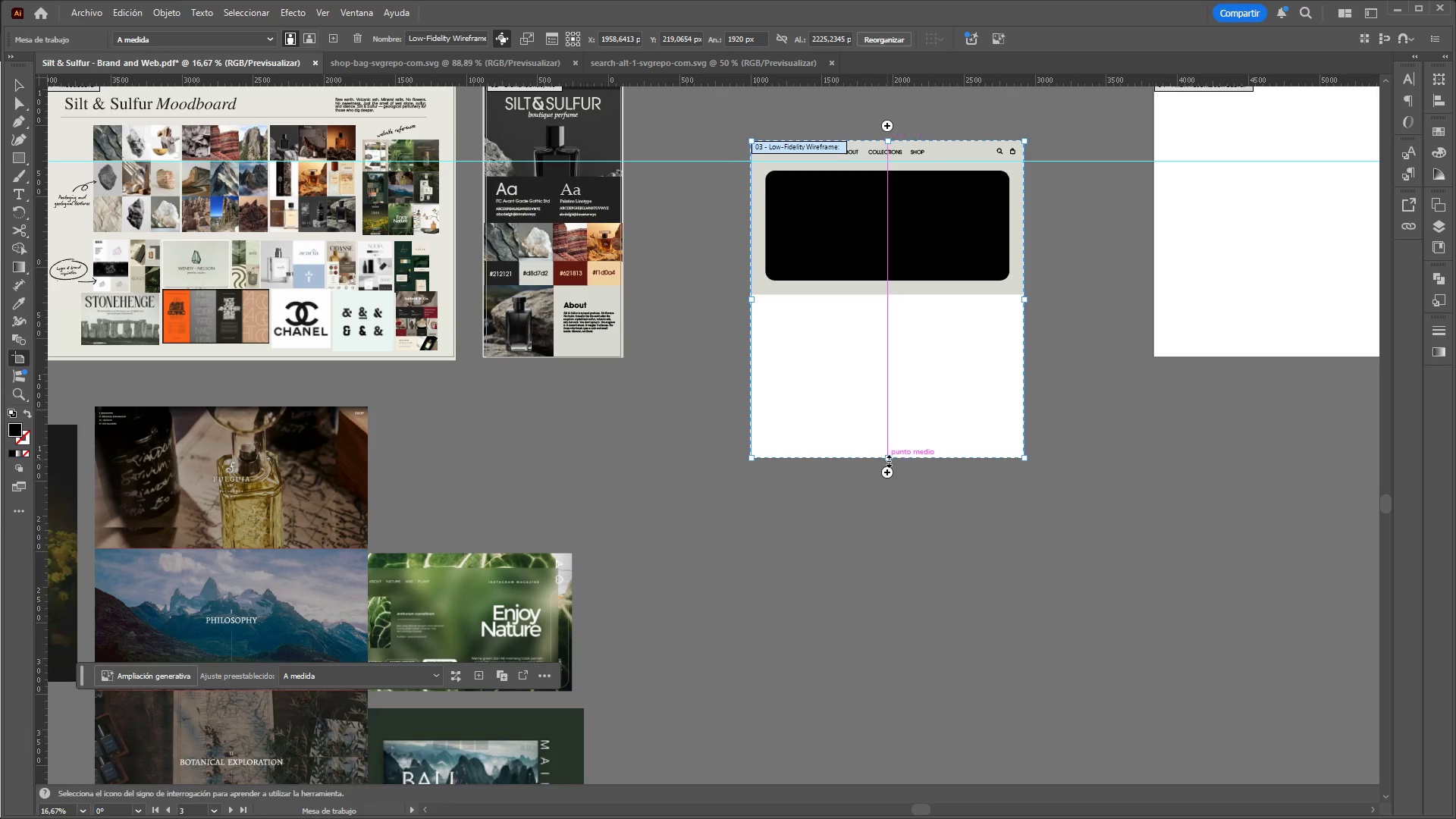 
left_click_drag(start_coordinate=[886, 460], to_coordinate=[894, 733])
 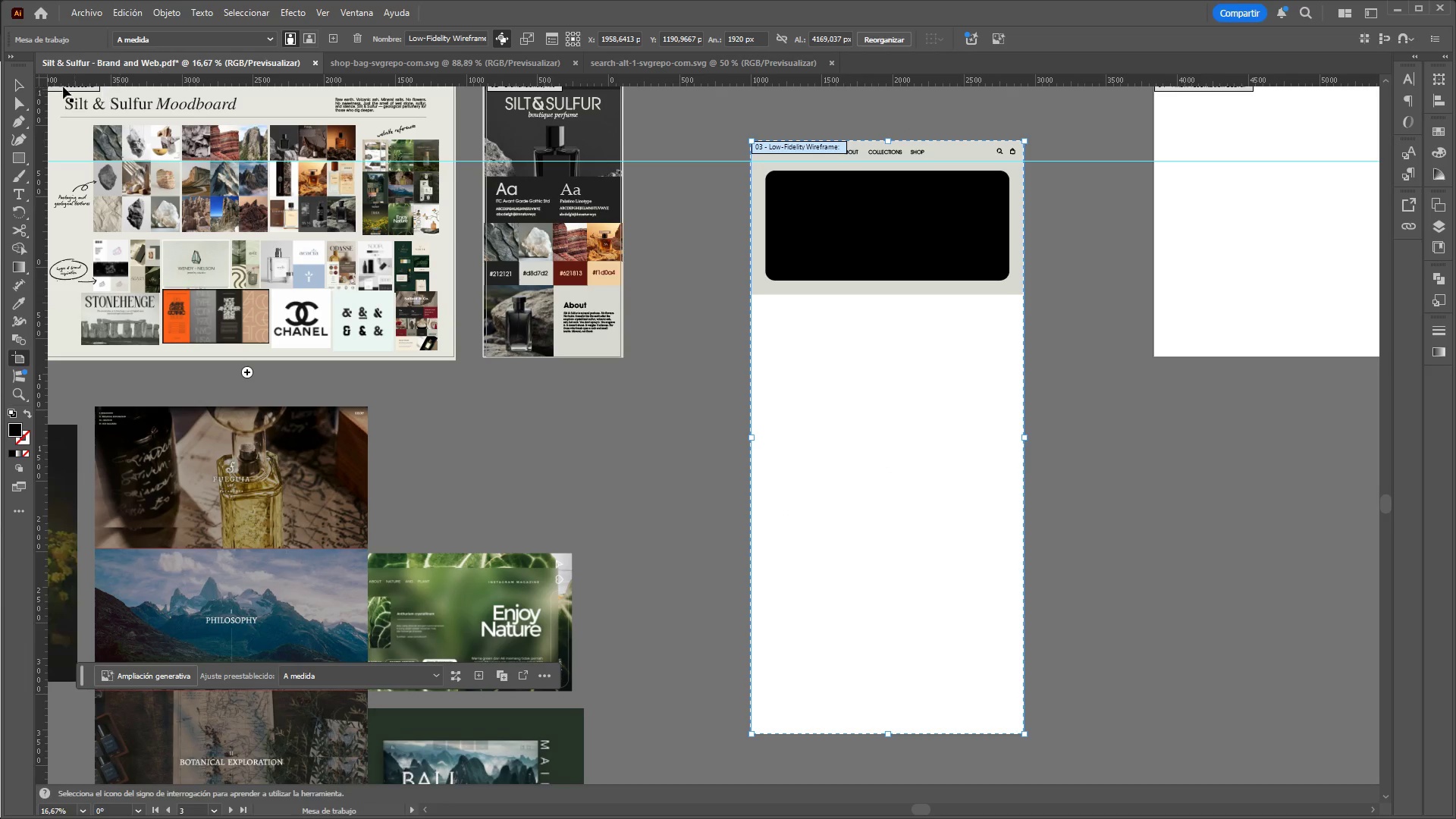 
left_click([22, 80])
 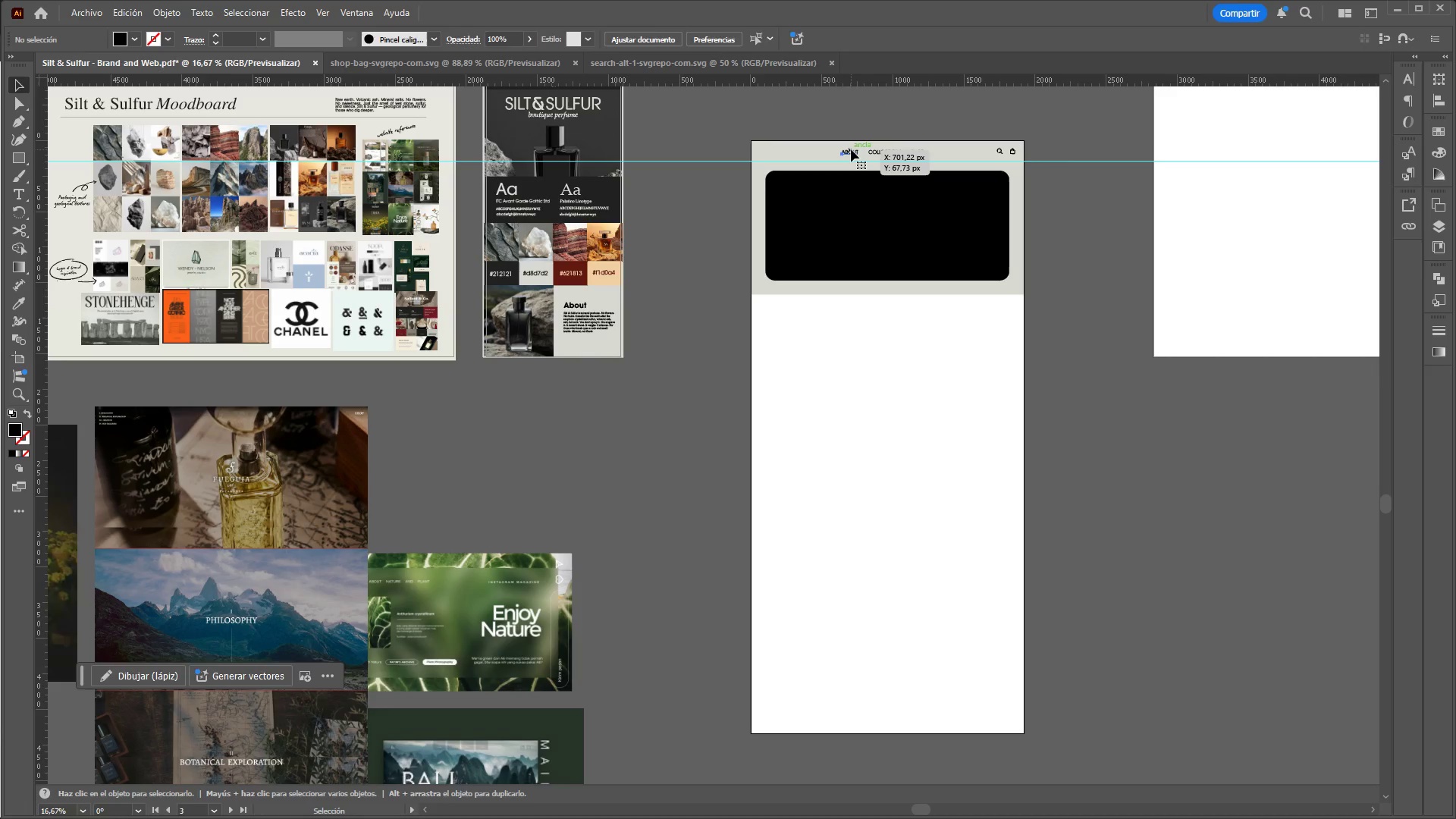 
hold_key(key=ControlLeft, duration=1.39)
hold_key(key=AltLeft, duration=1.36)
scroll: coordinate [896, 133], scroll_direction: up, amount: 3.0
 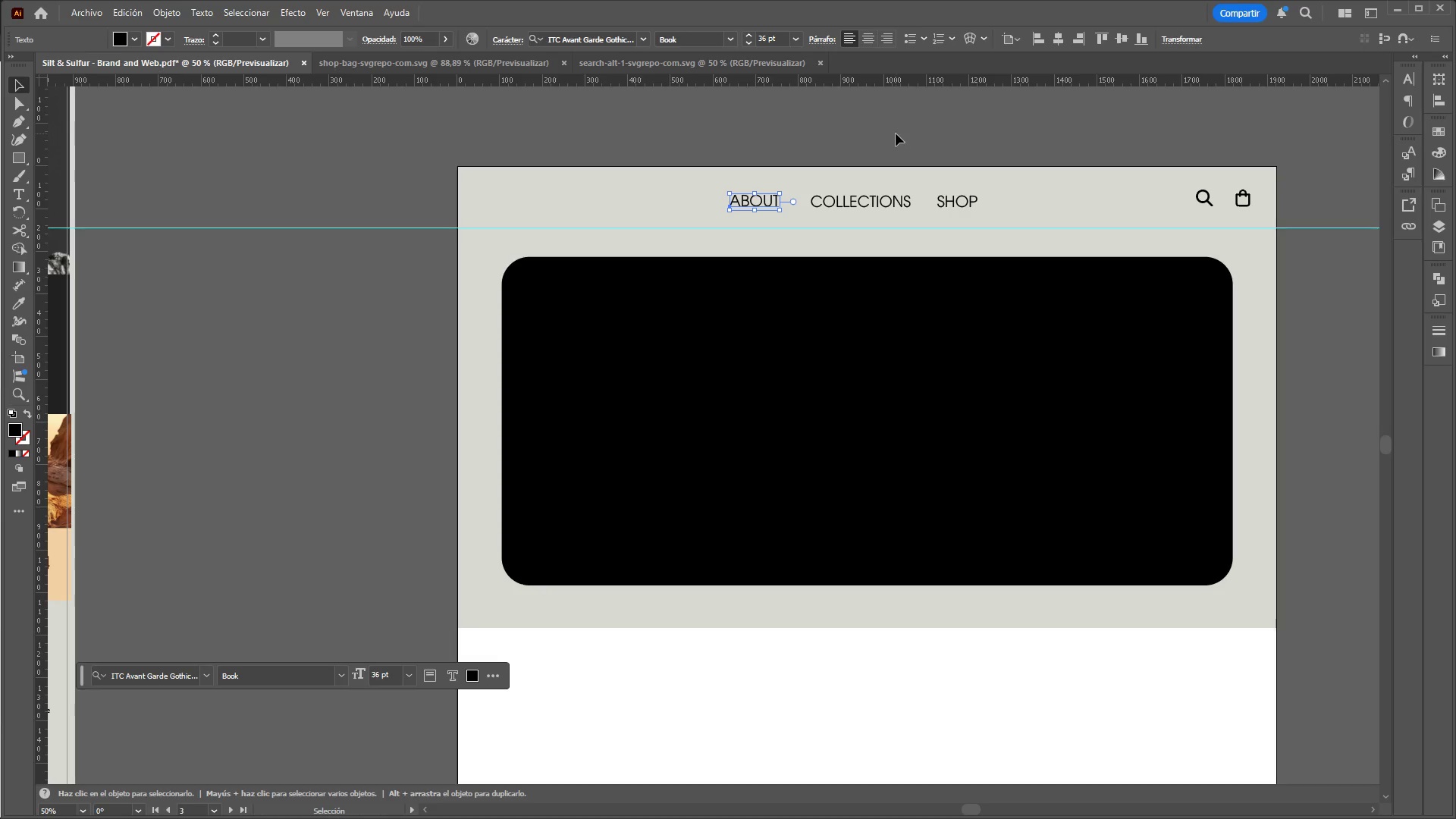 
left_click([896, 133])
 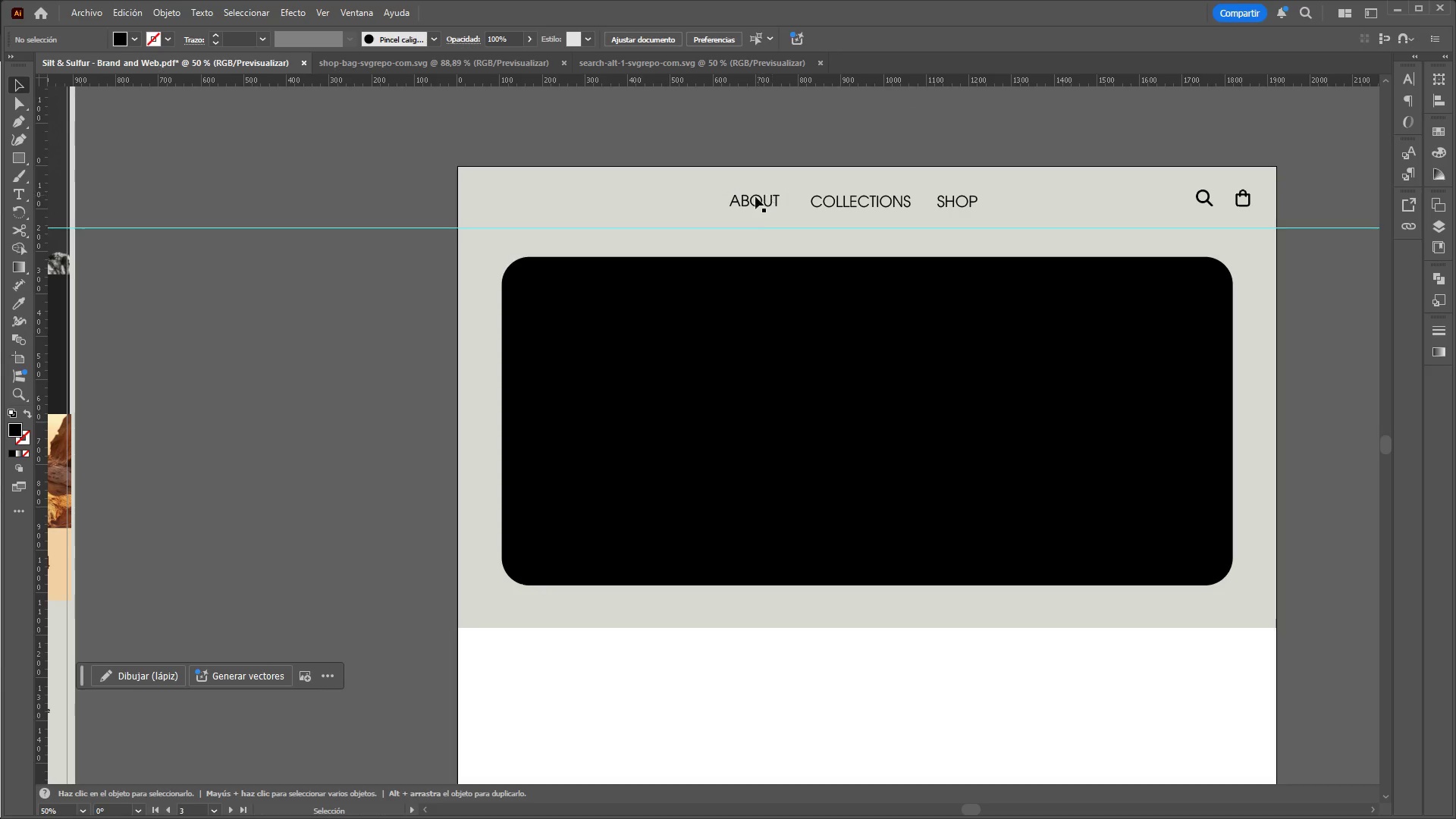 
left_click([752, 197])
 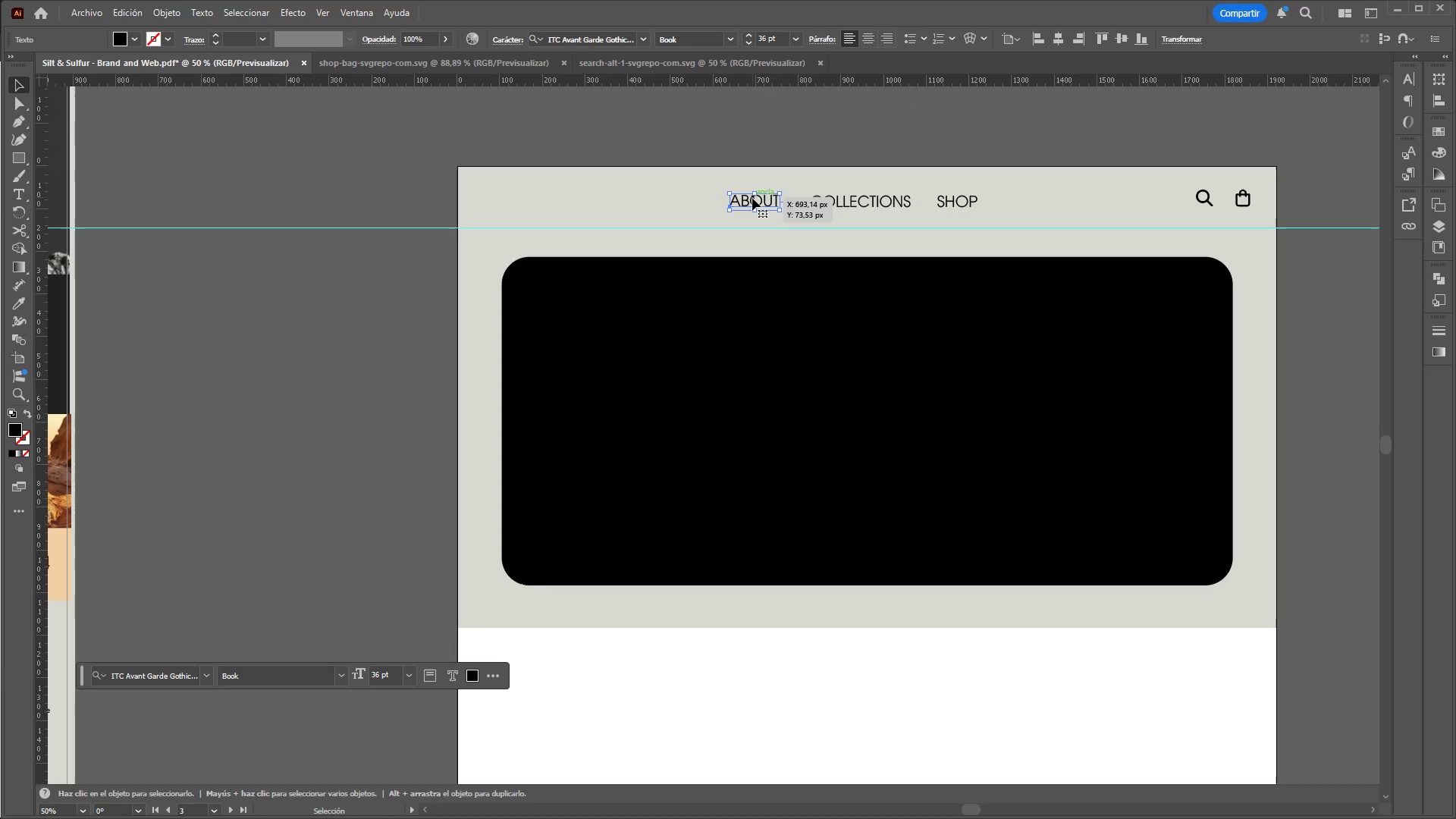 
key(Control+C)
 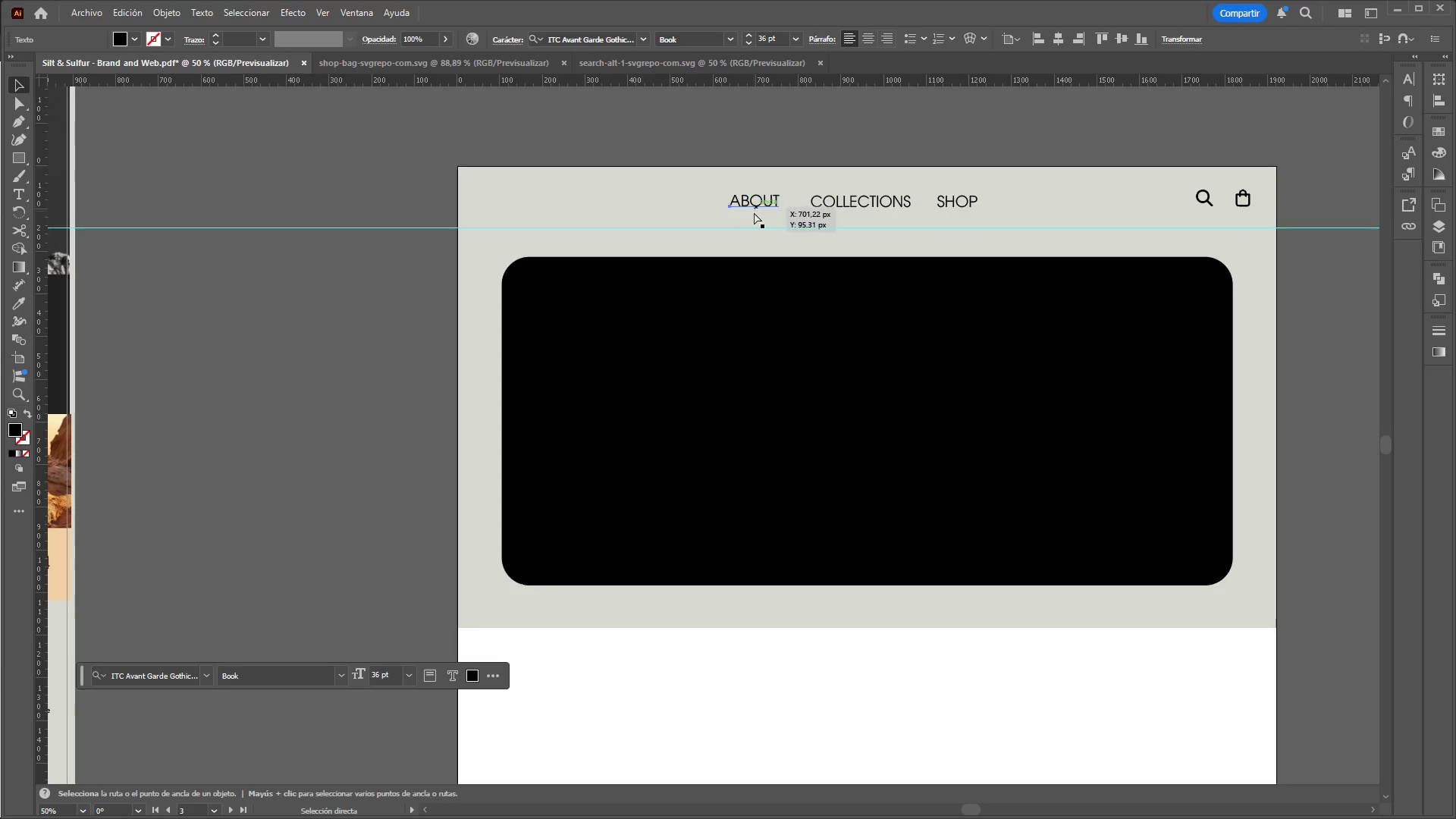 
key(Control+V)
 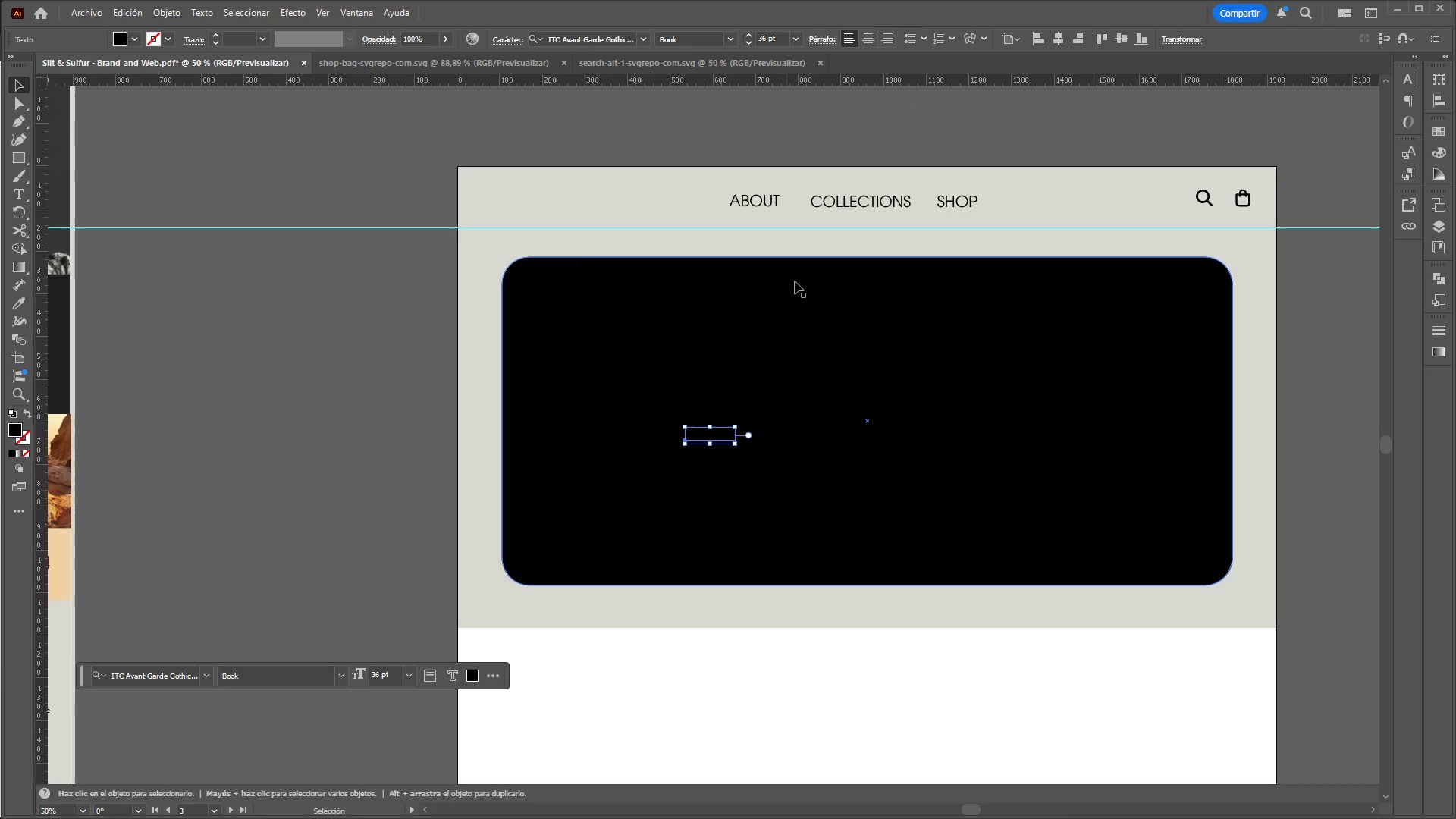 
hold_key(key=ControlLeft, duration=0.5)
hold_key(key=AltLeft, duration=0.5)
scroll: coordinate [846, 271], scroll_direction: down, amount: 2.0
 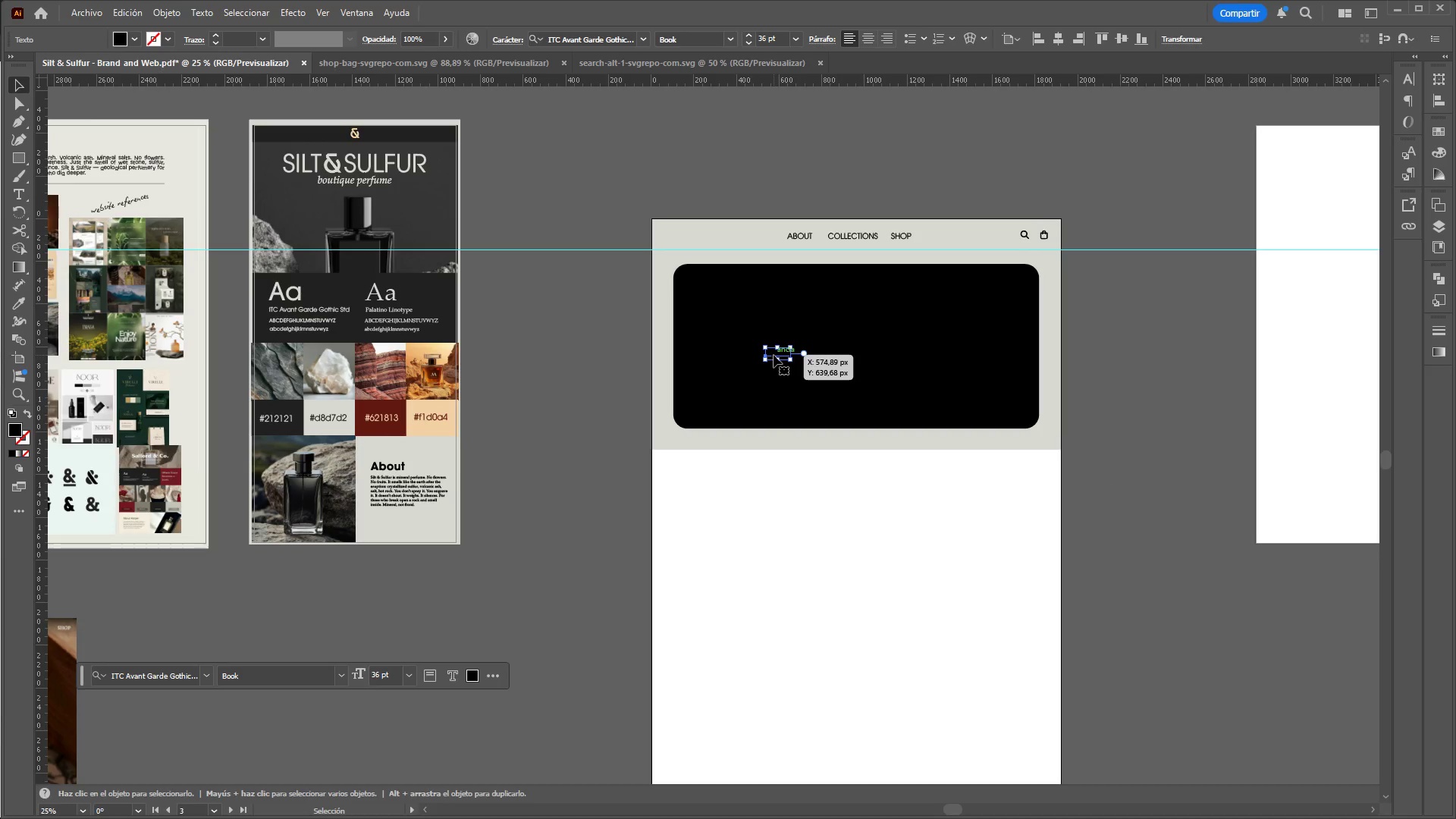 
left_click_drag(start_coordinate=[774, 355], to_coordinate=[576, 446])
 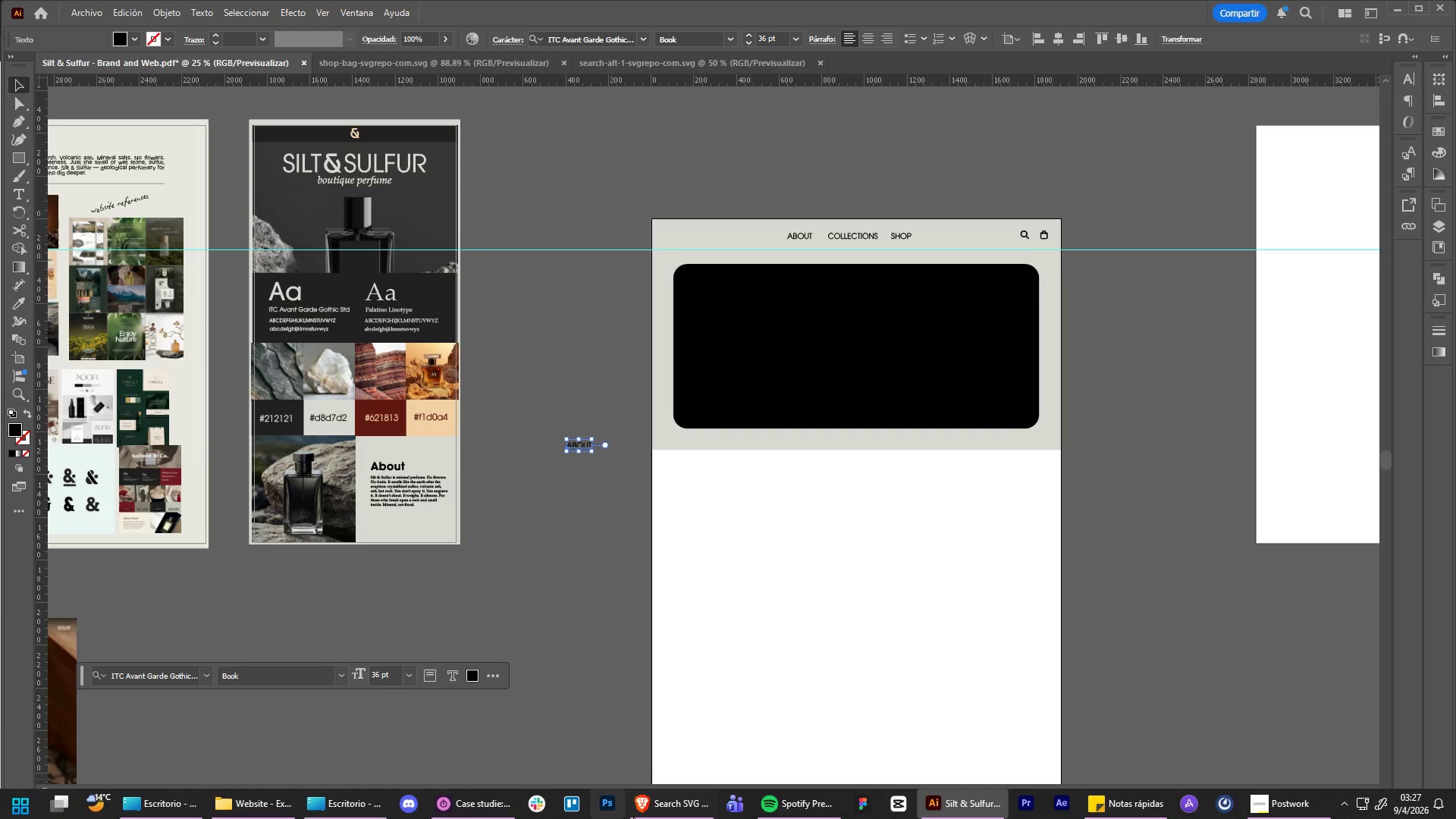 
left_click([666, 813])
 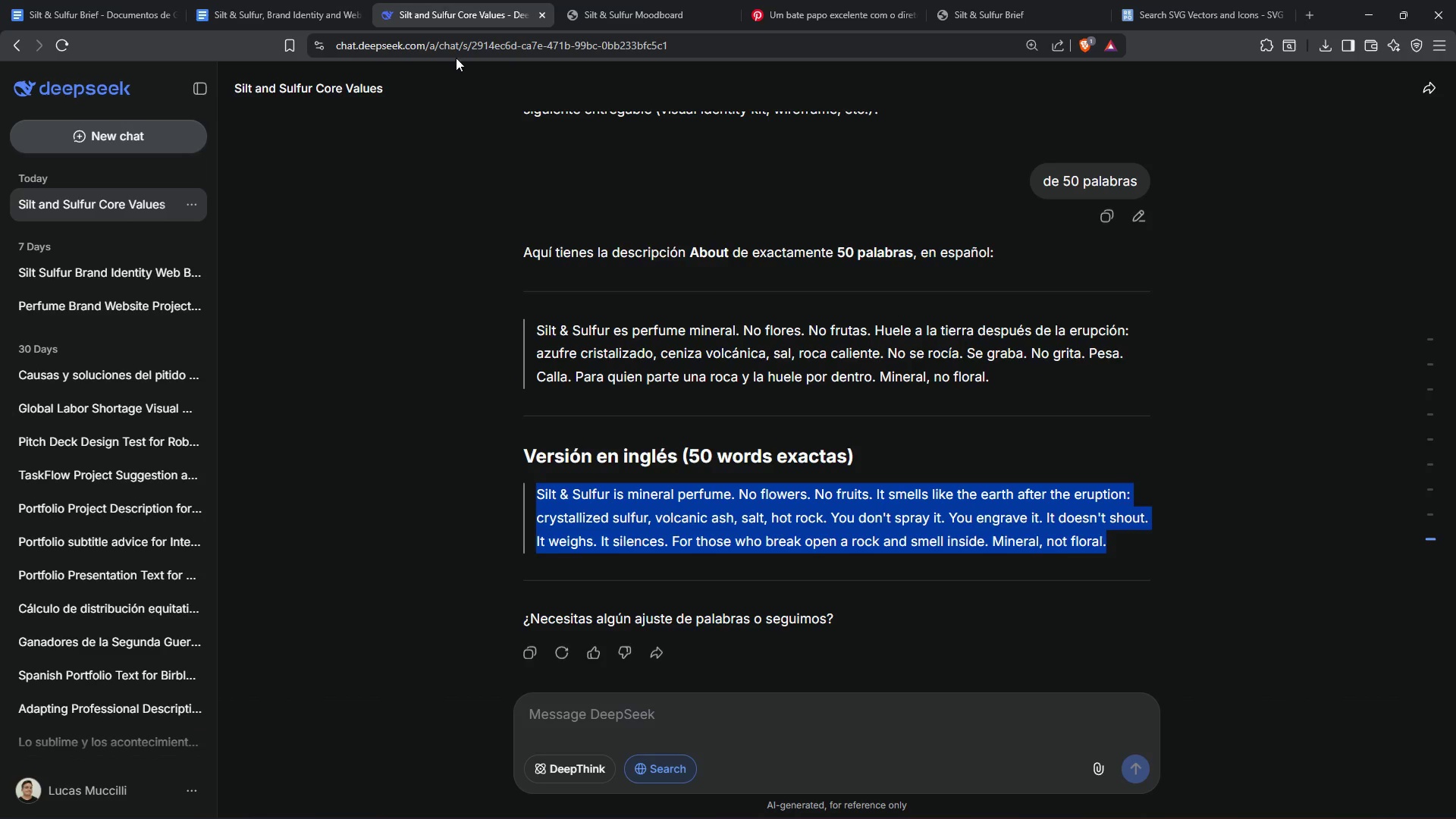 
left_click([422, 510])
 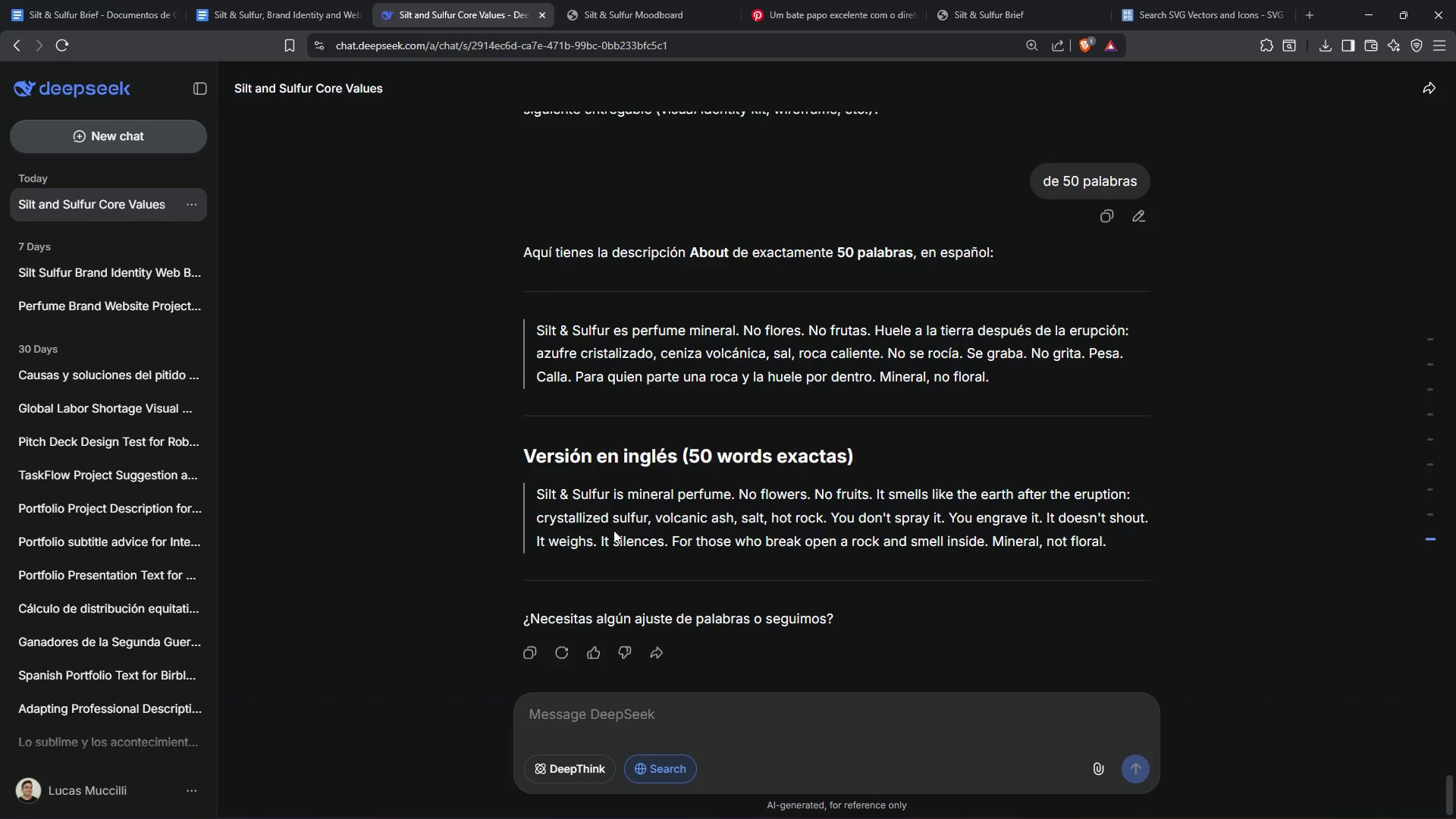 
scroll: coordinate [928, 438], scroll_direction: up, amount: 51.0
 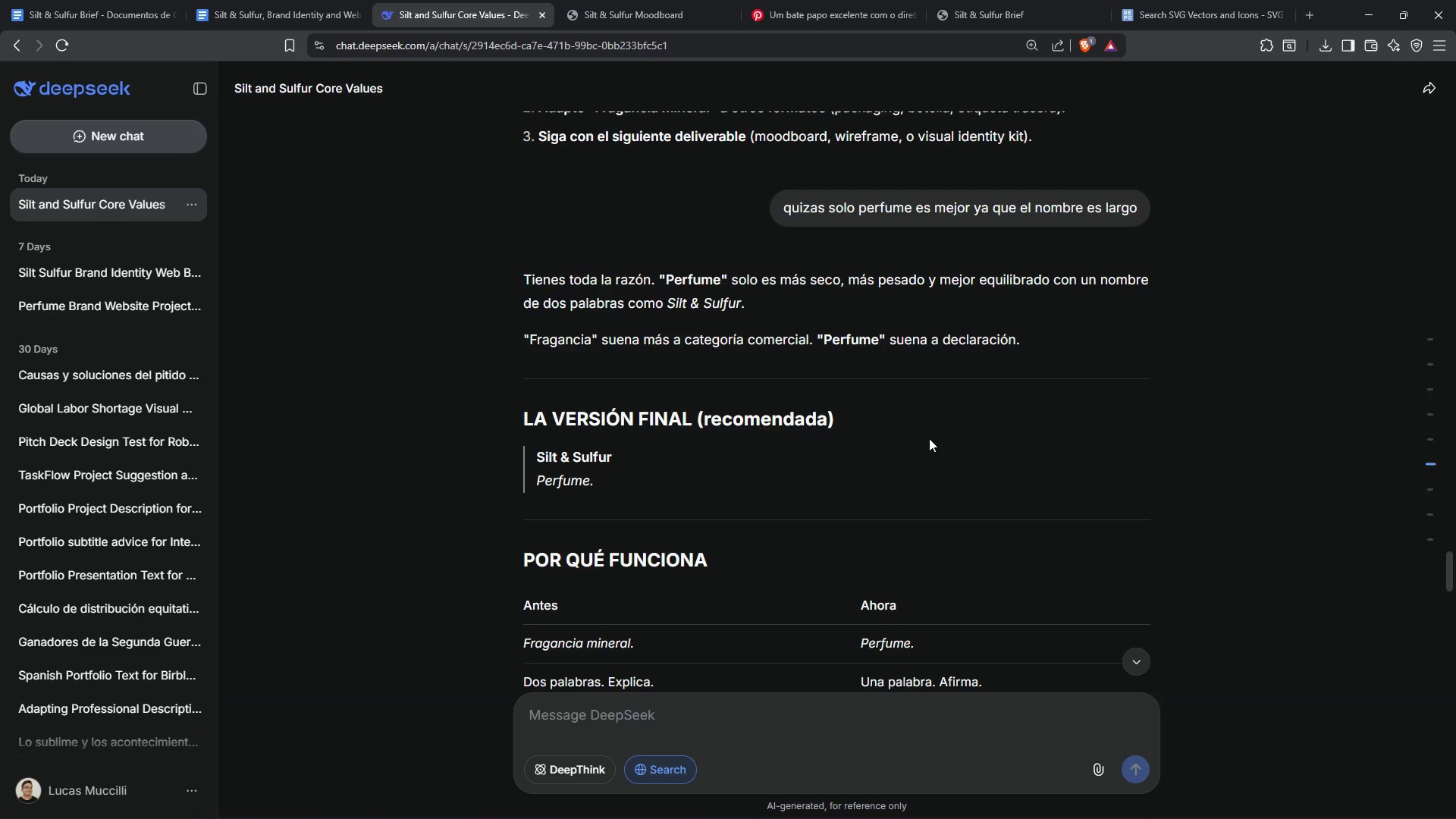 
scroll: coordinate [928, 438], scroll_direction: up, amount: 6.0
 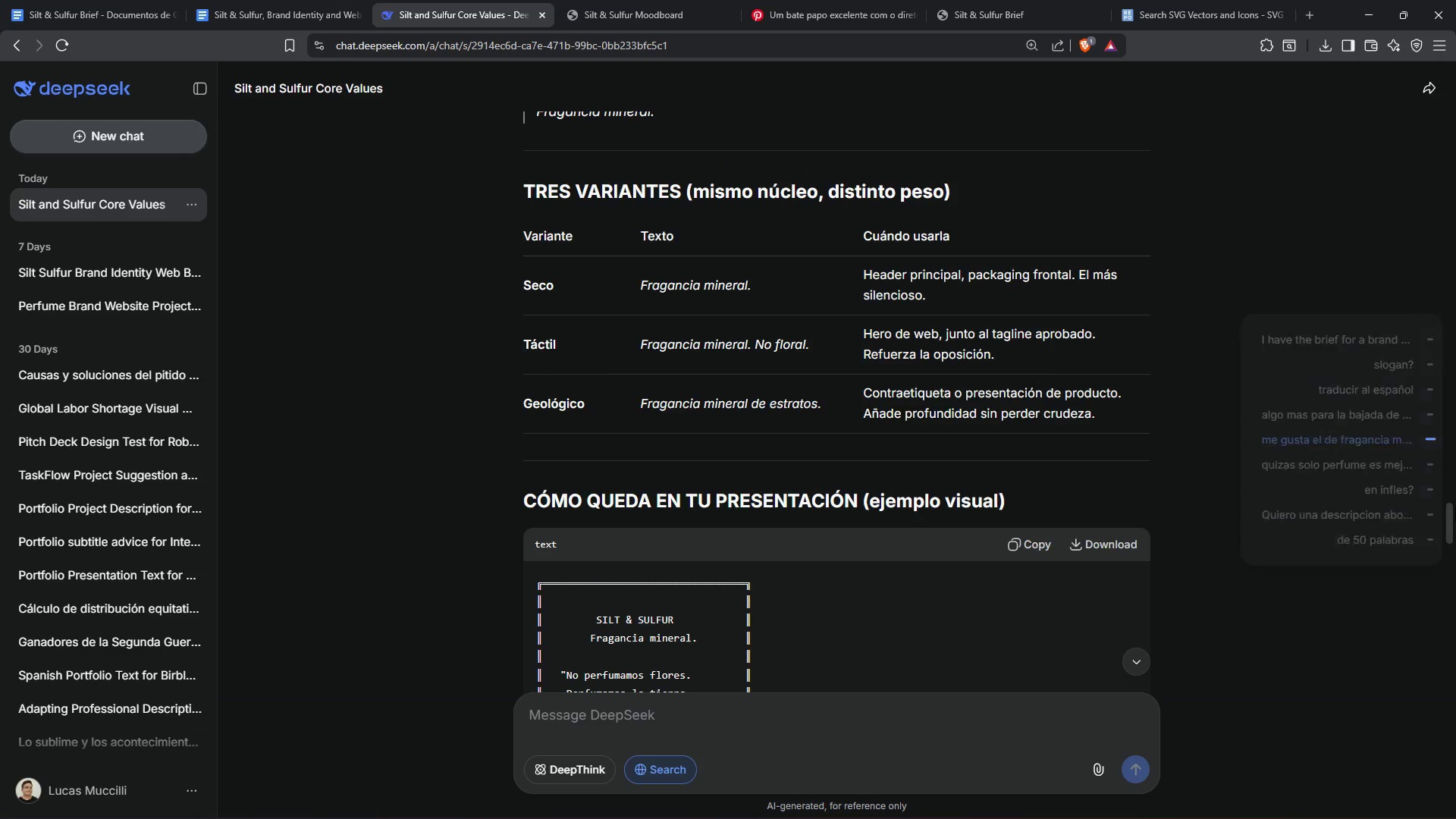 
left_click_drag(start_coordinate=[1448, 513], to_coordinate=[1451, 818])
 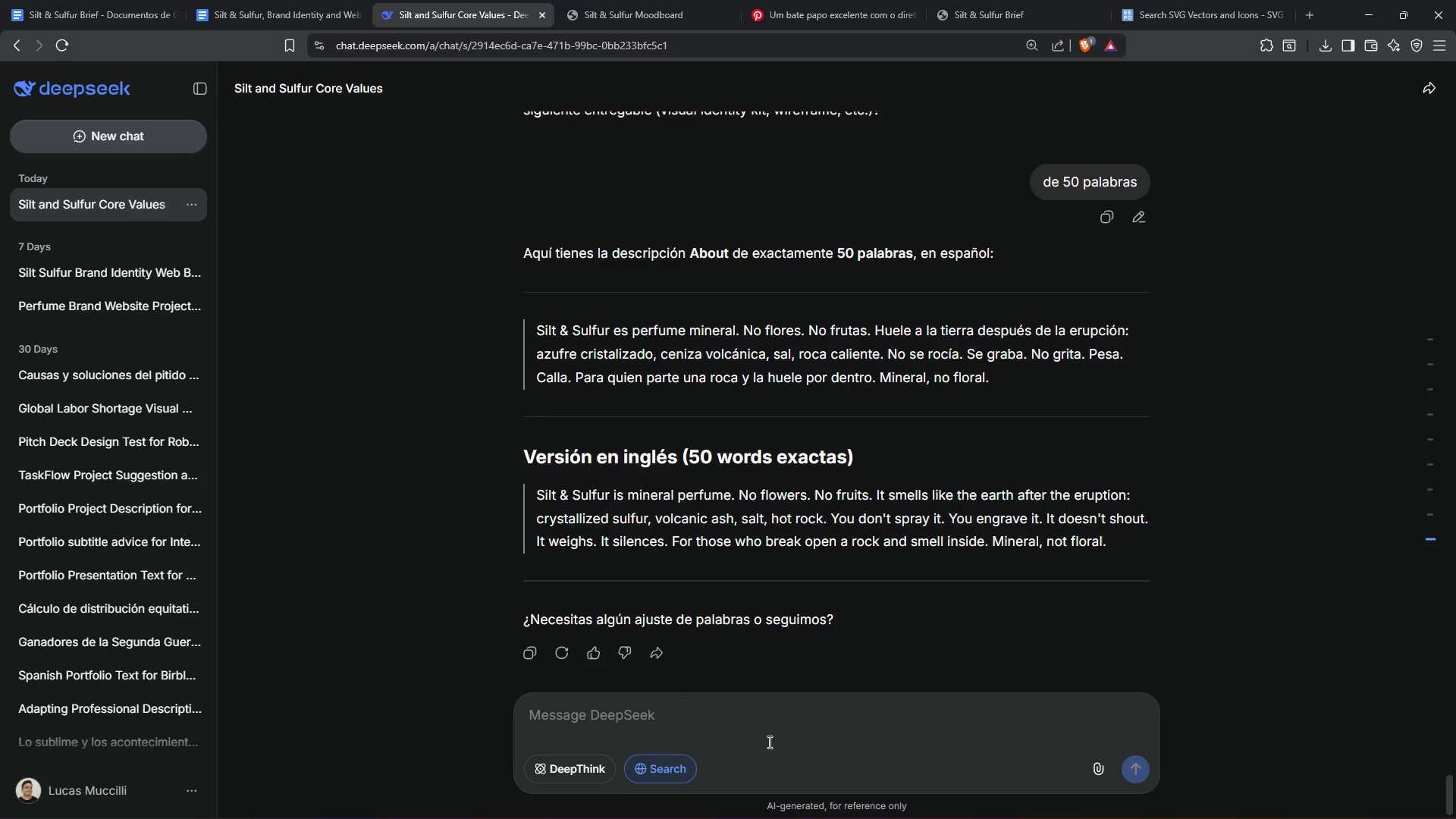 
left_click([752, 714])
 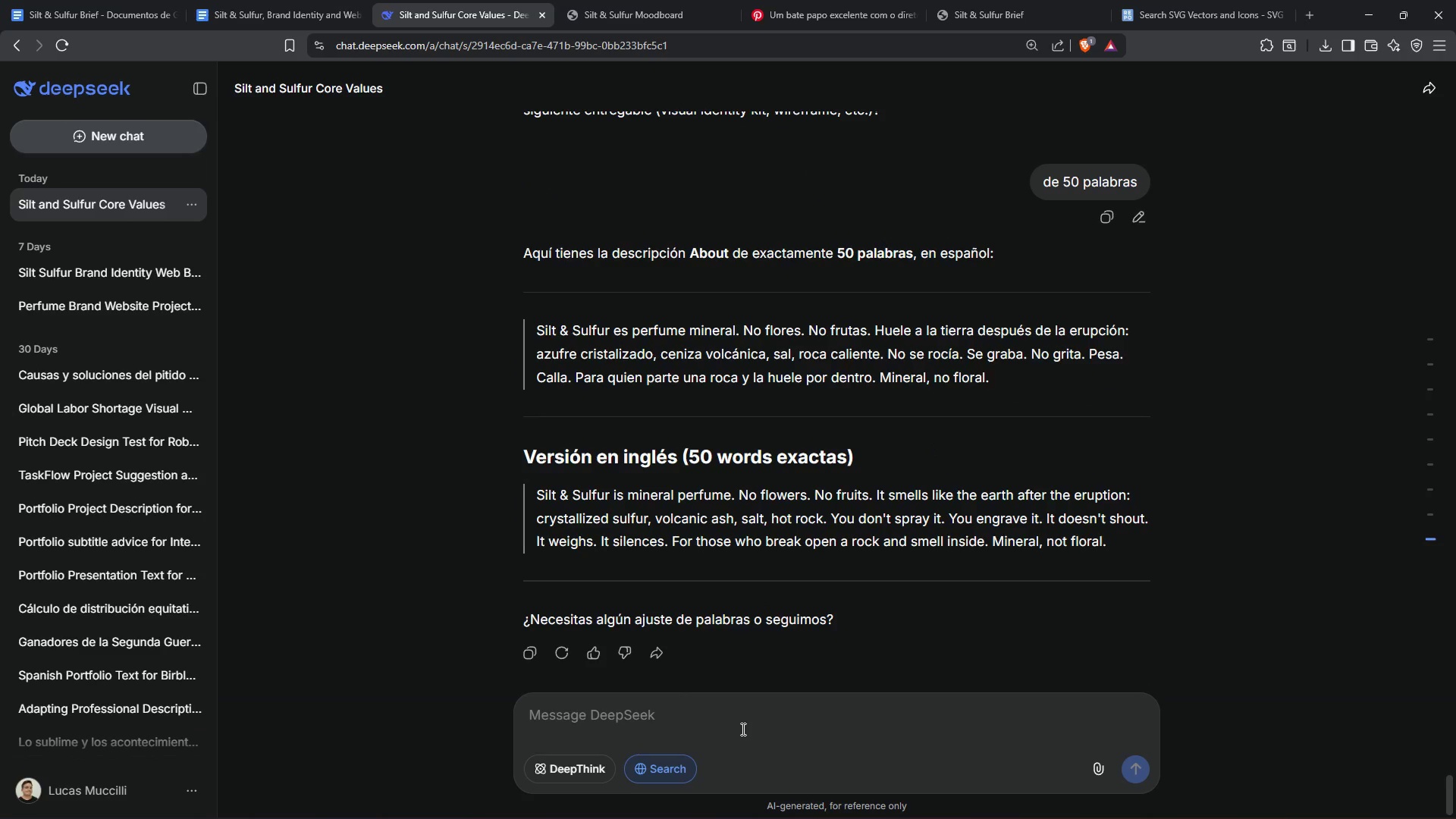 
type(slogan or text for the home in website)
 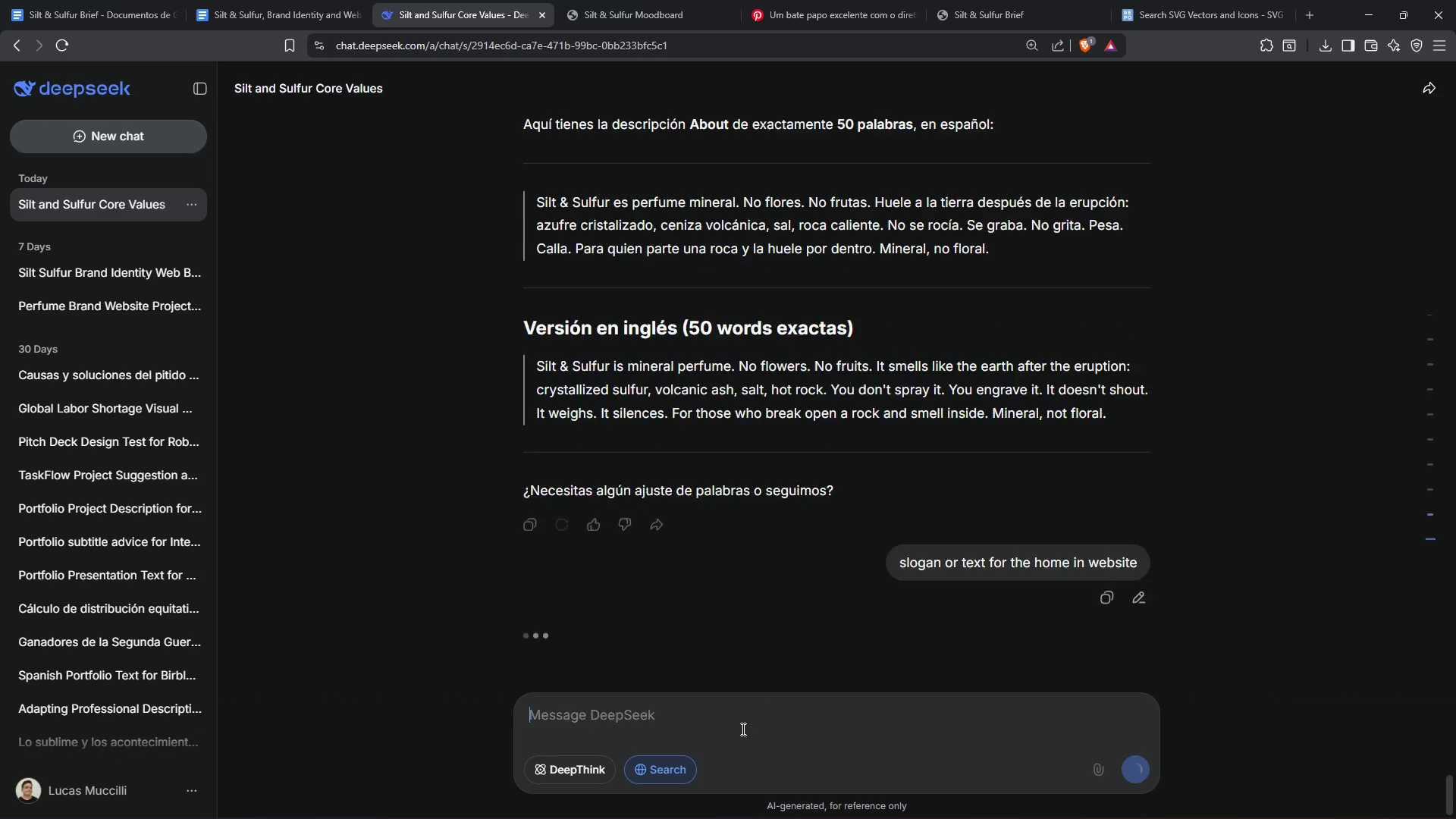 
key(Enter)
 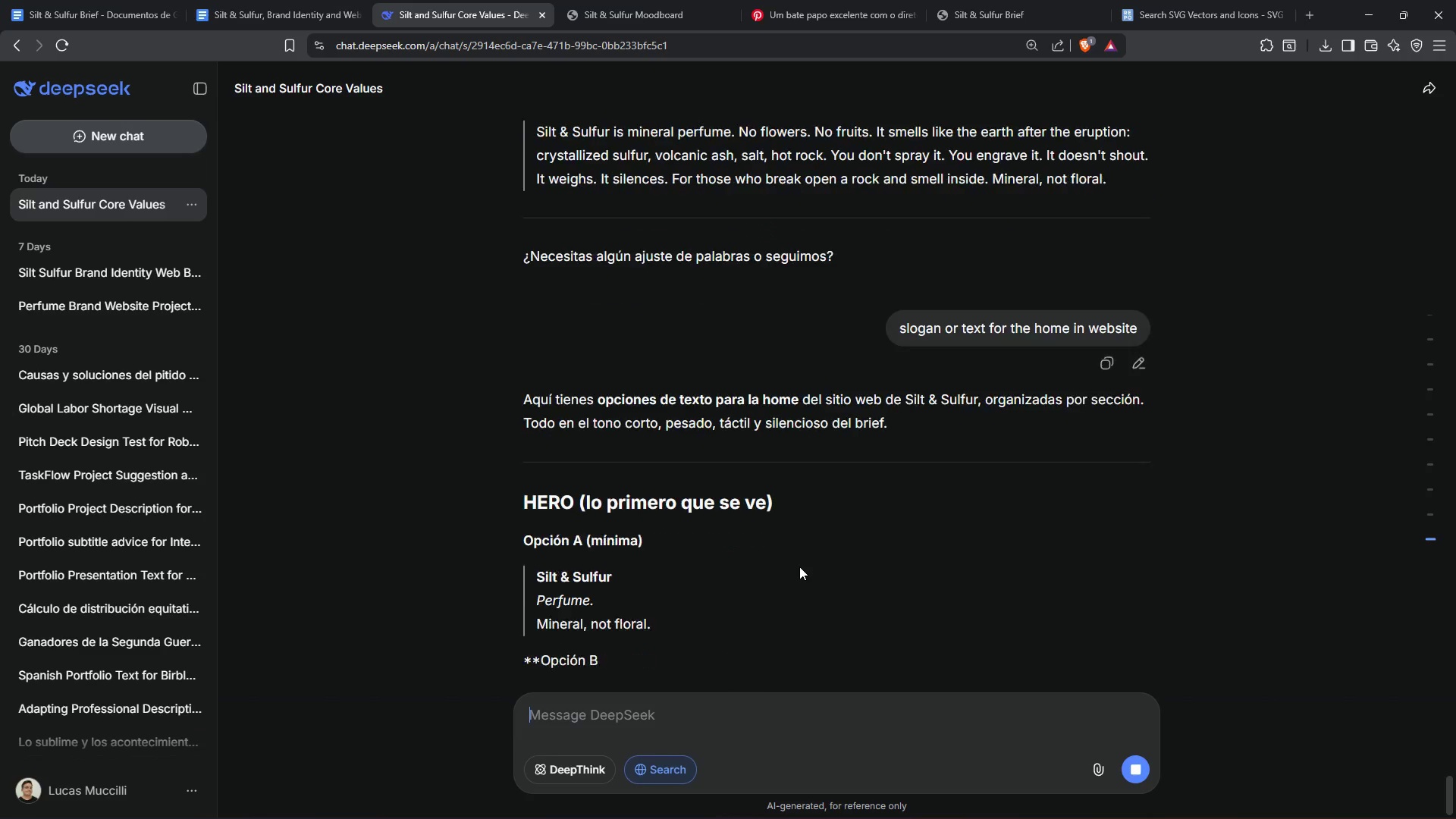 
scroll: coordinate [678, 534], scroll_direction: up, amount: 1.0
 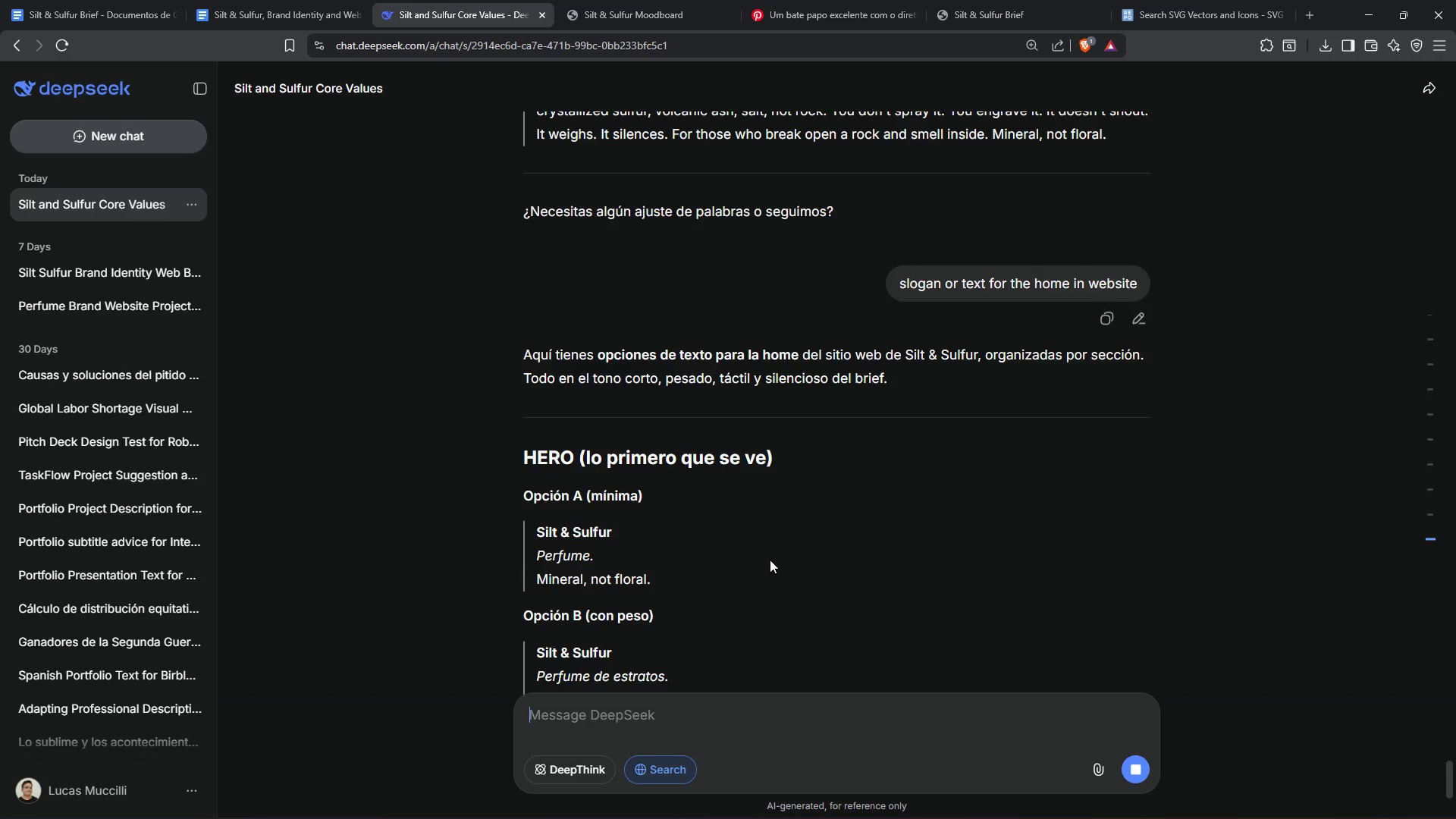 
scroll: coordinate [773, 563], scroll_direction: down, amount: 2.0
 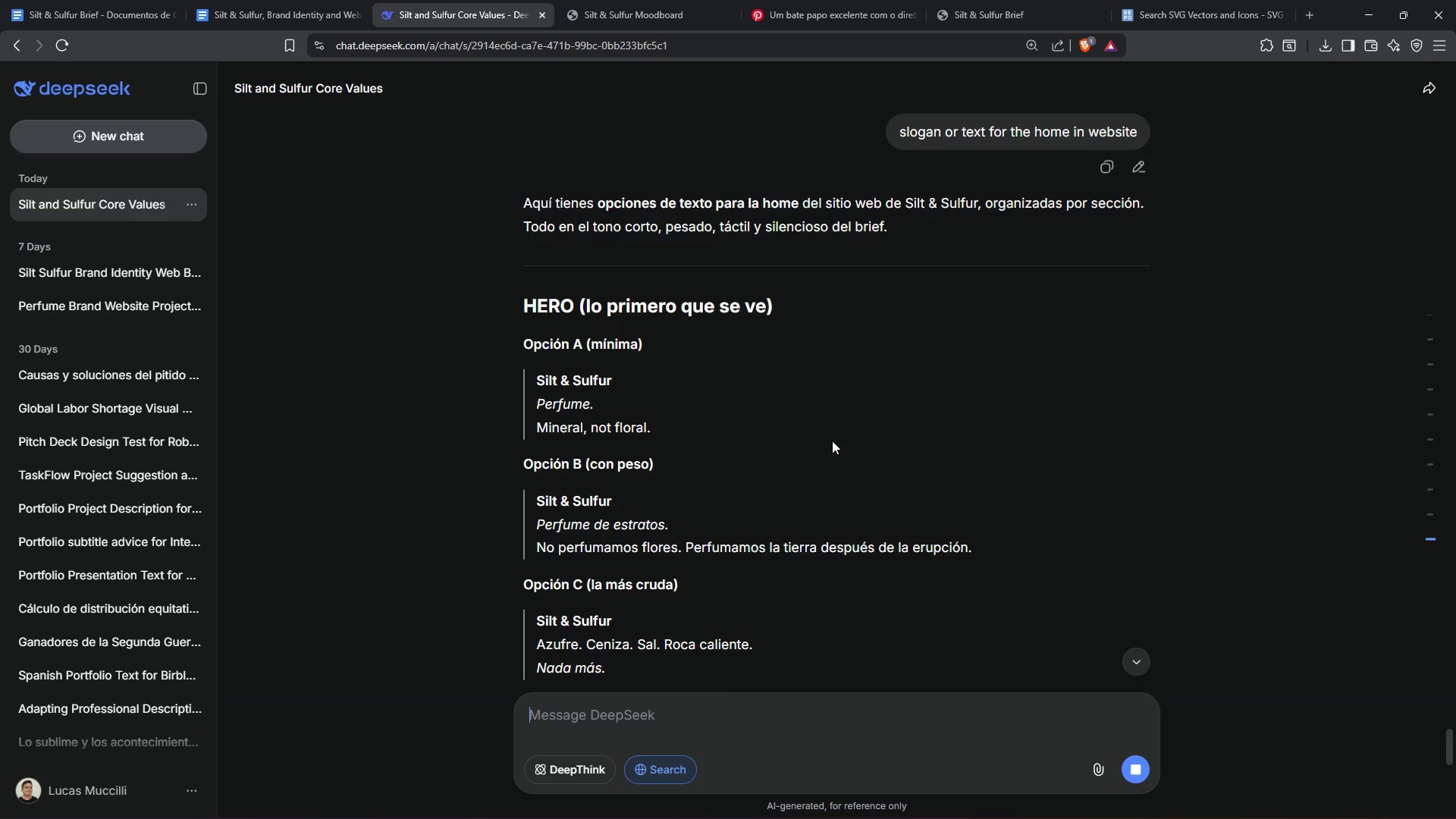 
wait(5.62)
 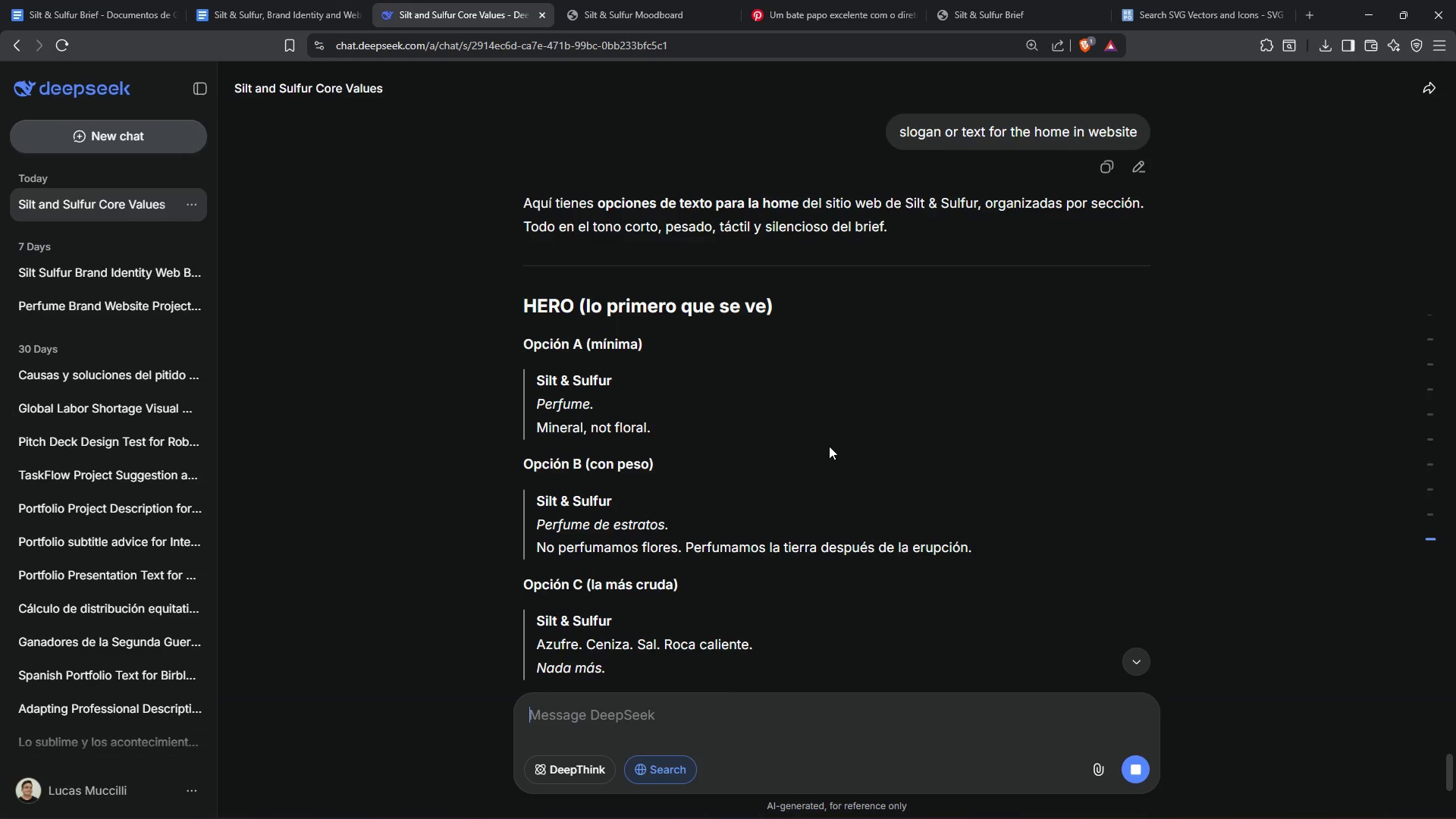 
scroll: coordinate [833, 448], scroll_direction: down, amount: 1.0
 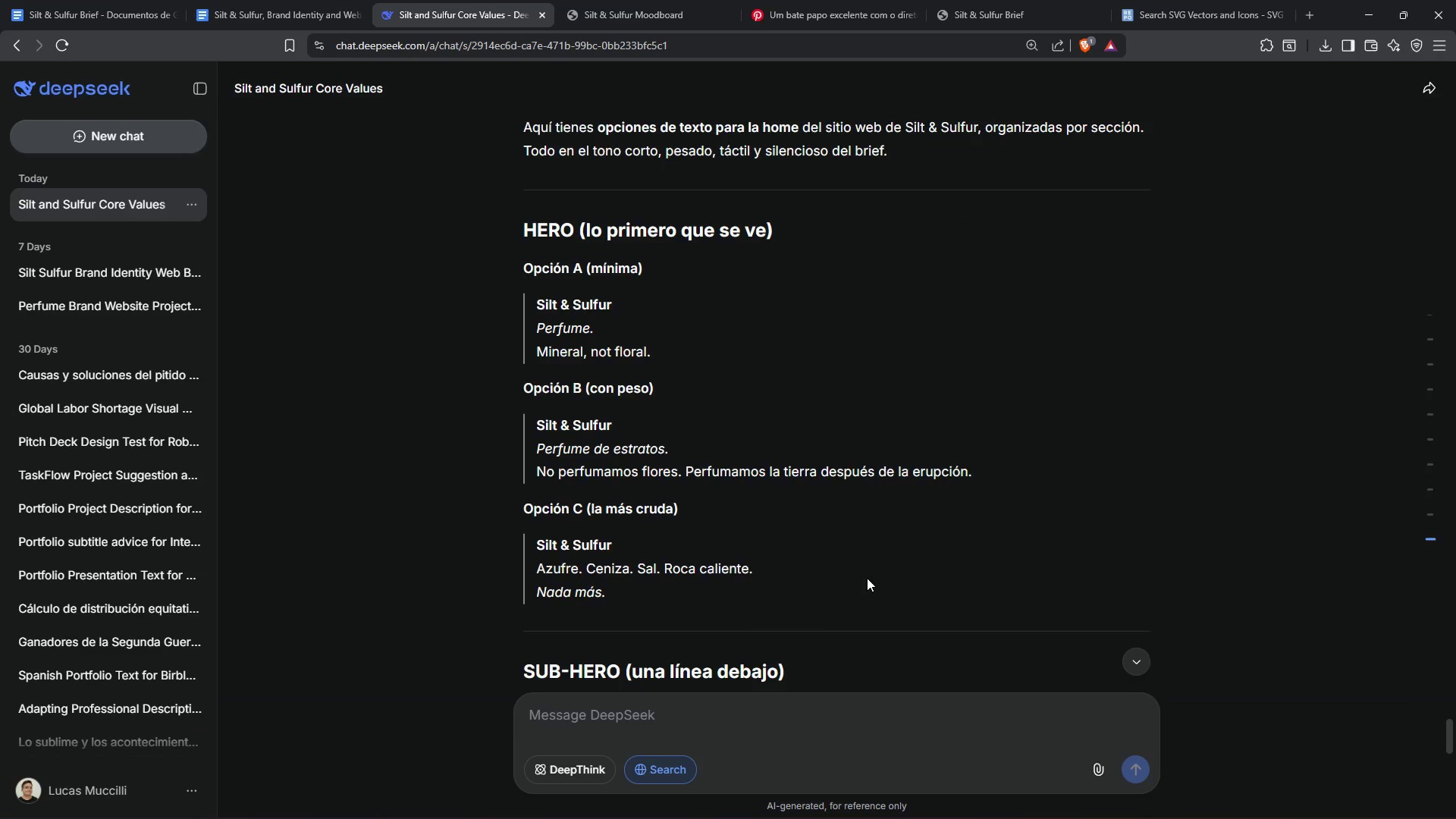 
wait(11.81)
 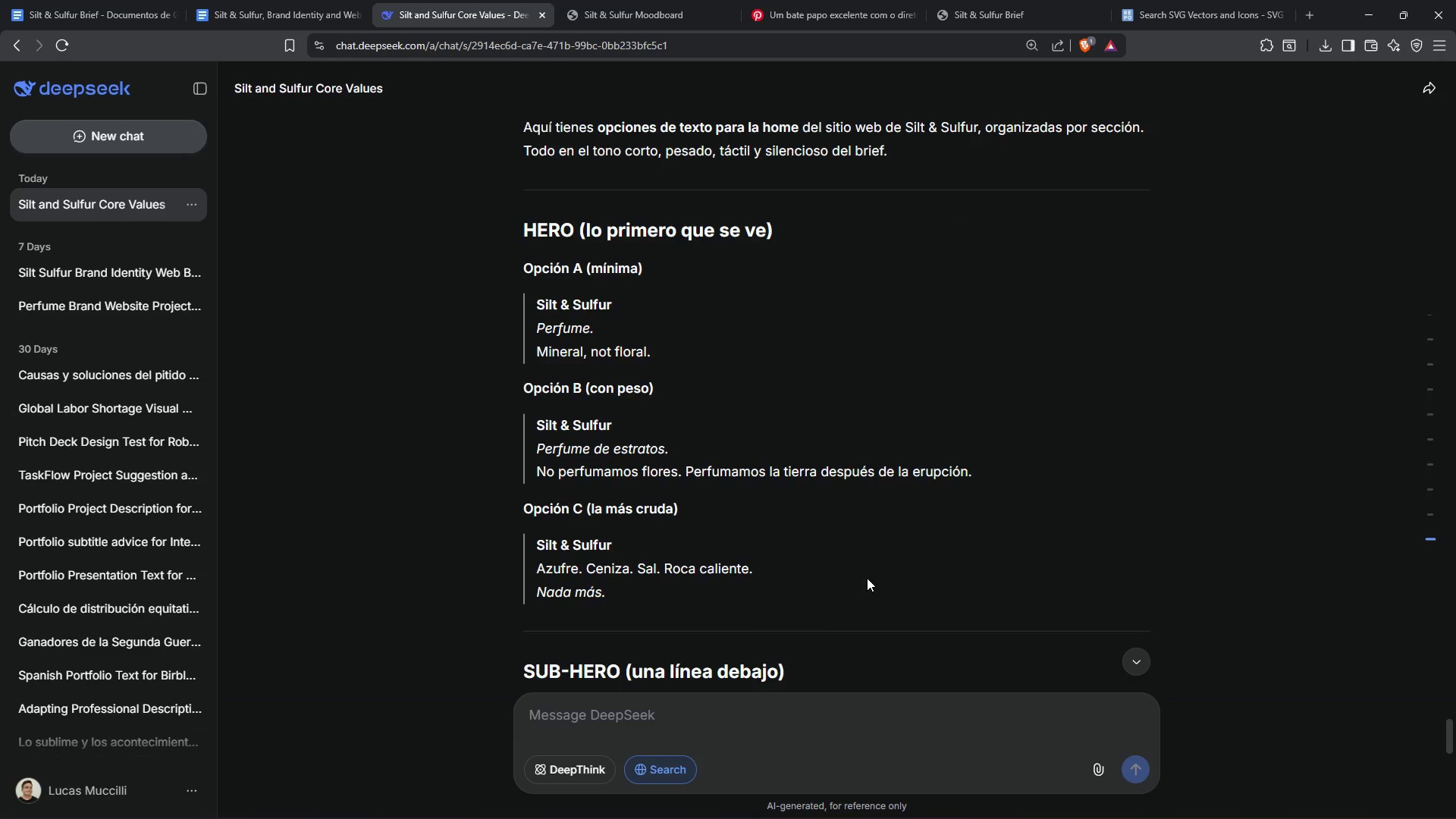 
scroll: coordinate [788, 597], scroll_direction: down, amount: 3.0
 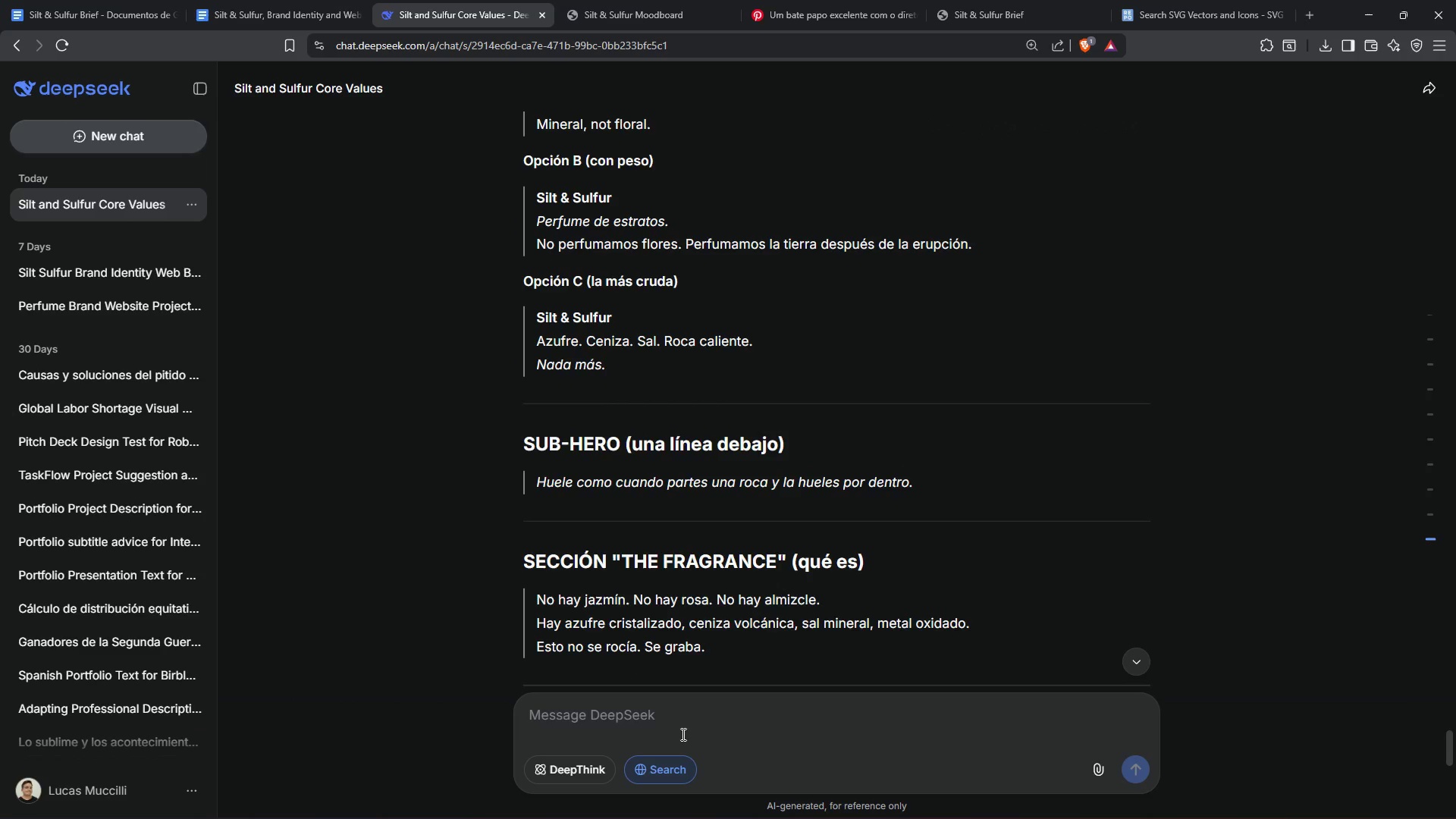 
left_click([681, 734])
 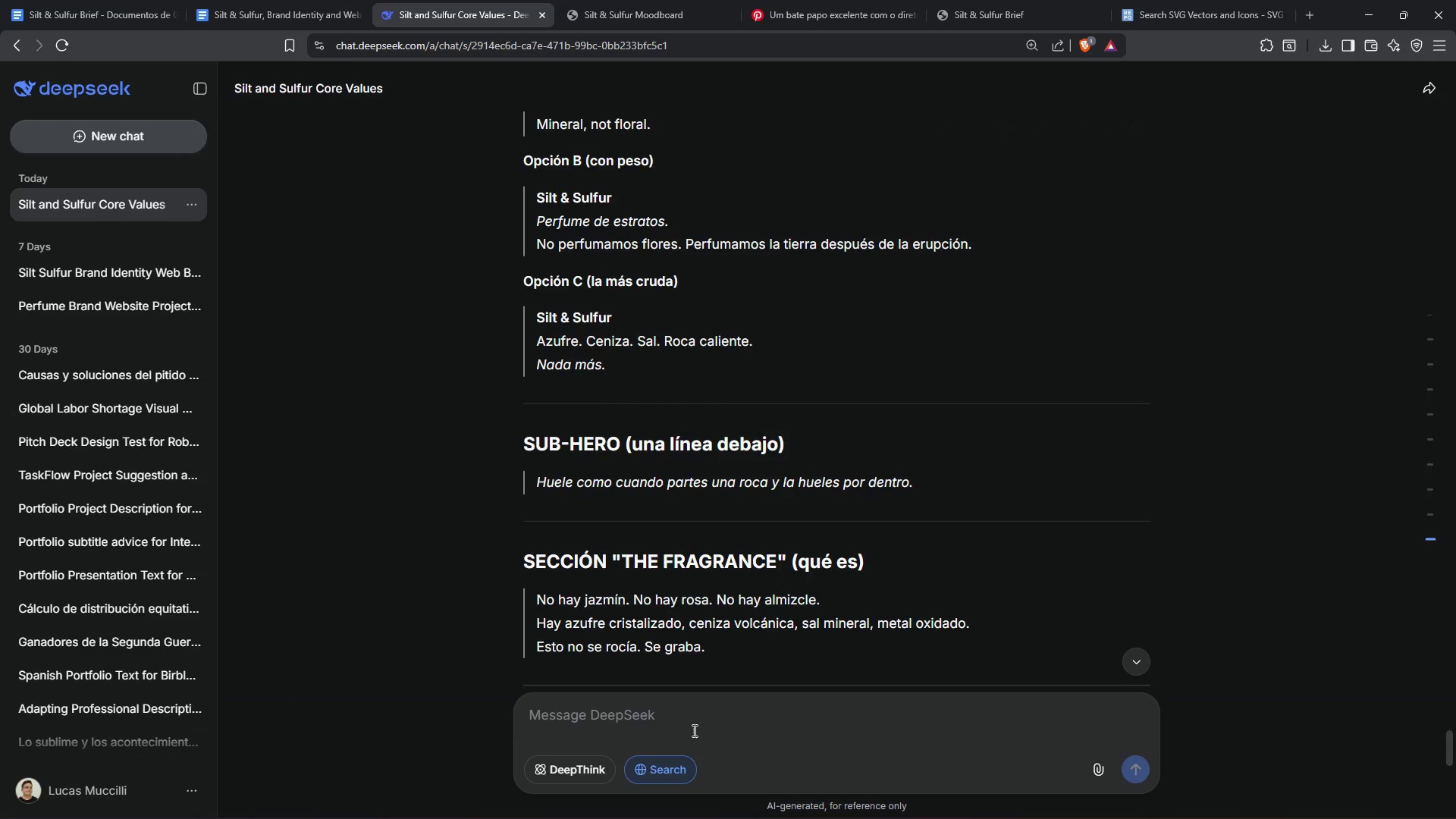 
wait(8.78)
 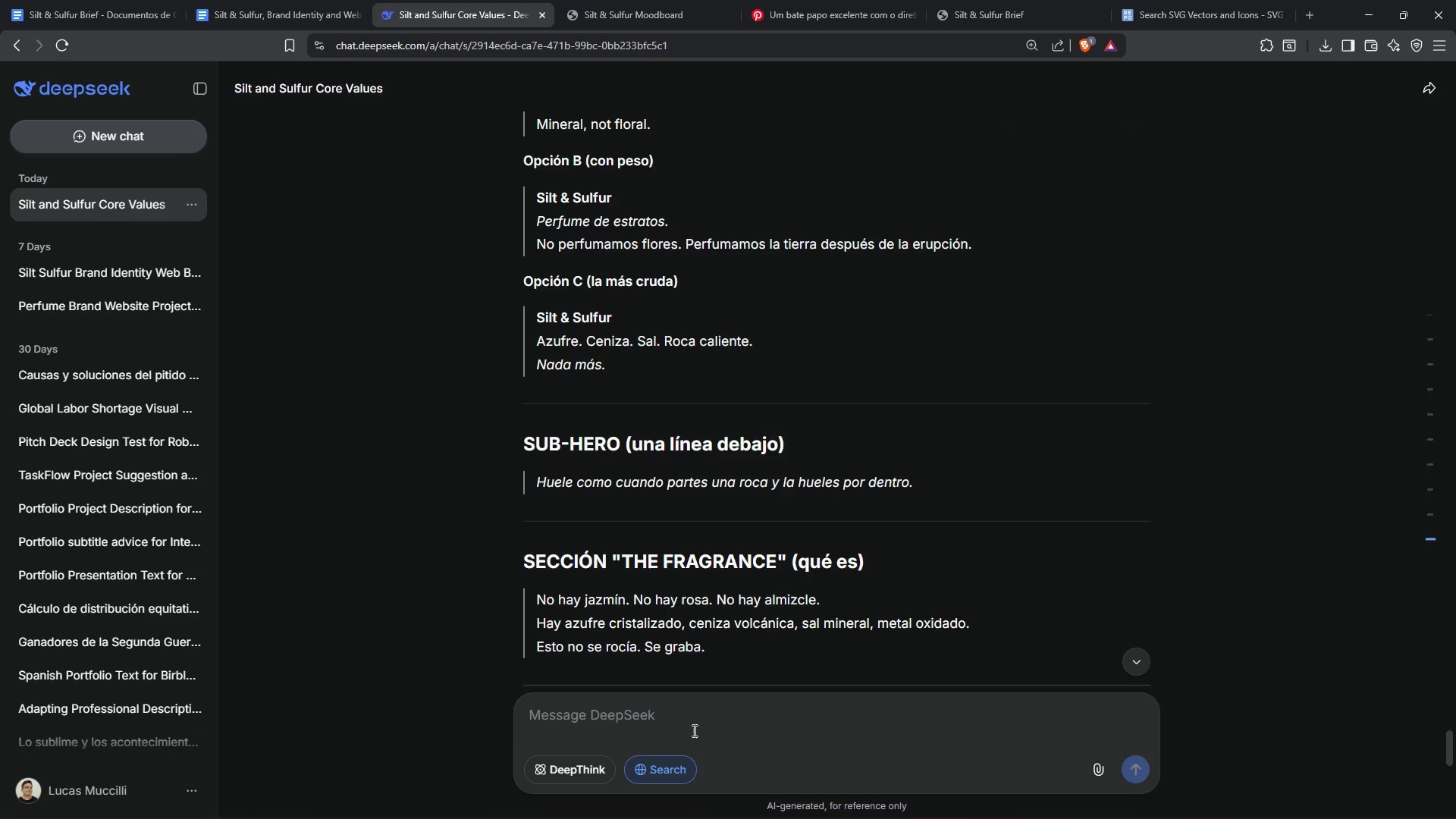 
scroll: coordinate [689, 736], scroll_direction: down, amount: 1.0
 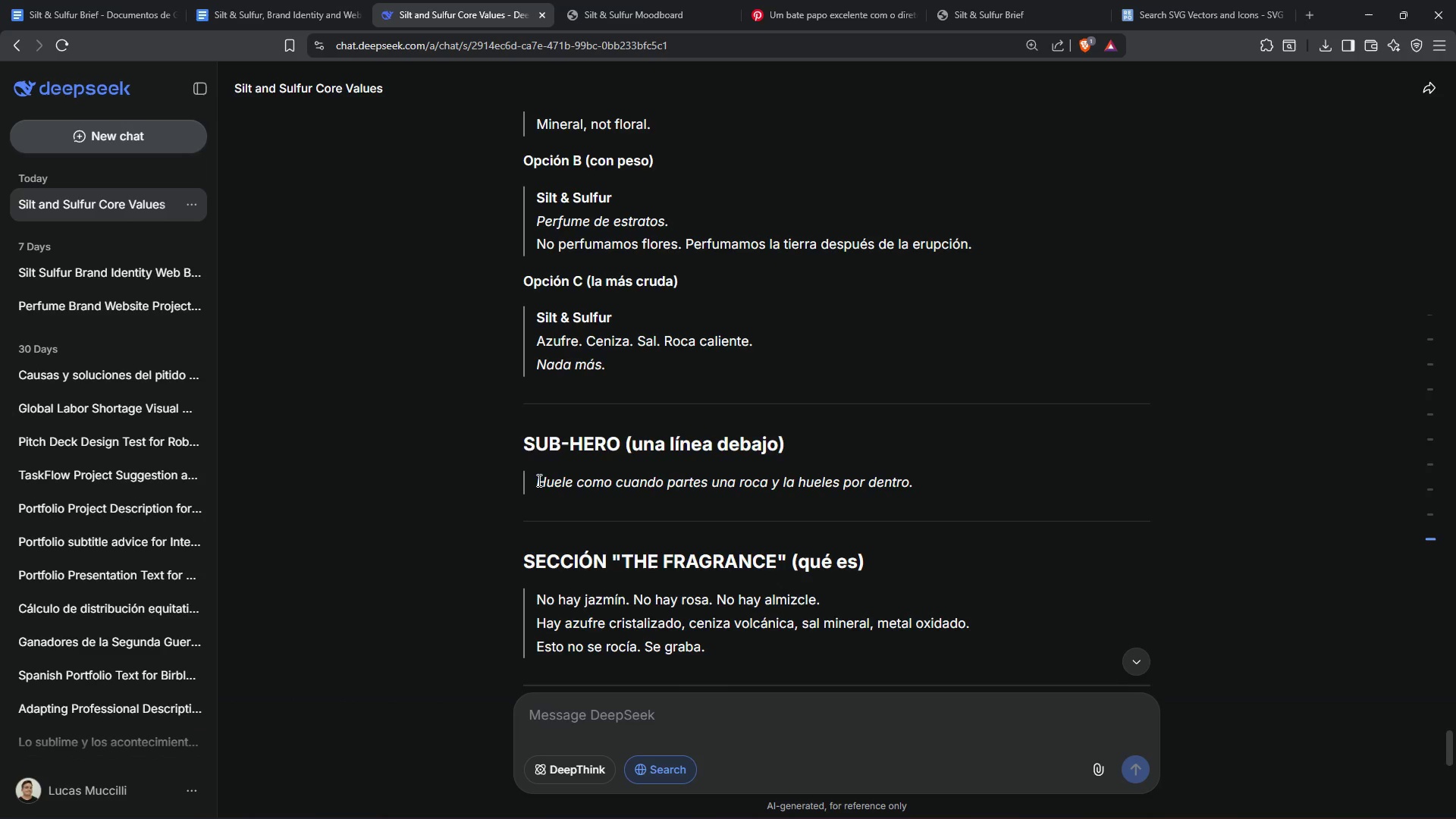 
left_click_drag(start_coordinate=[541, 482], to_coordinate=[924, 476])
 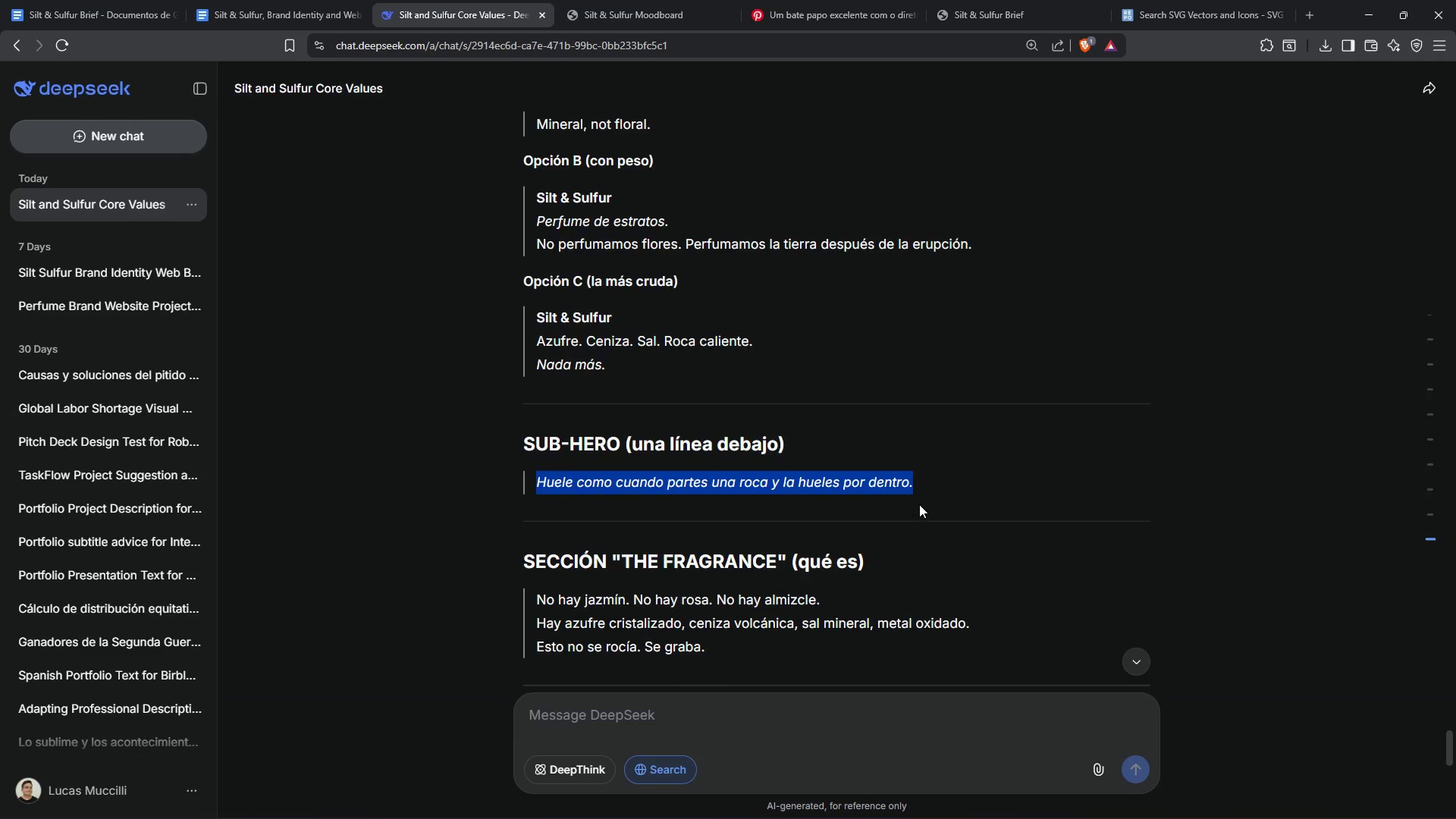 
key(Control+C)
 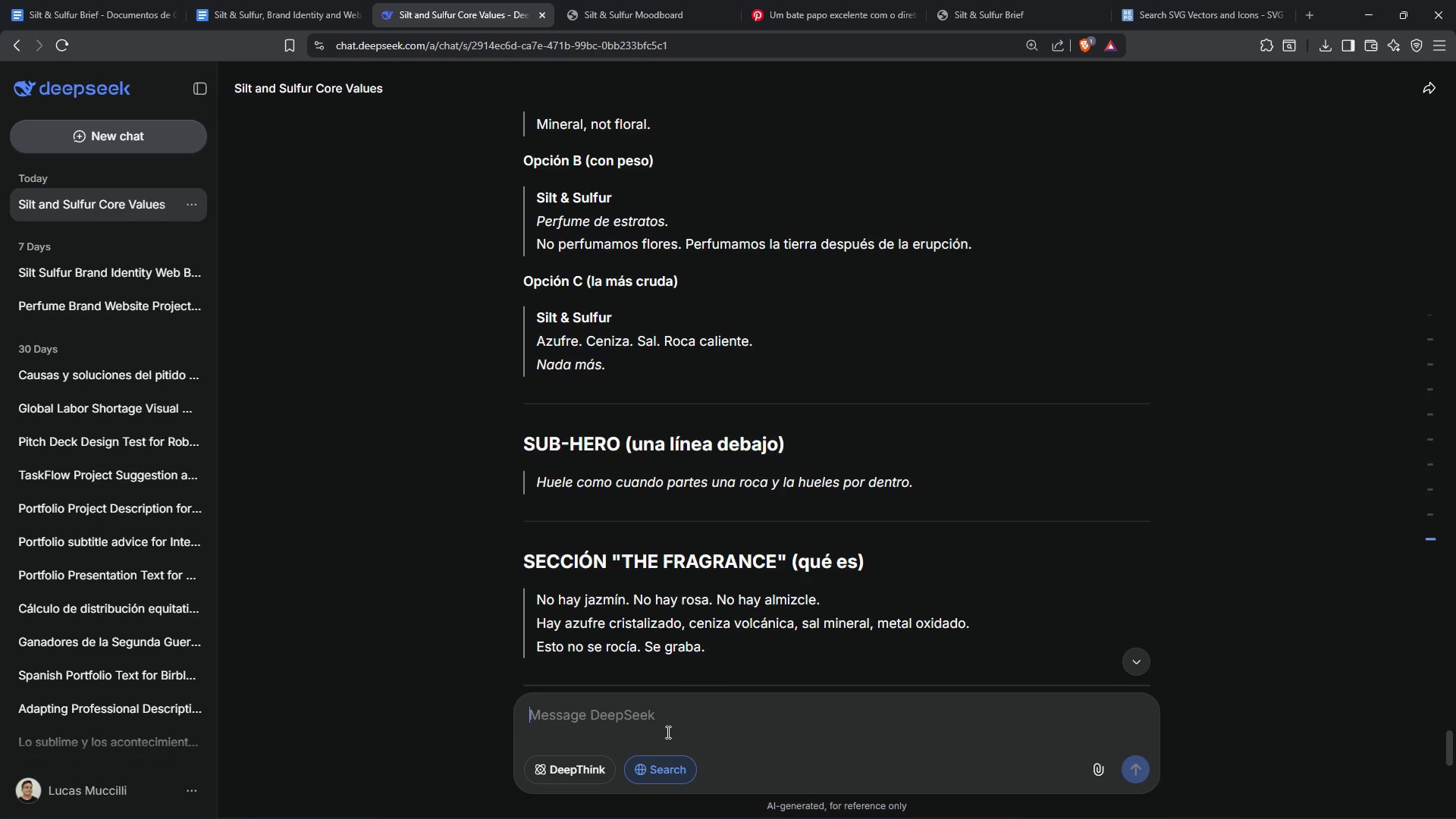 
key(Control+V)
 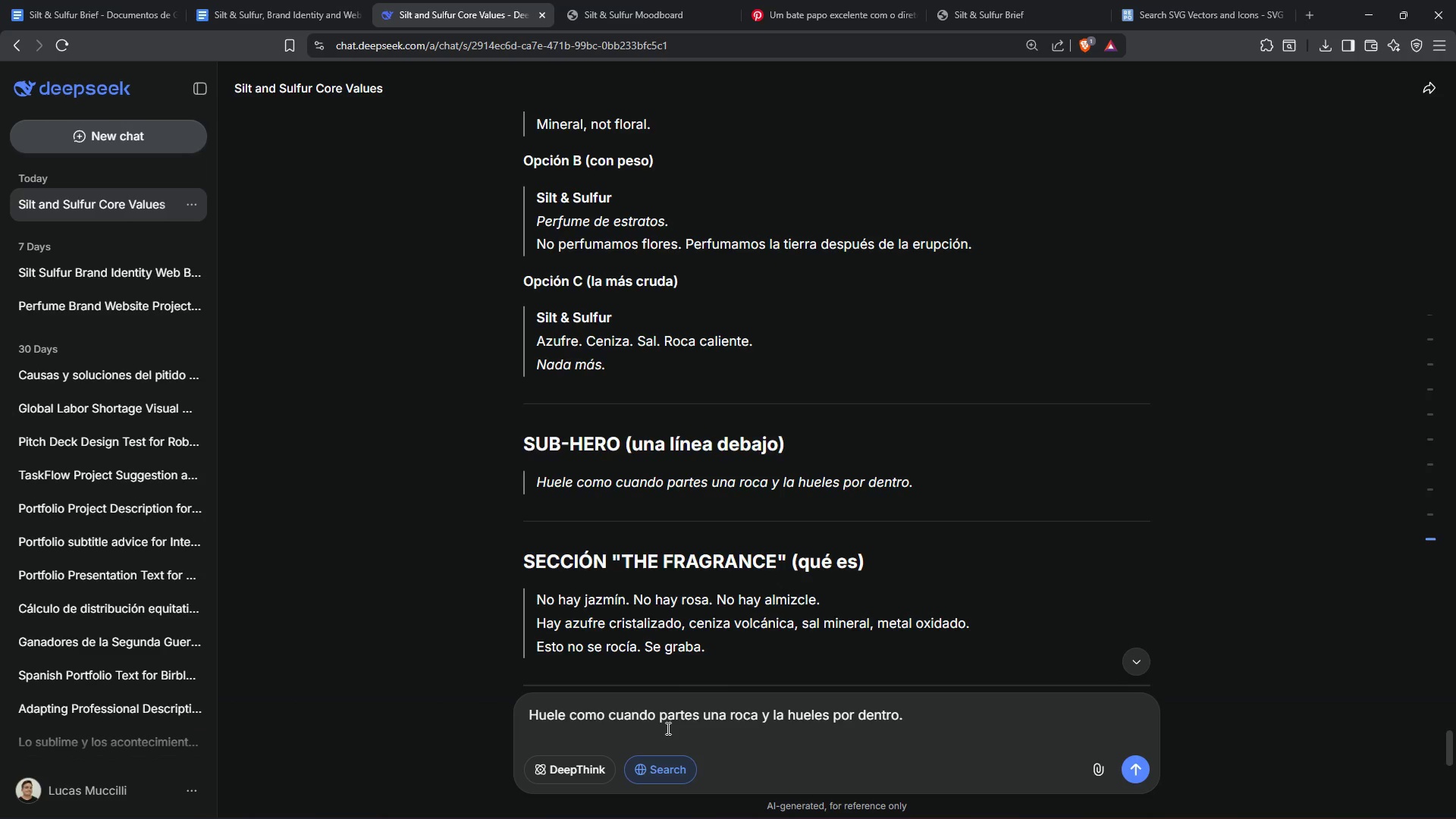 
type( mejorar esta)
 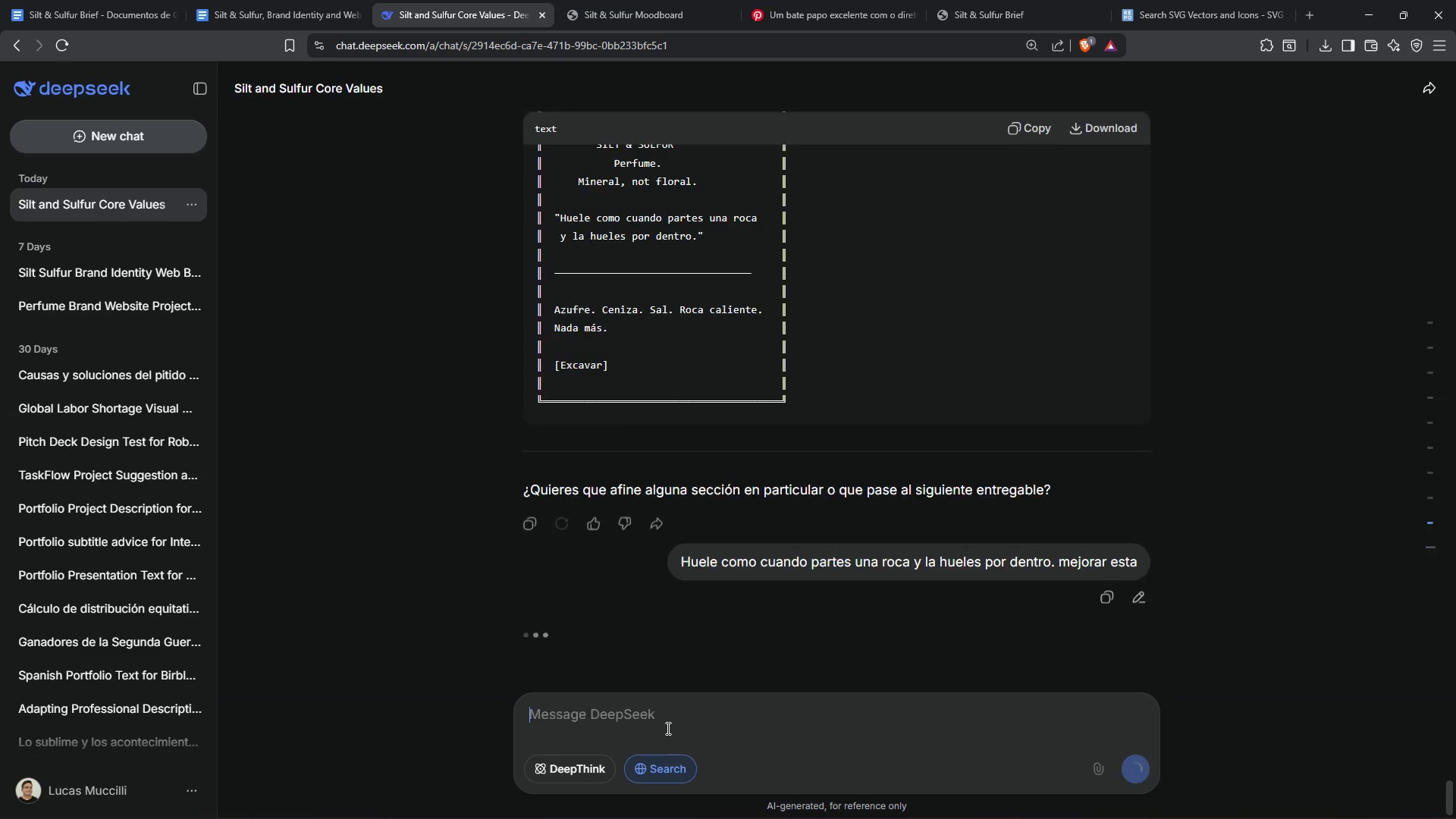 
key(Enter)
 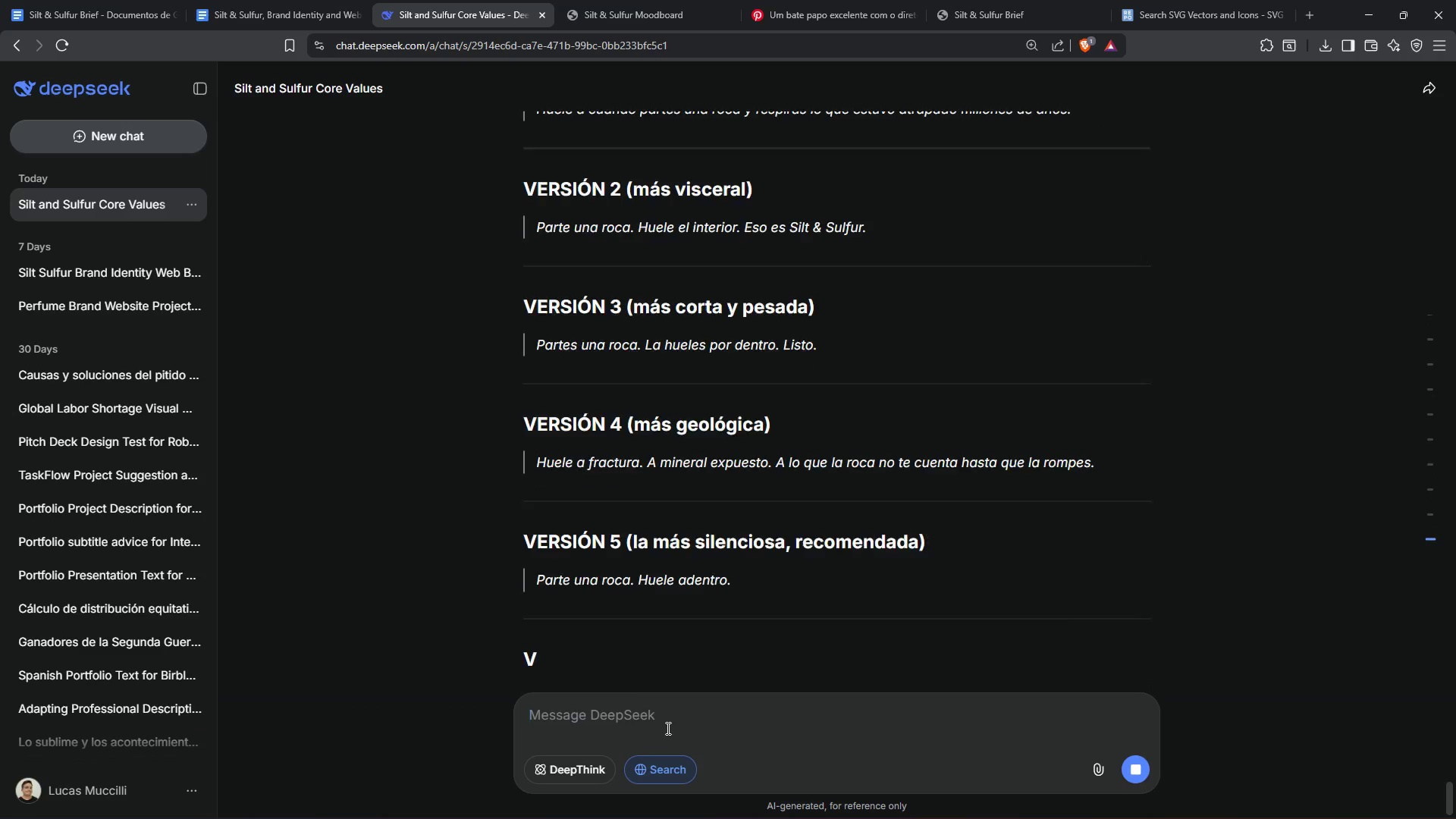 
wait(7.53)
 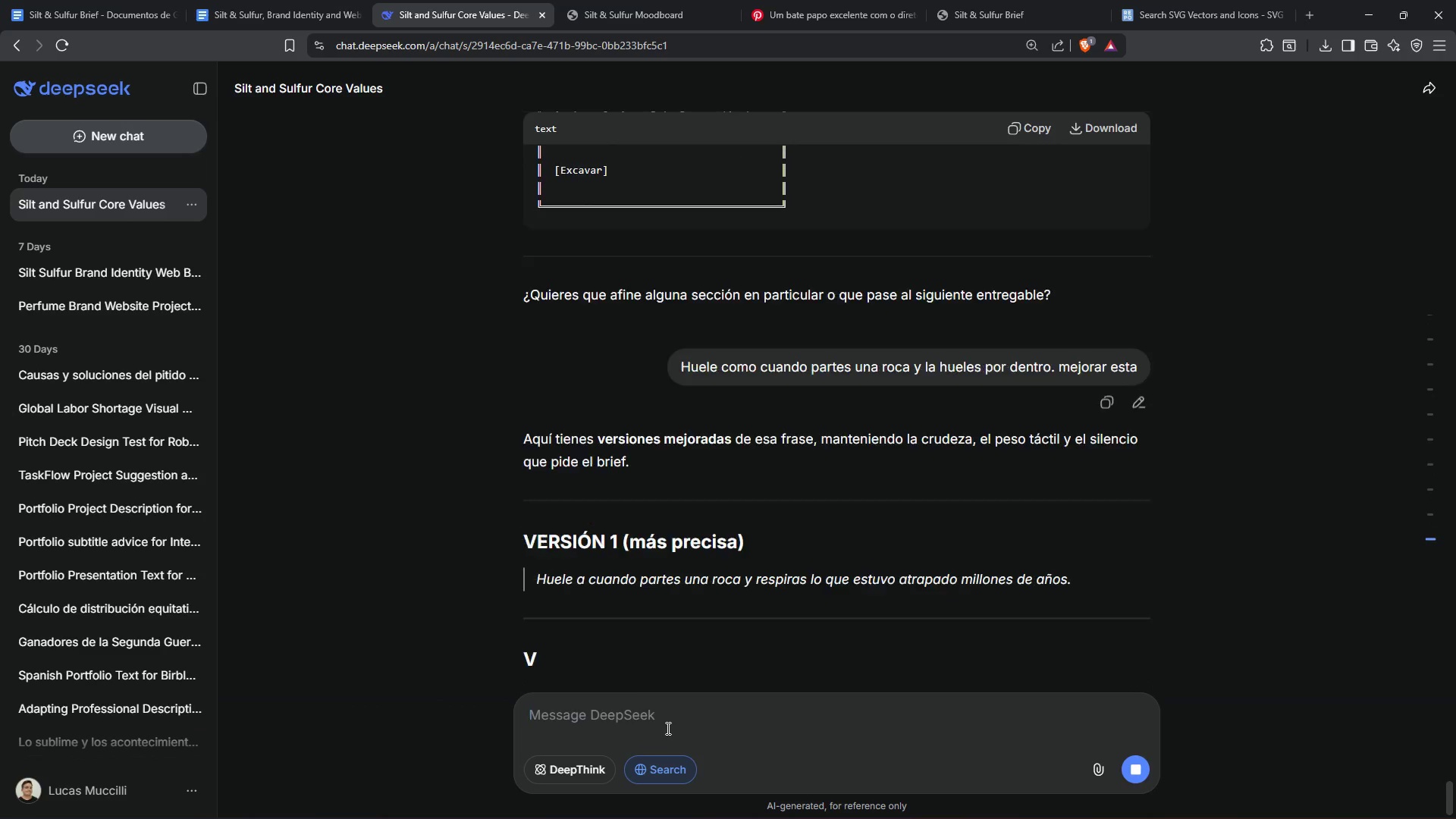 
scroll: coordinate [803, 574], scroll_direction: up, amount: 1.0
 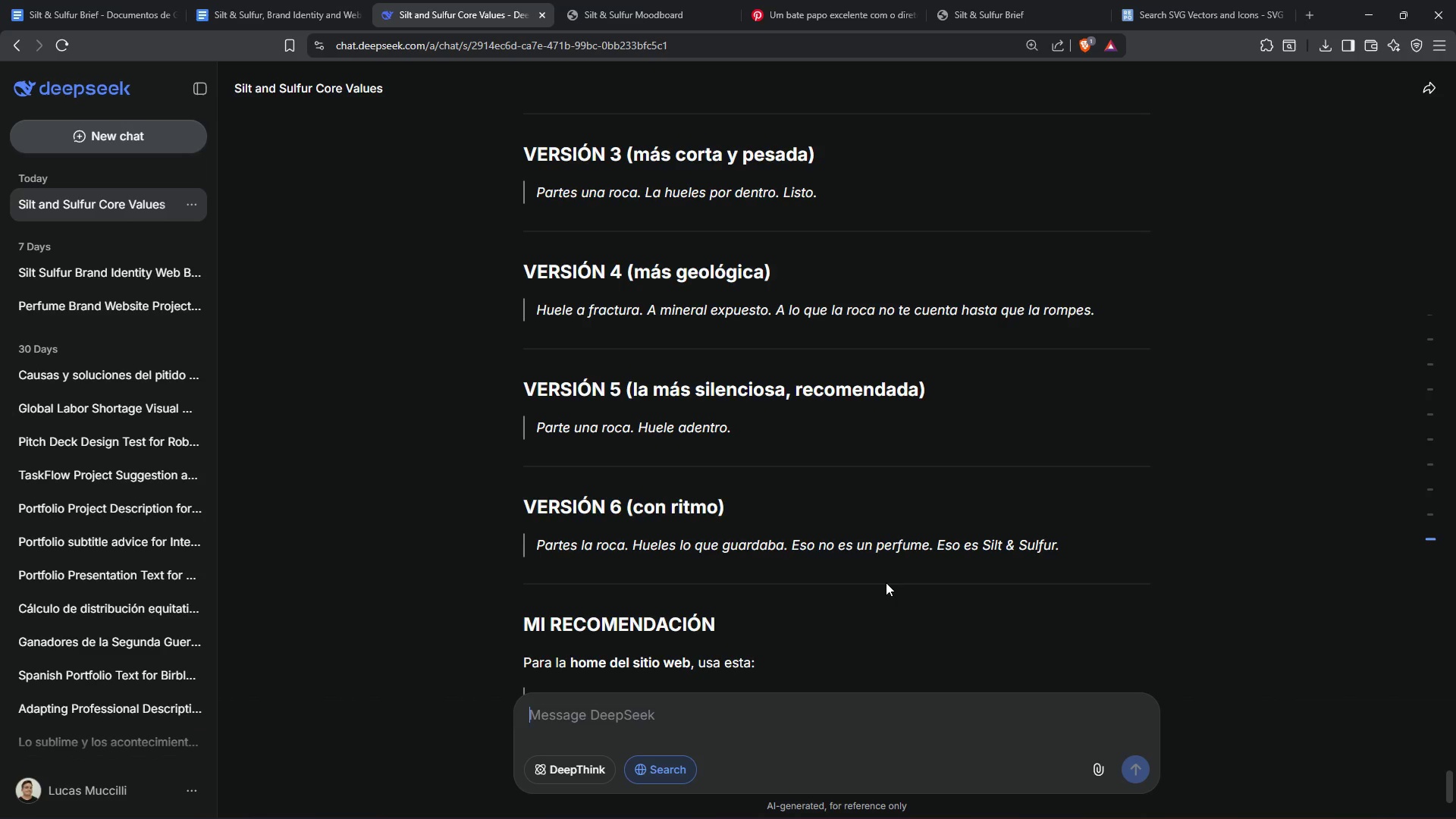 
wait(6.61)
 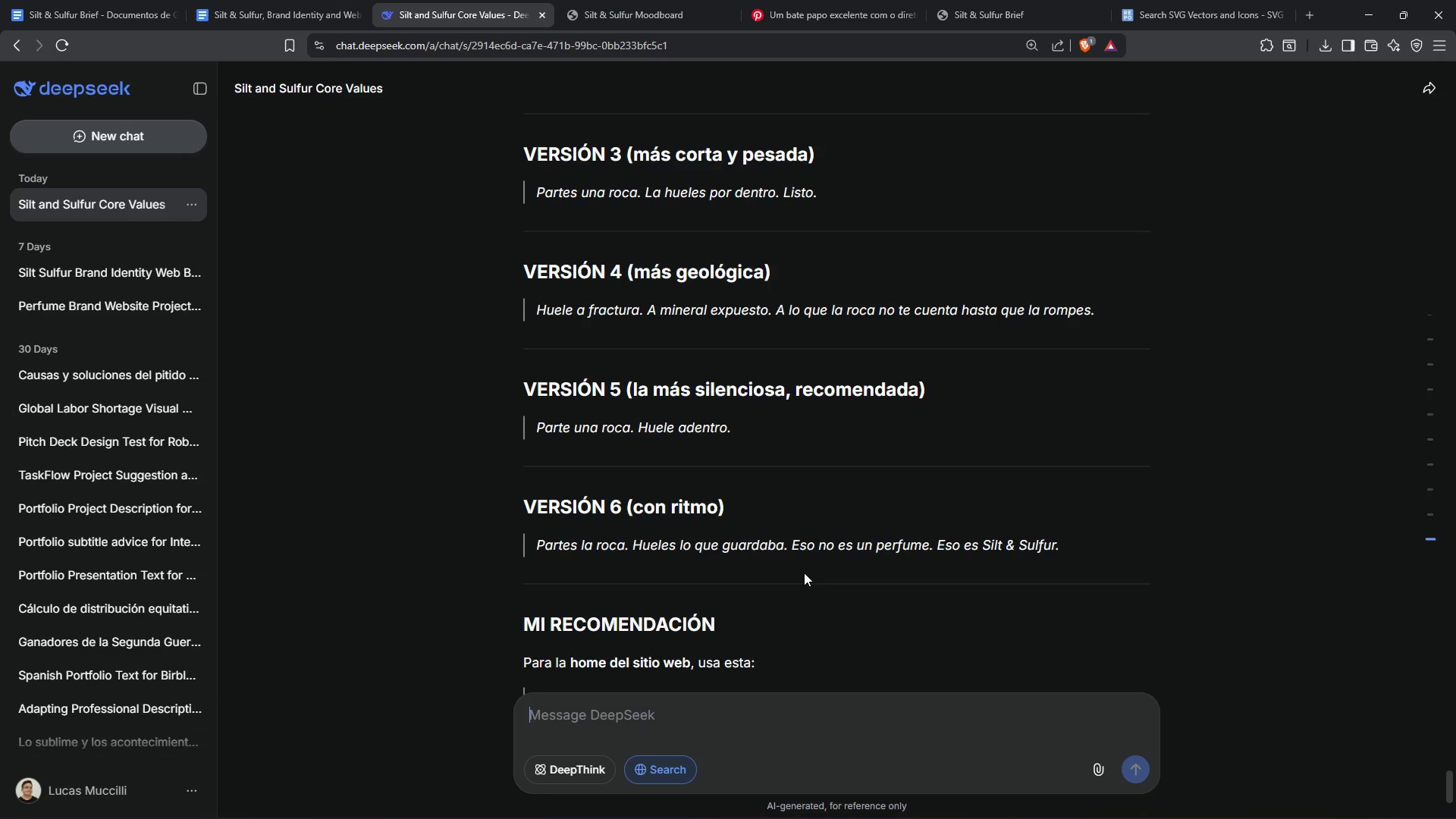 
scroll: coordinate [886, 582], scroll_direction: up, amount: 4.0
 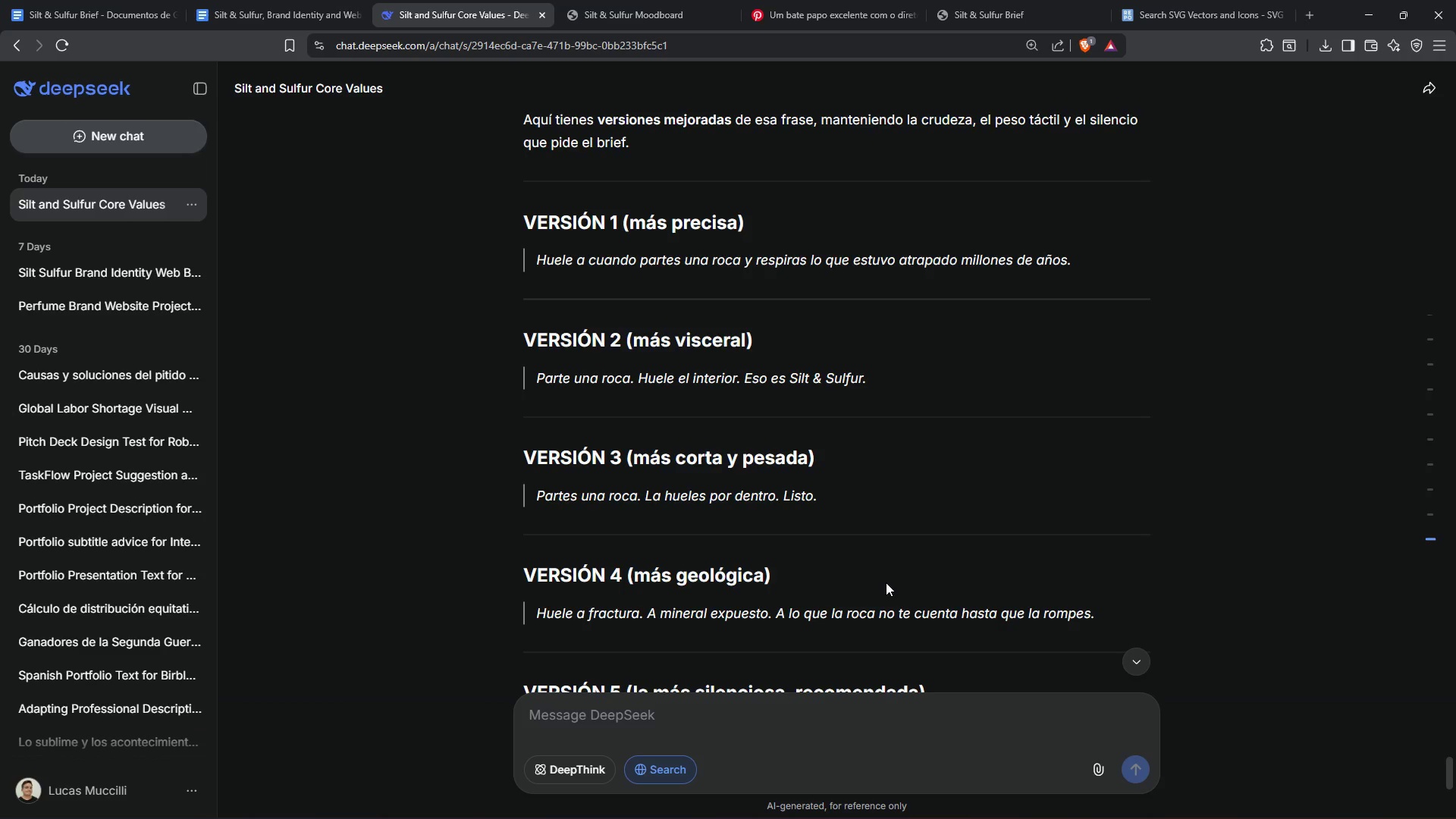 
scroll: coordinate [890, 583], scroll_direction: down, amount: 9.0
 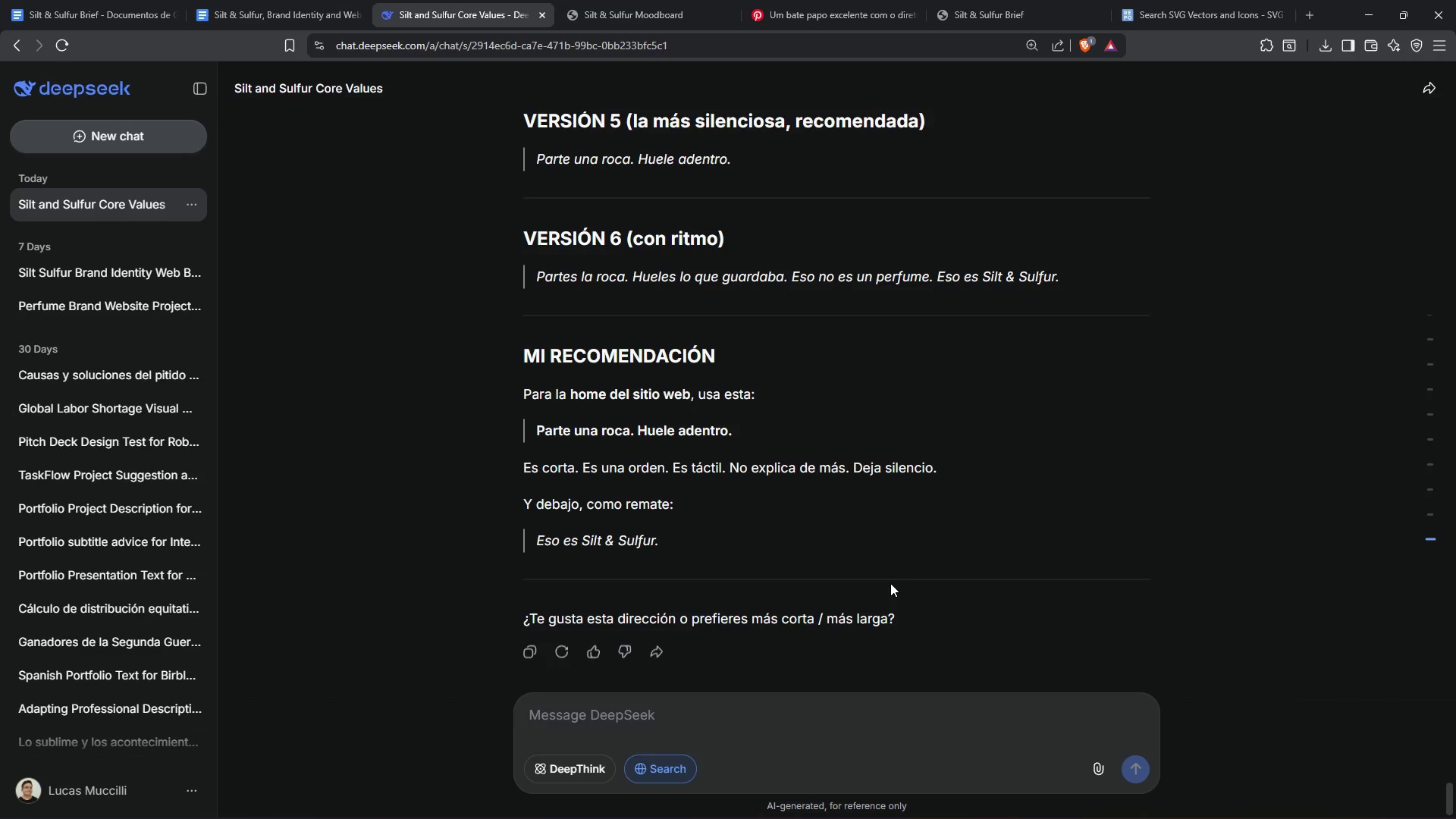 
wait(16.6)
 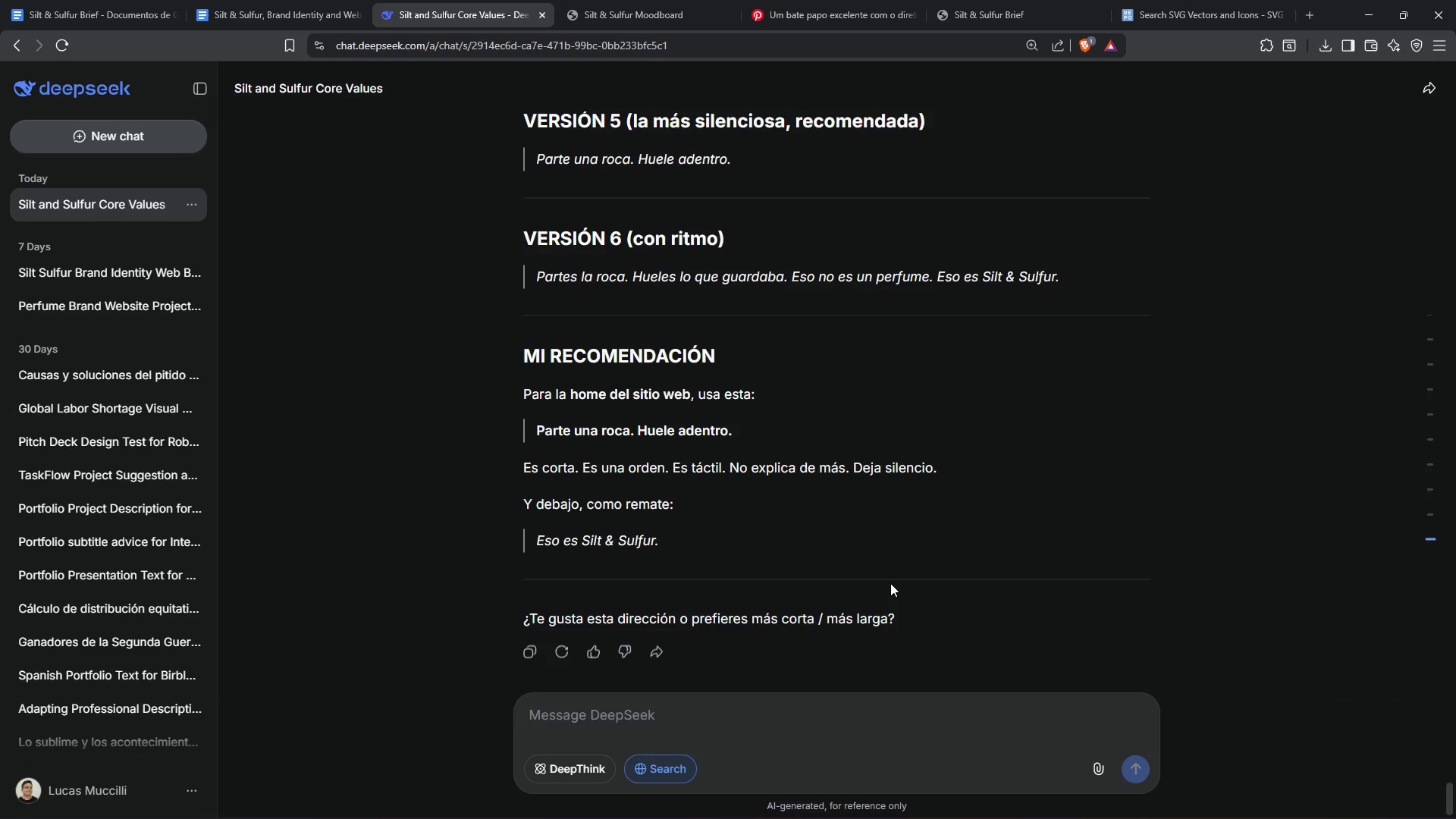 
scroll: coordinate [707, 497], scroll_direction: down, amount: 1.0
 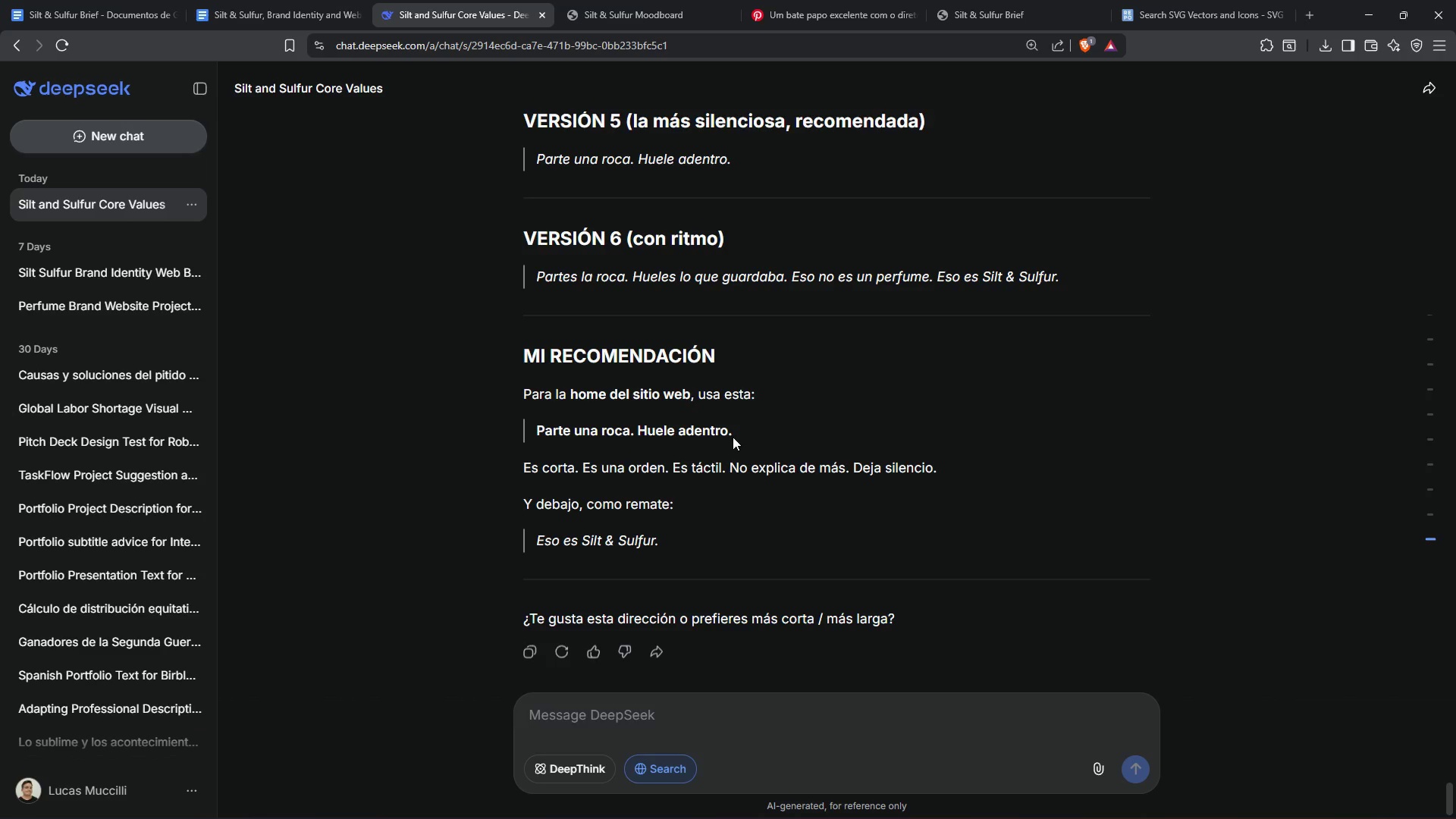 
left_click_drag(start_coordinate=[733, 437], to_coordinate=[537, 434])
 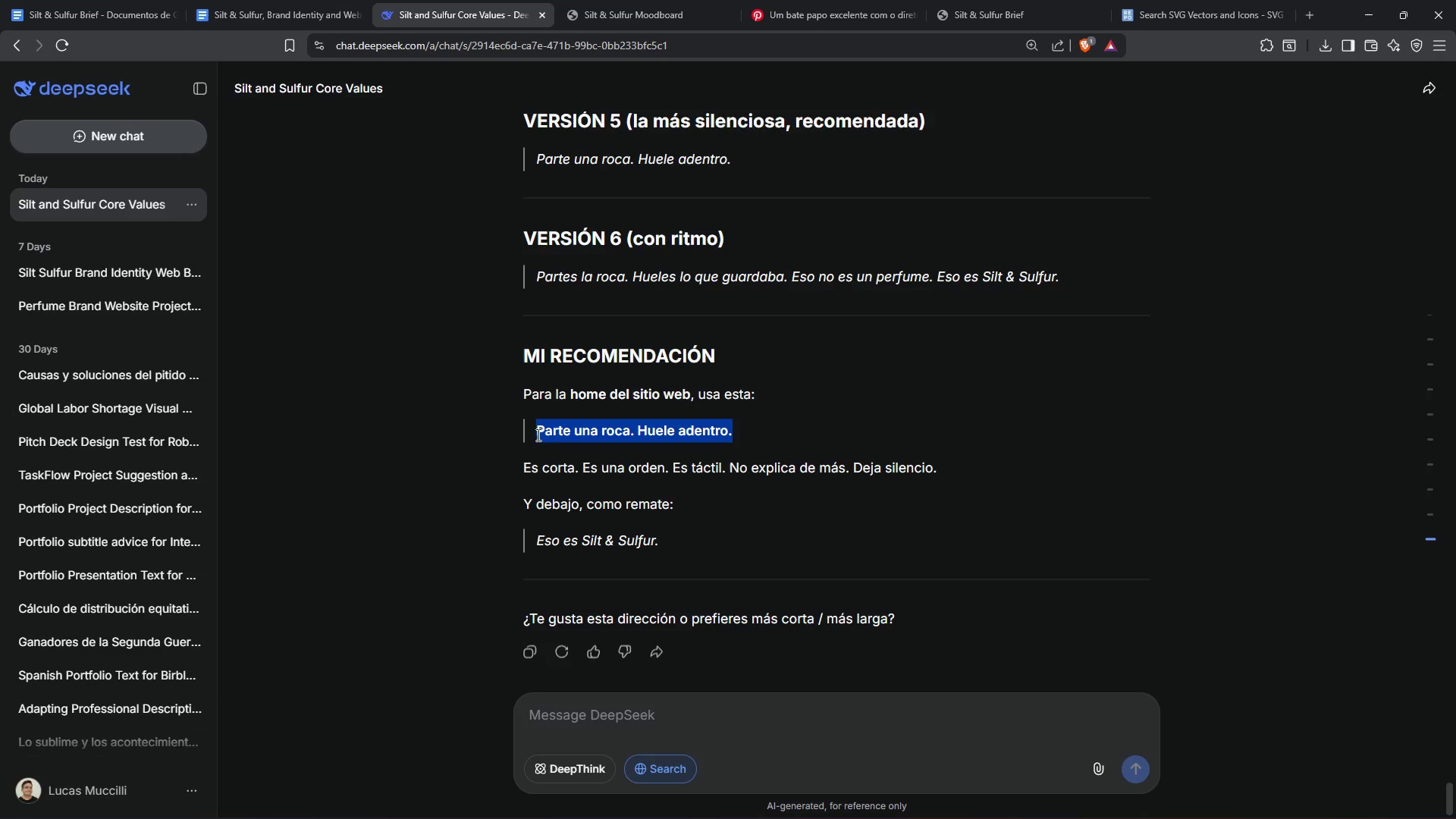 
key(Control+C)
 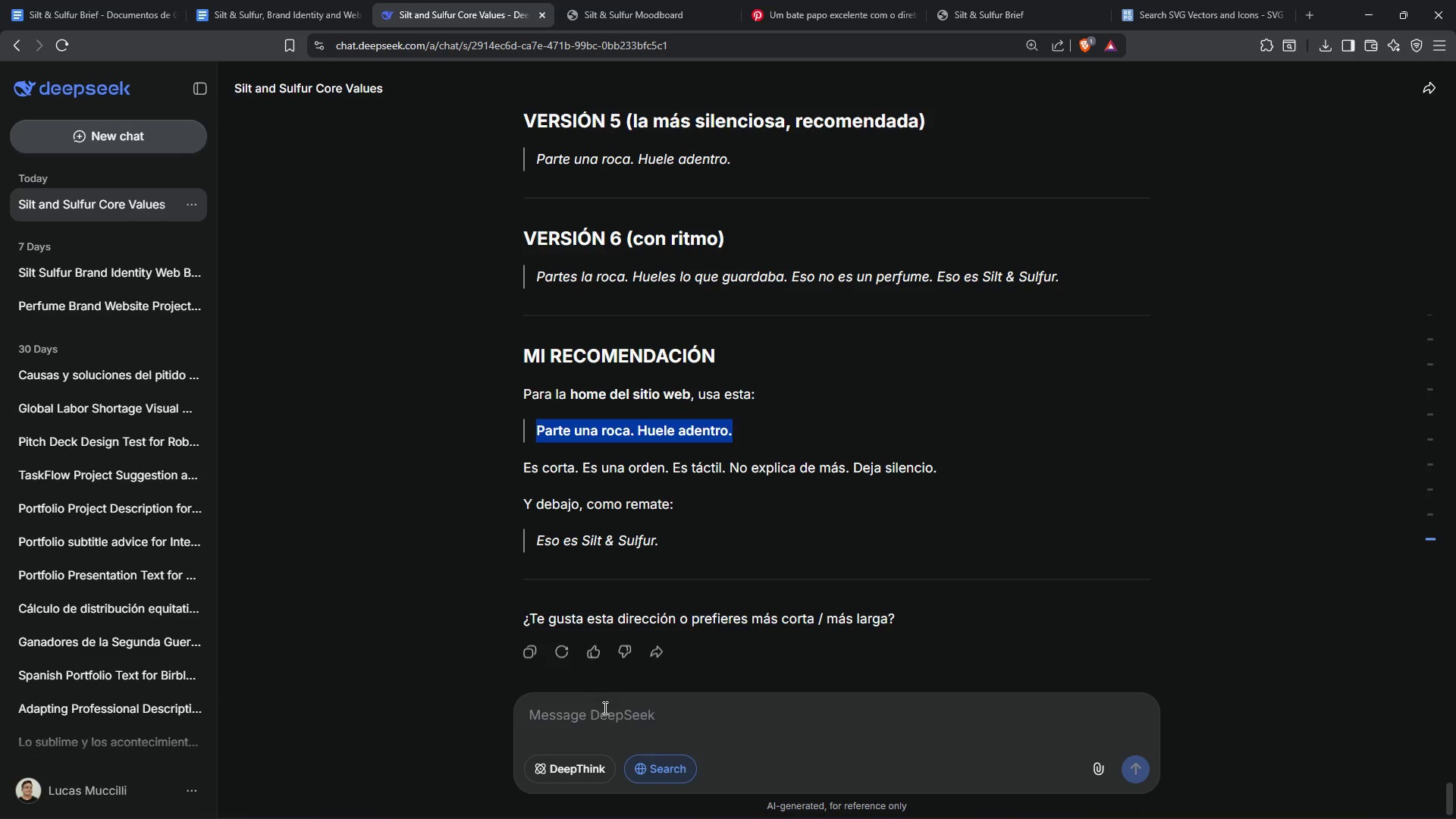 
left_click_drag(start_coordinate=[604, 708], to_coordinate=[606, 721])
 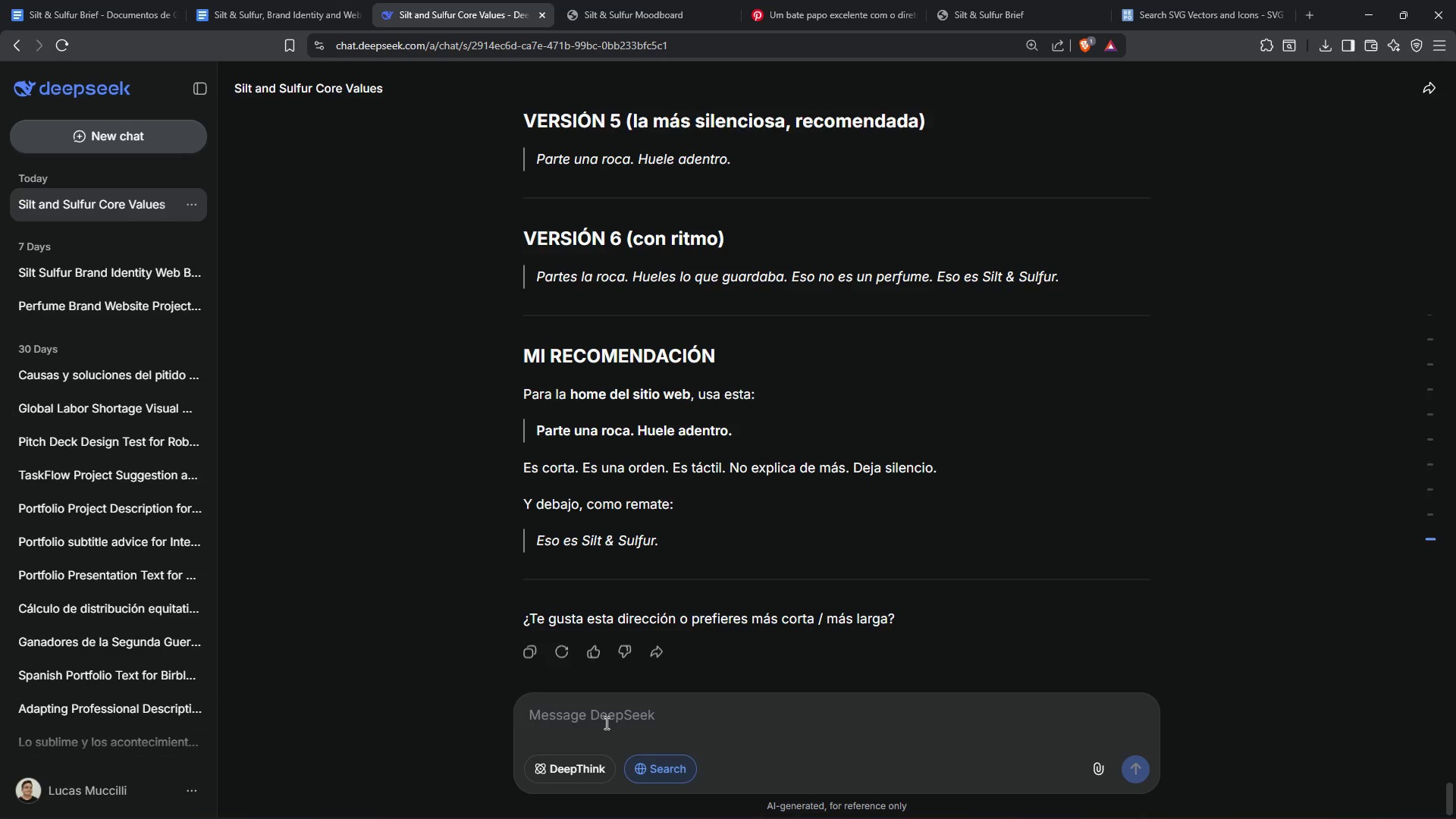 
key(Control+V)
 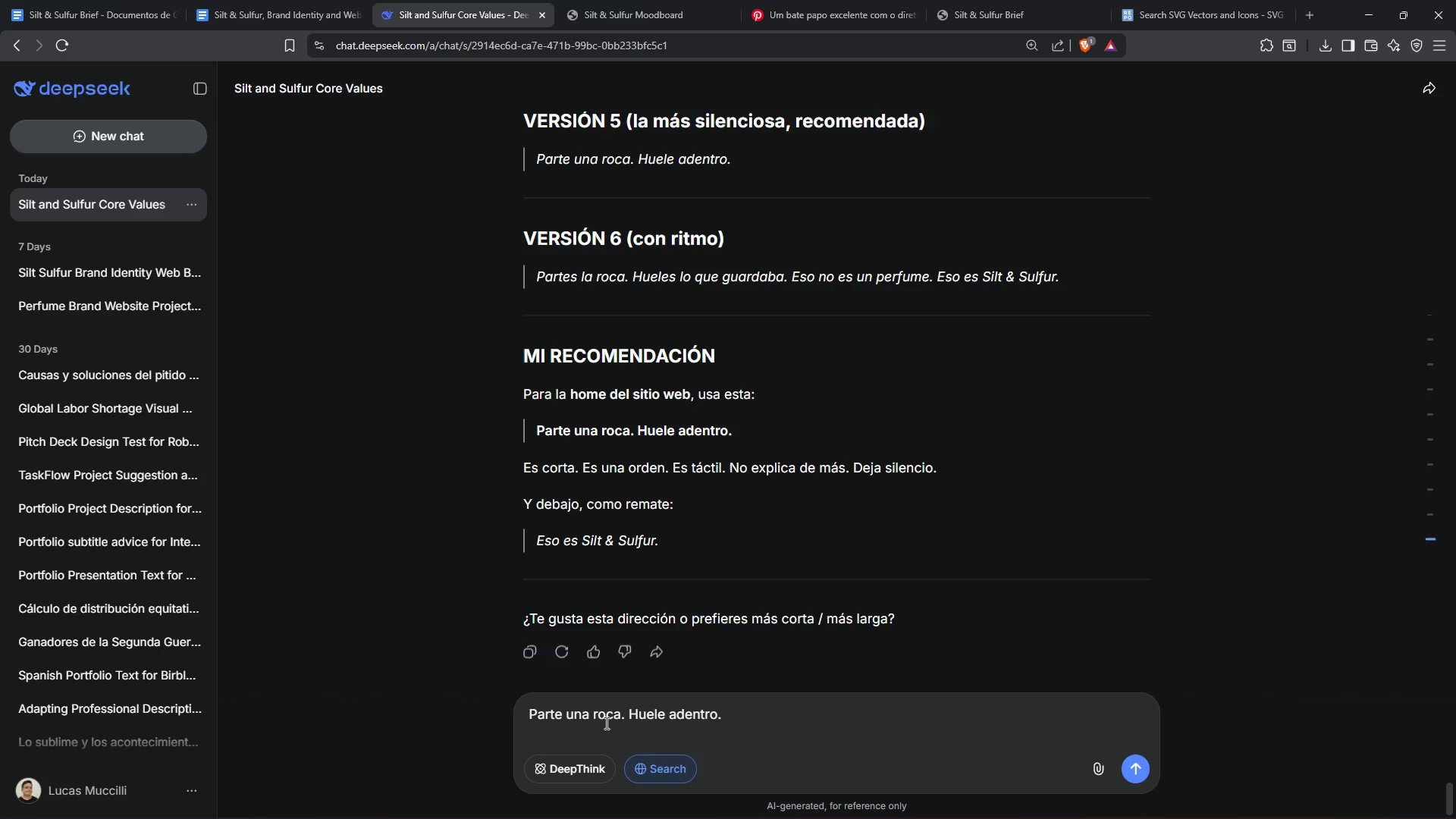 
type( en ingles)
 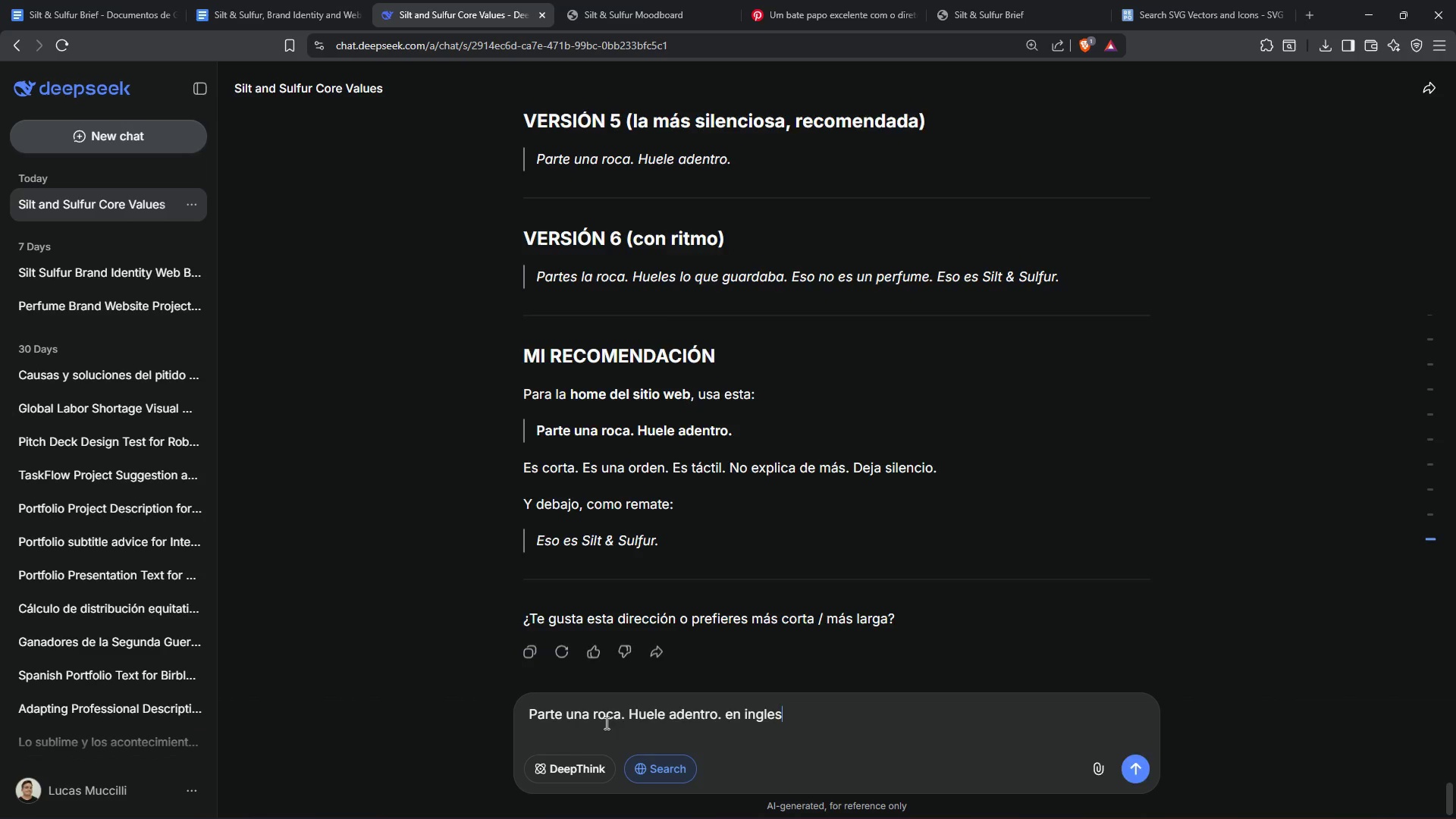 
key(Enter)
 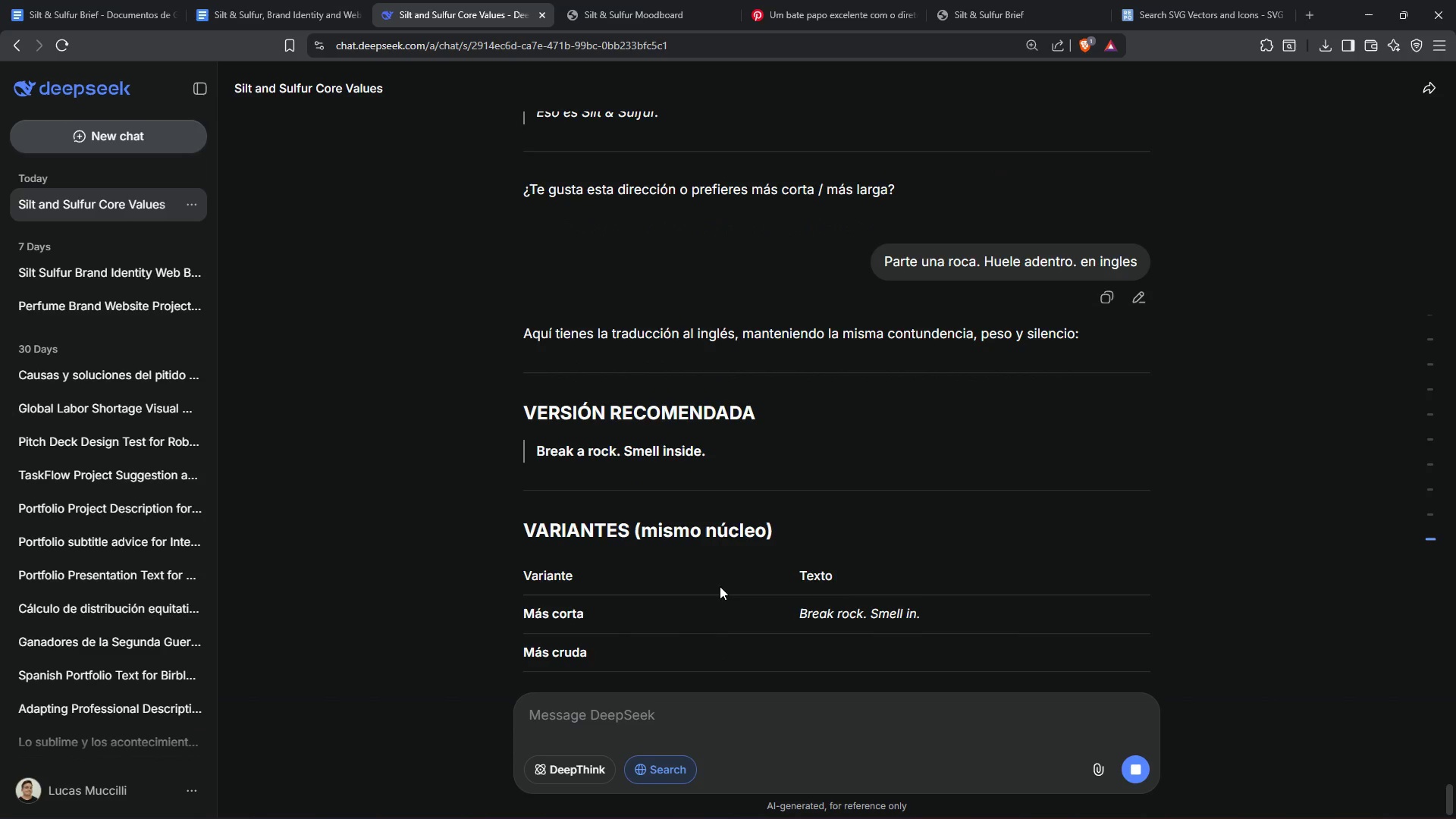 
scroll: coordinate [711, 427], scroll_direction: up, amount: 1.0
 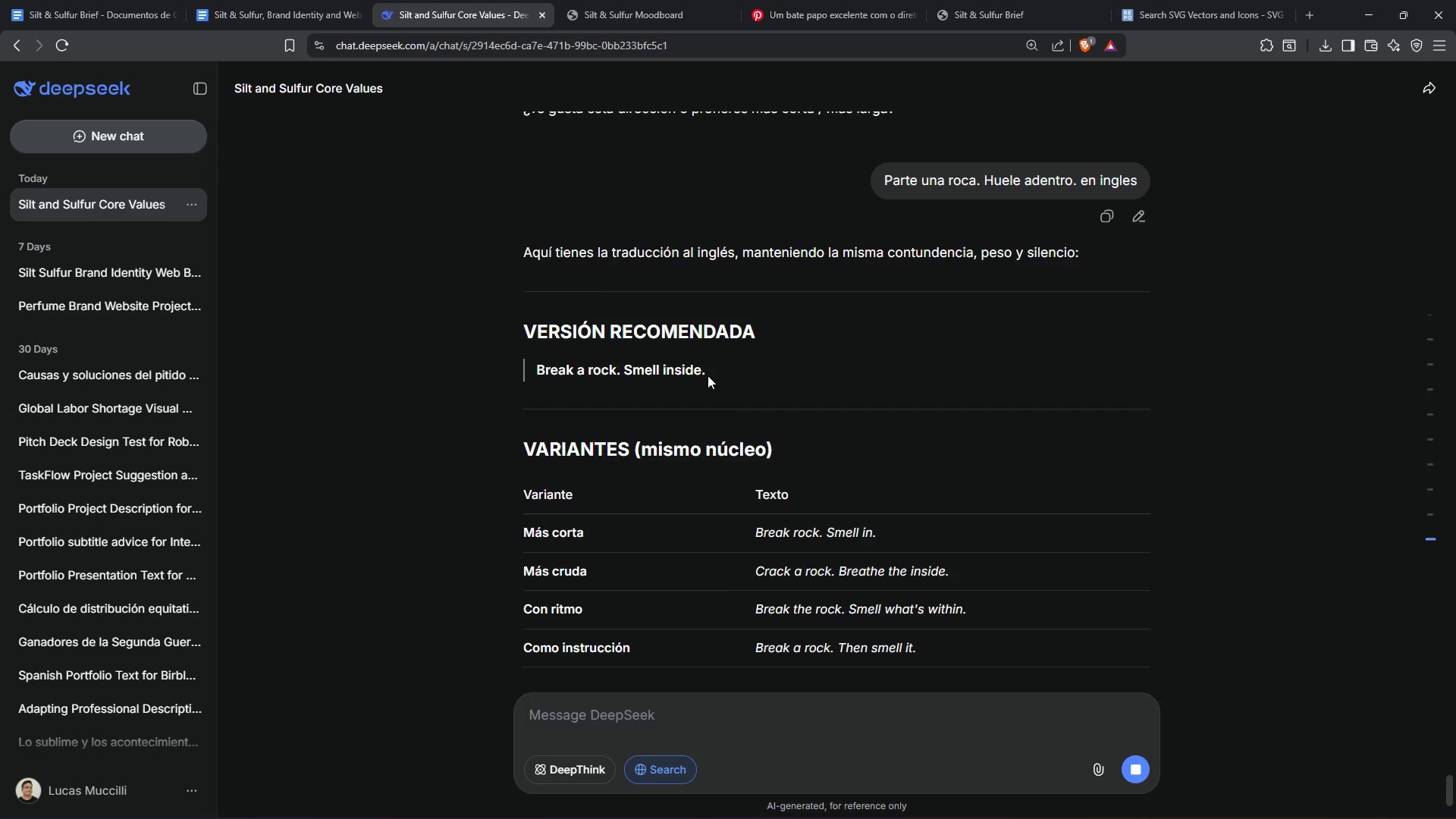 
left_click_drag(start_coordinate=[709, 374], to_coordinate=[538, 369])
 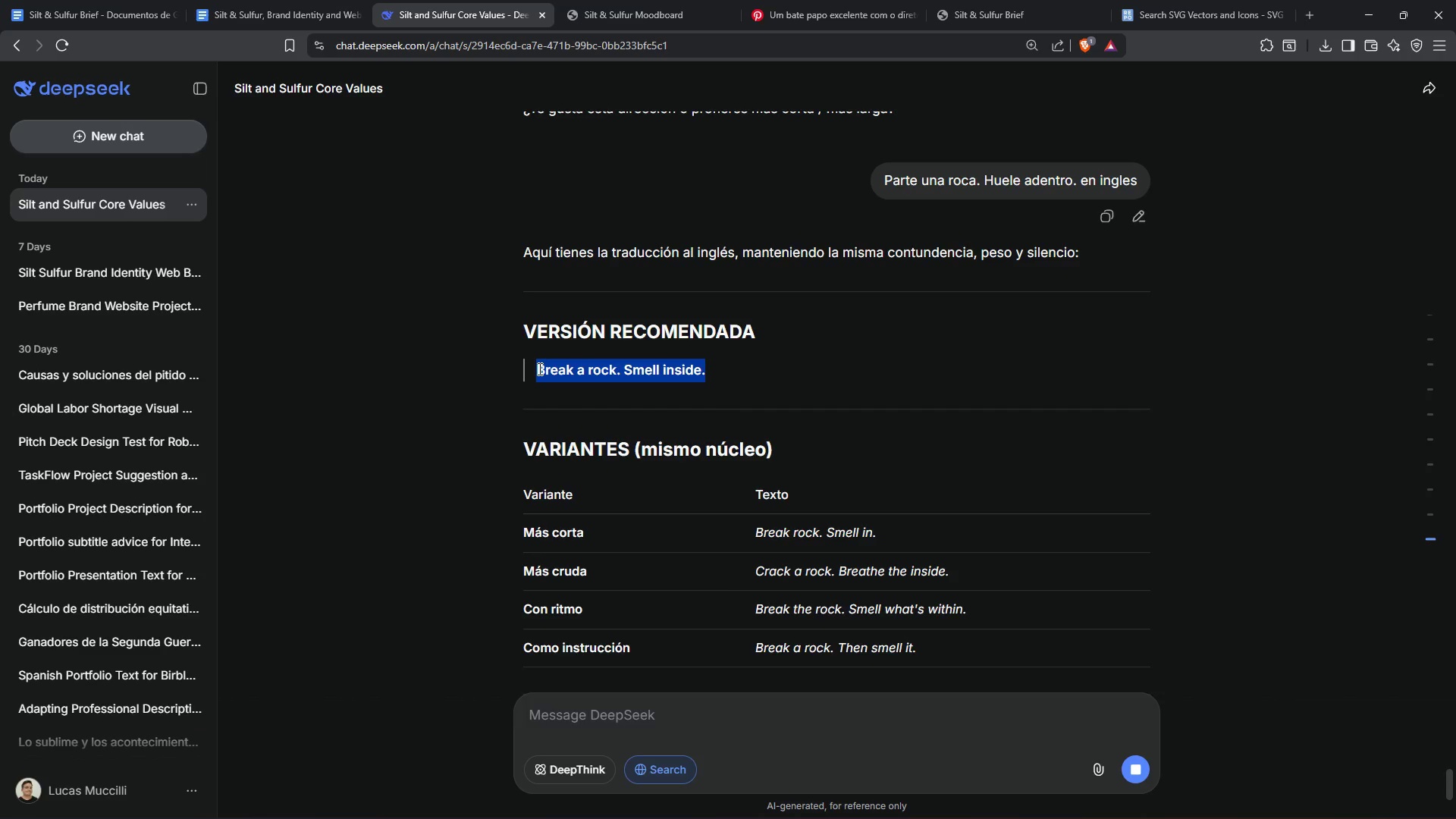 
key(Control+C)
 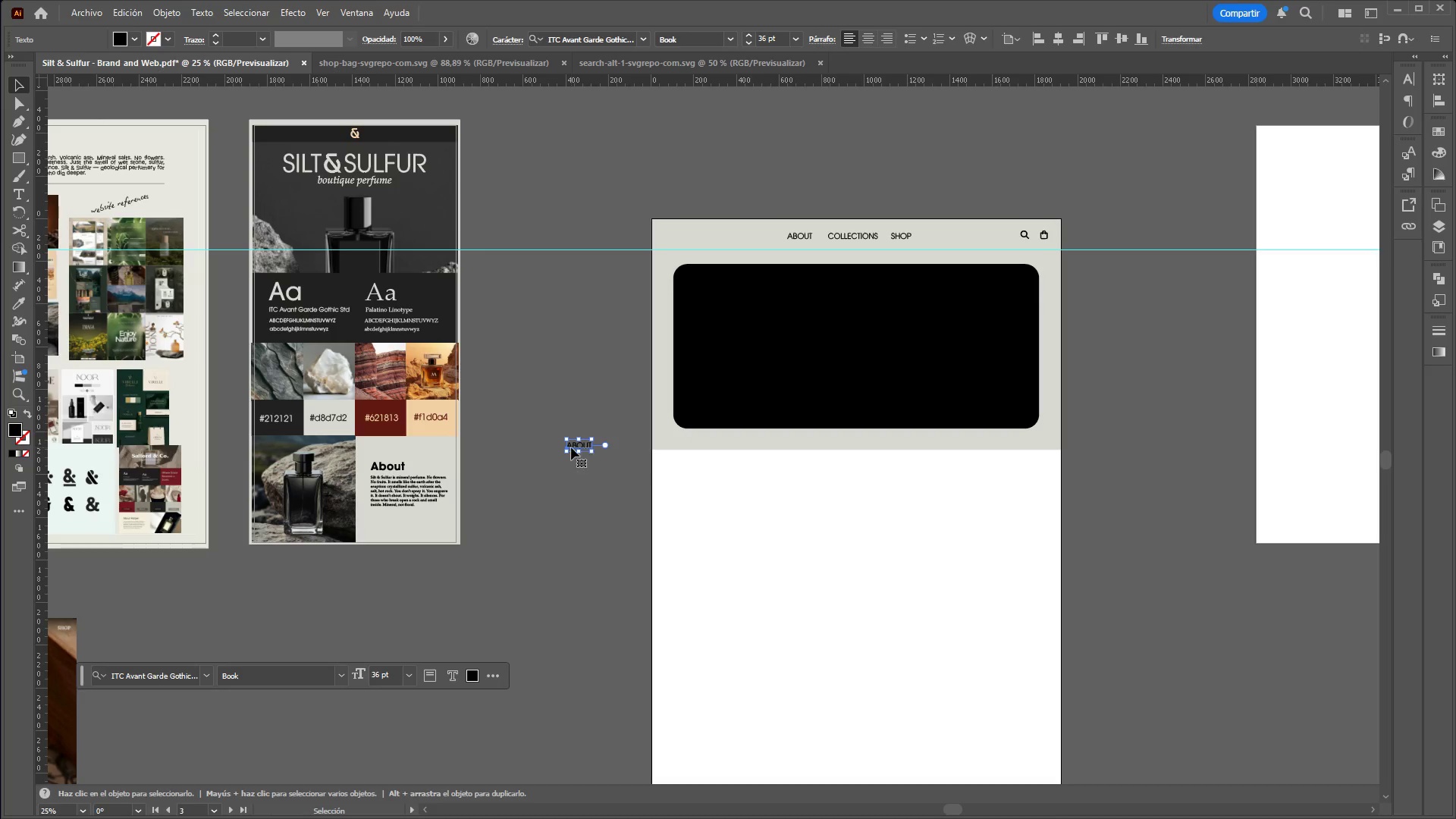 
double_click([573, 446])
 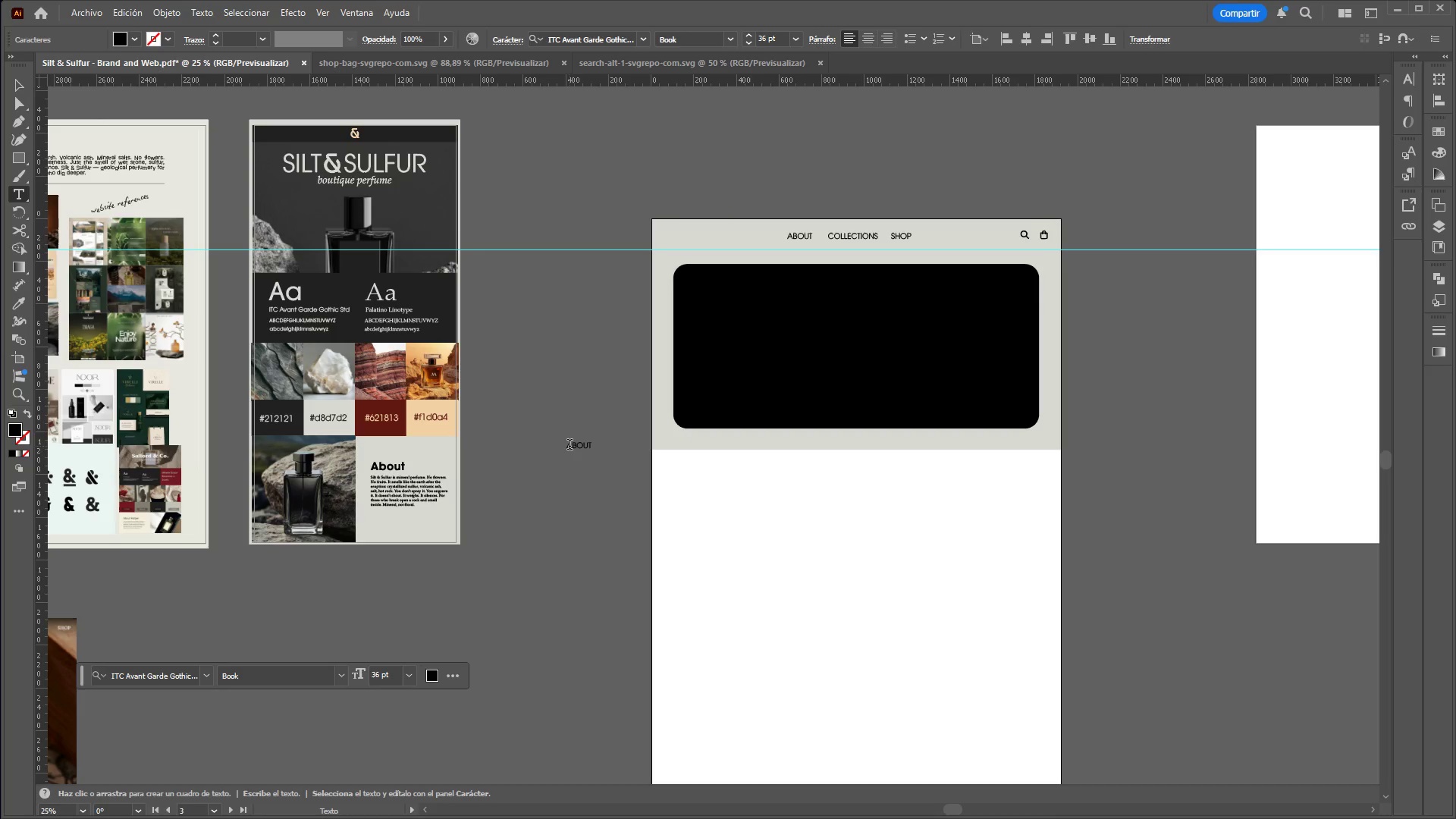 
left_click_drag(start_coordinate=[570, 446], to_coordinate=[597, 444])
 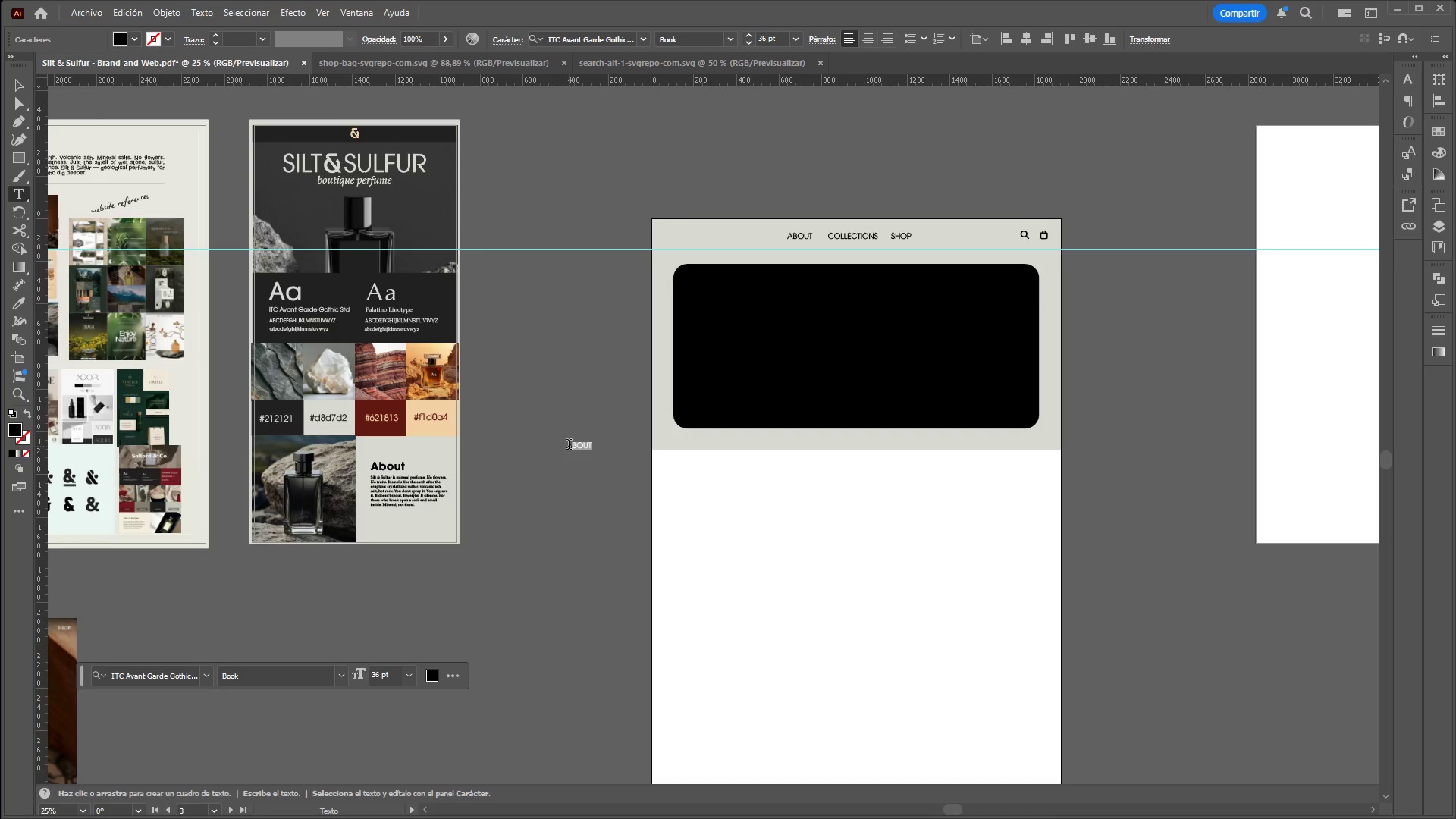 
left_click_drag(start_coordinate=[568, 446], to_coordinate=[596, 448])
 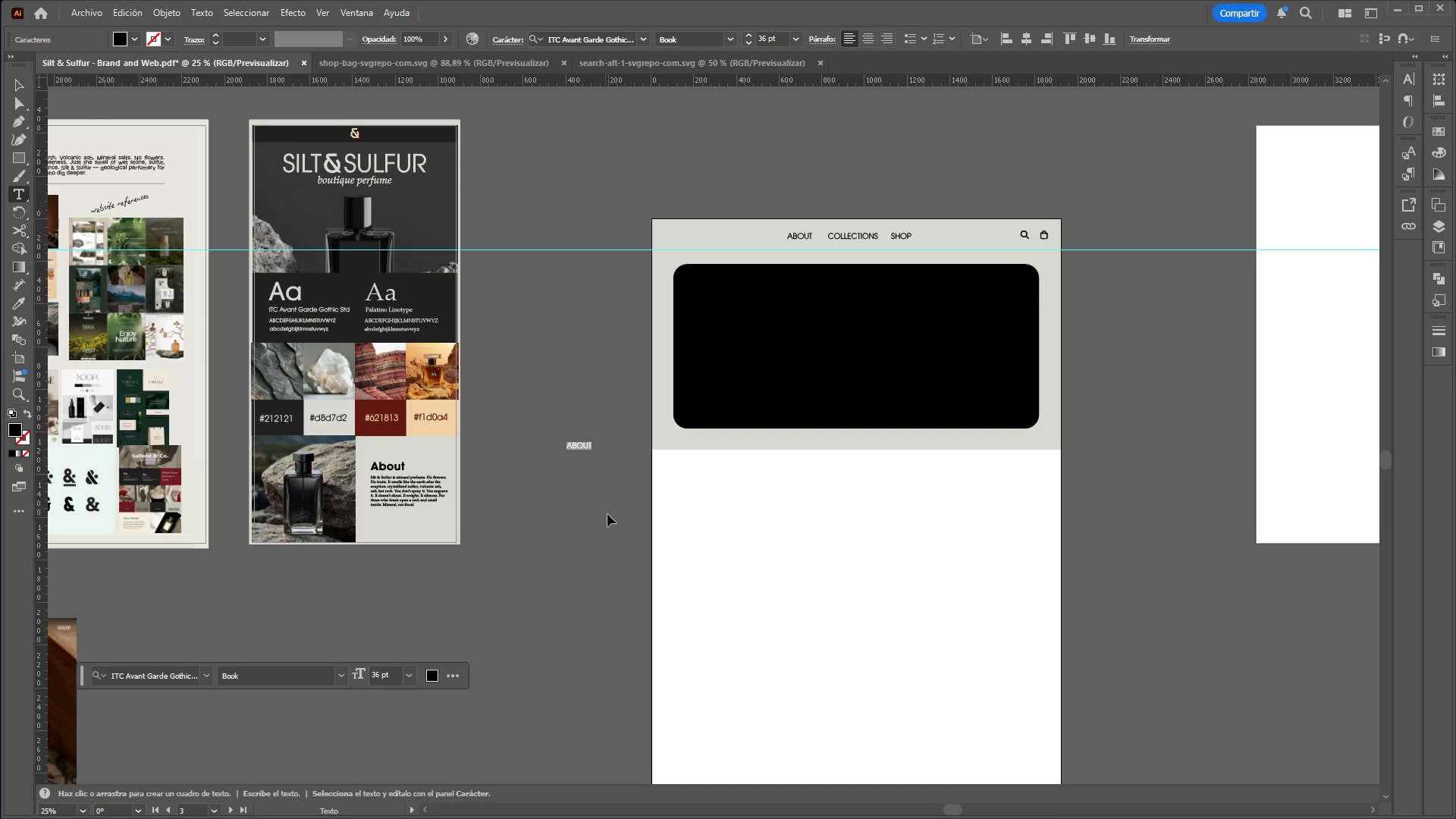 
key(Control+V)
 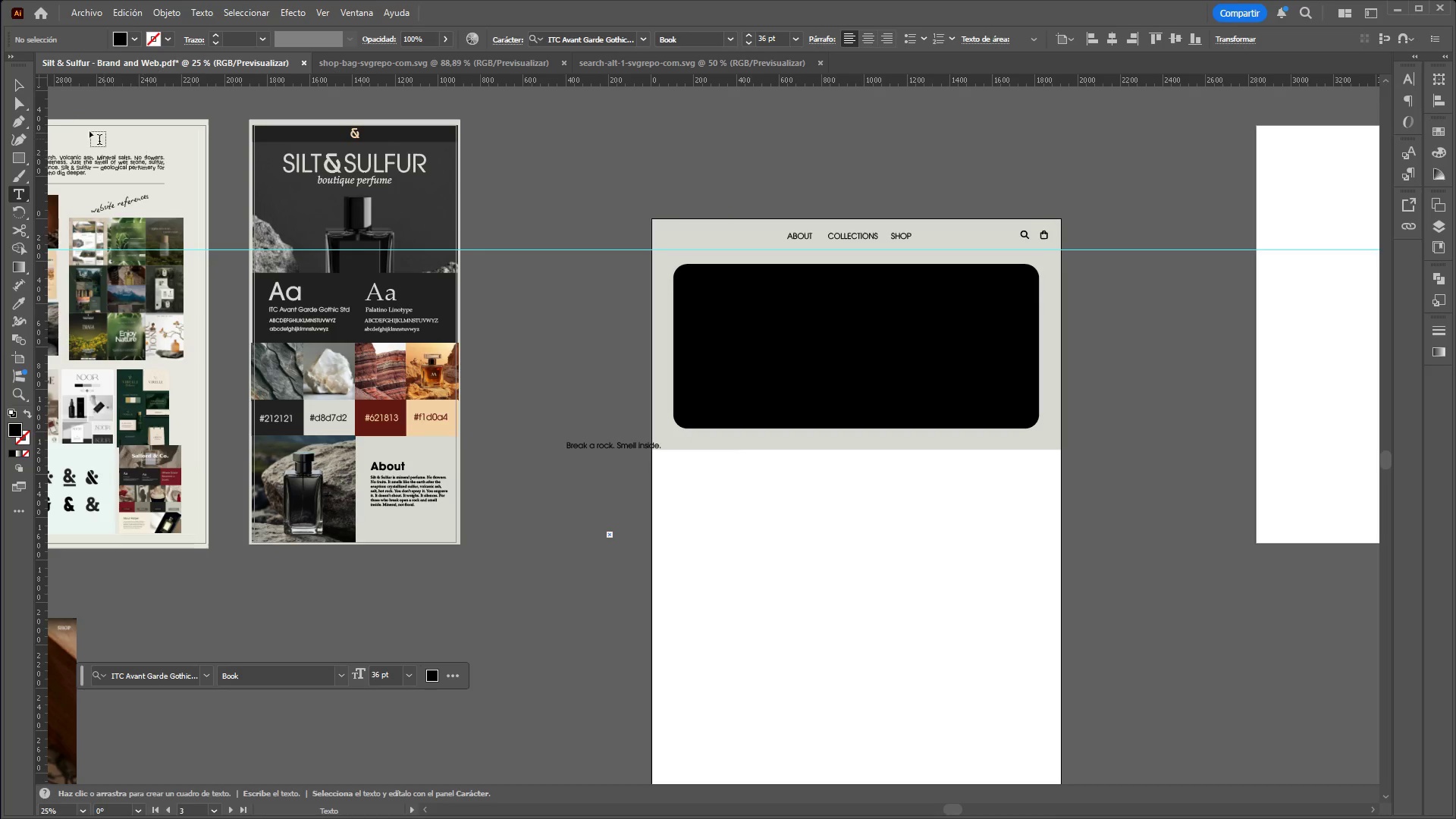 
left_click([16, 89])
 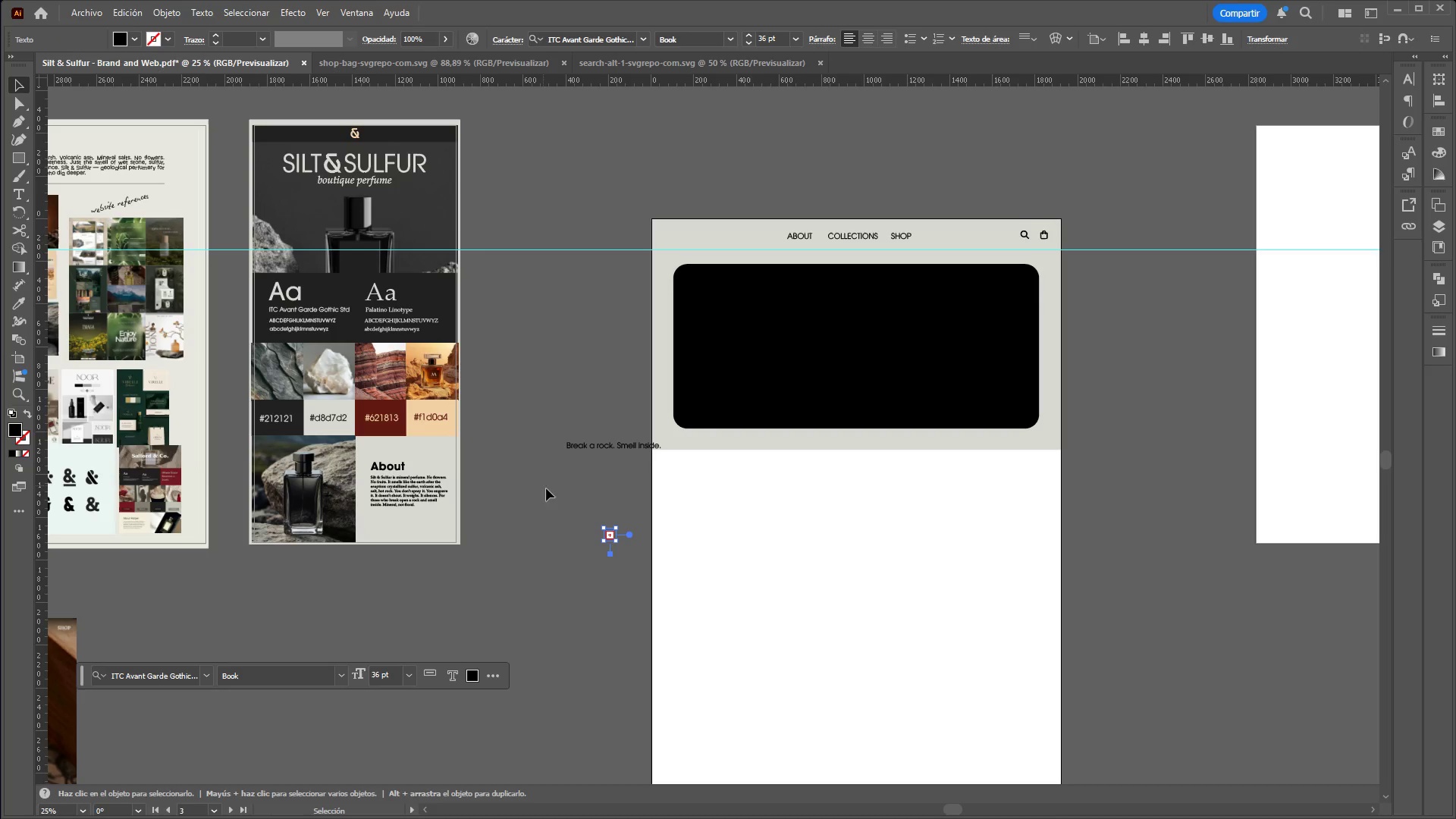 
left_click([568, 505])
 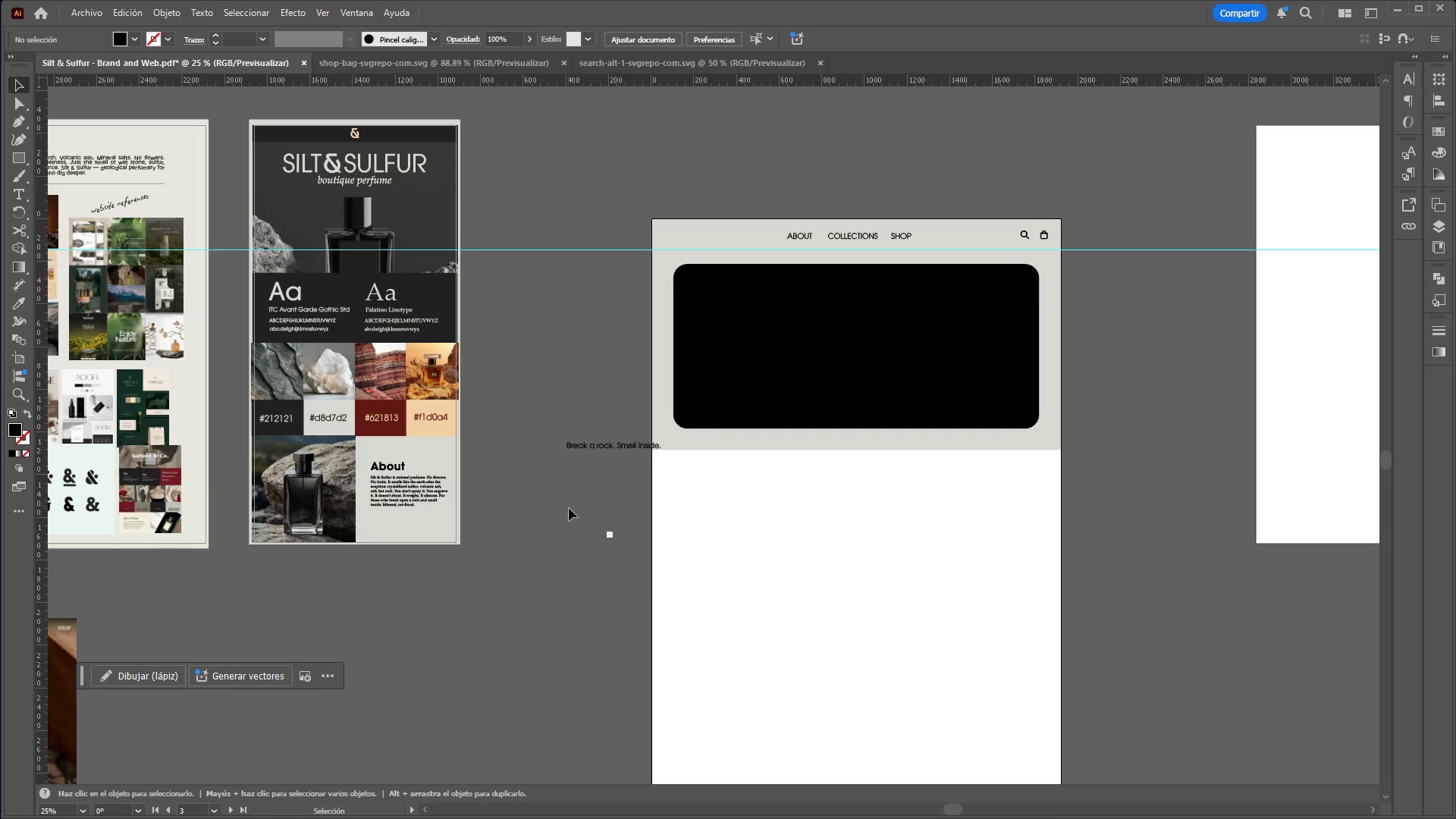 
left_click_drag(start_coordinate=[569, 509], to_coordinate=[641, 593])
 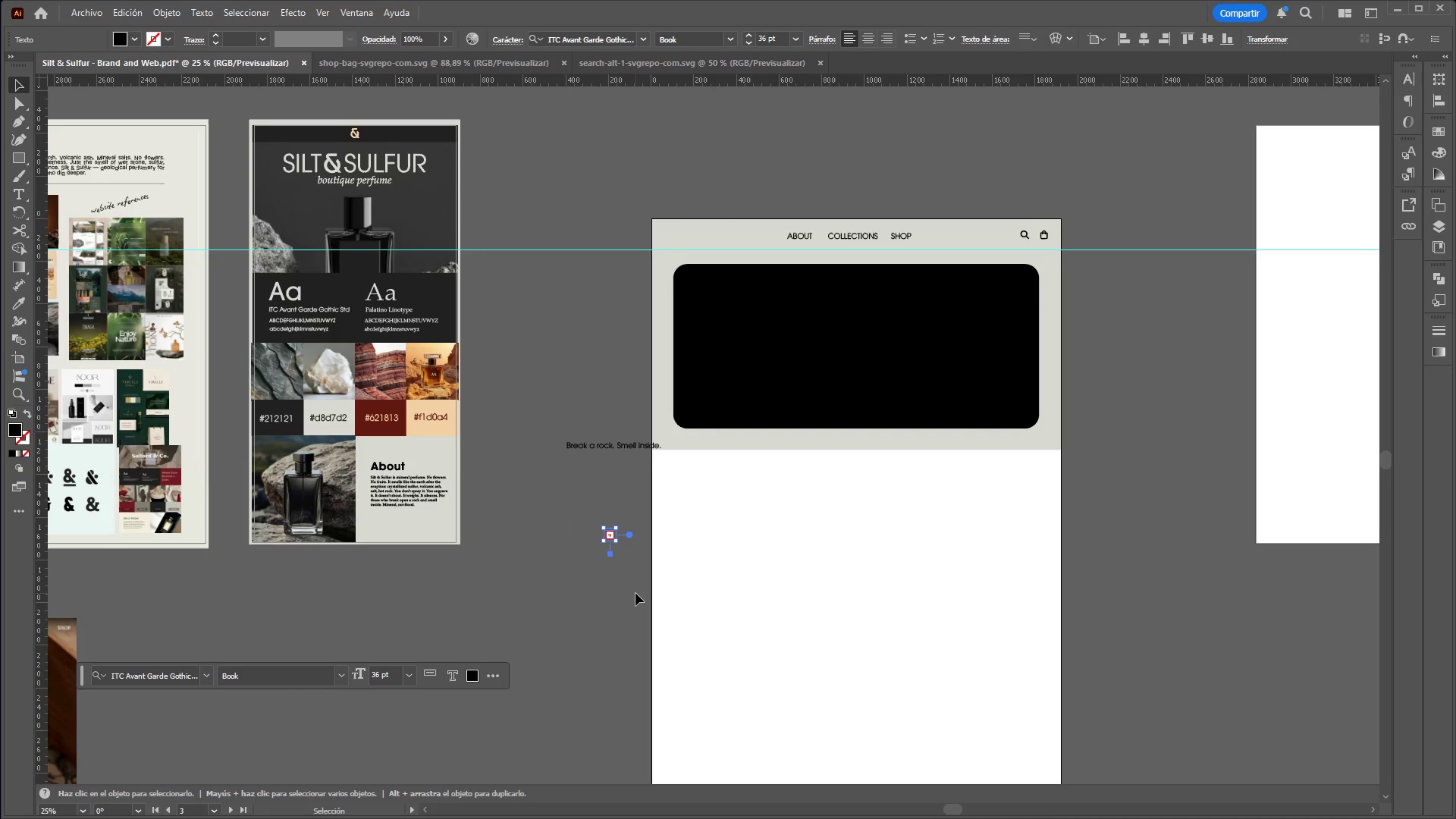 
key(Control+X)
 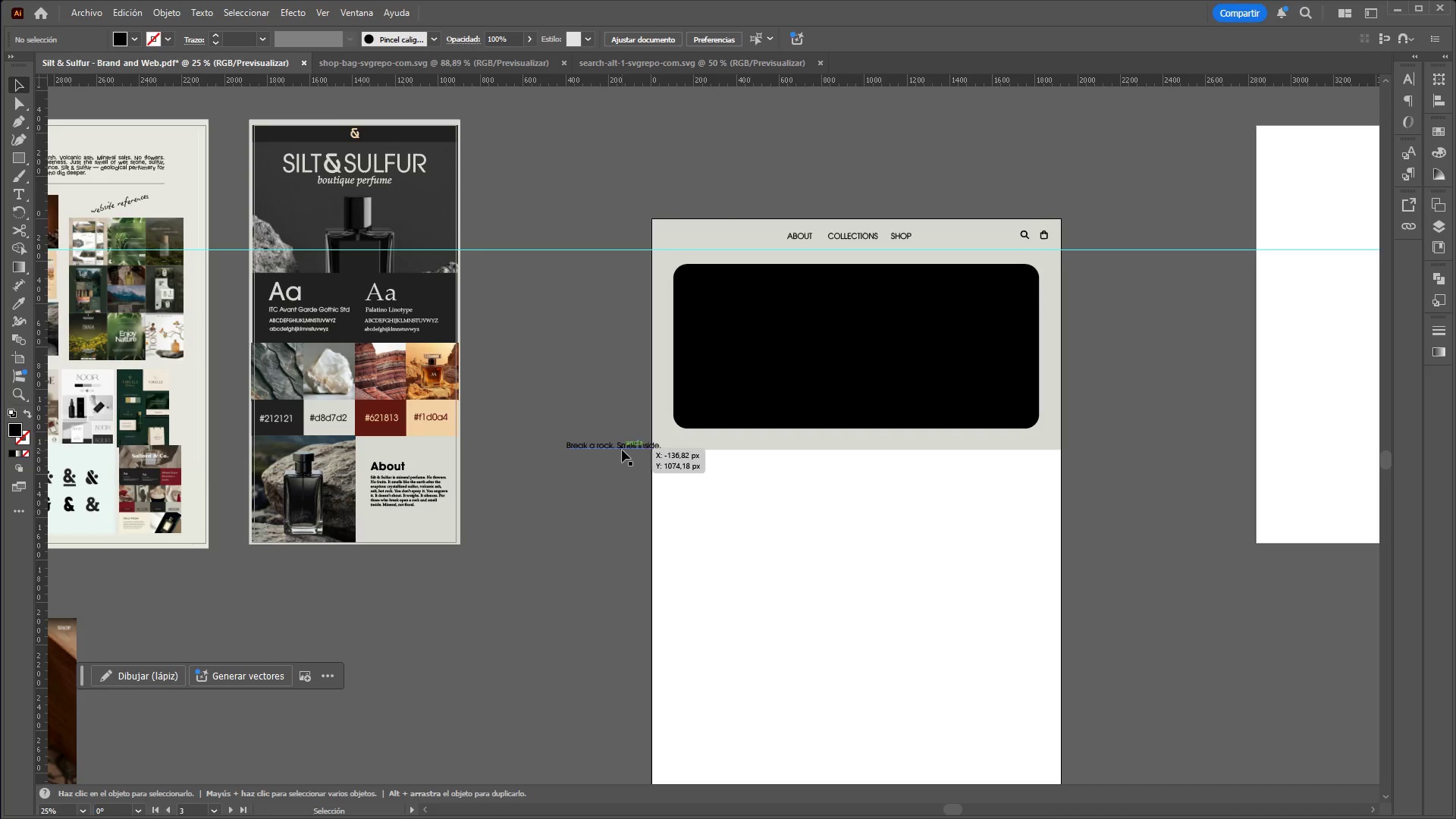 
left_click_drag(start_coordinate=[622, 447], to_coordinate=[588, 352])
 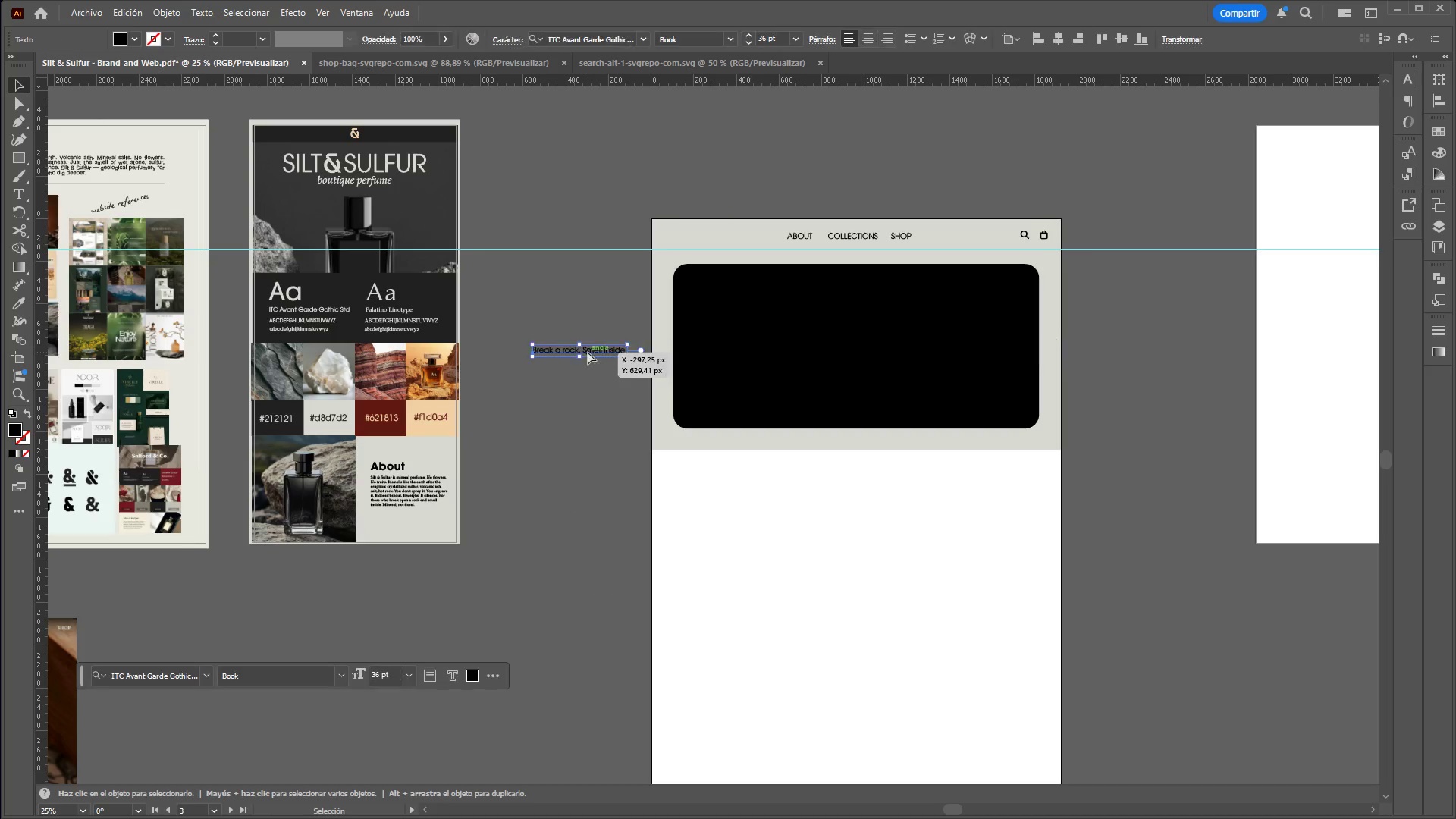 
key(Control+C)
 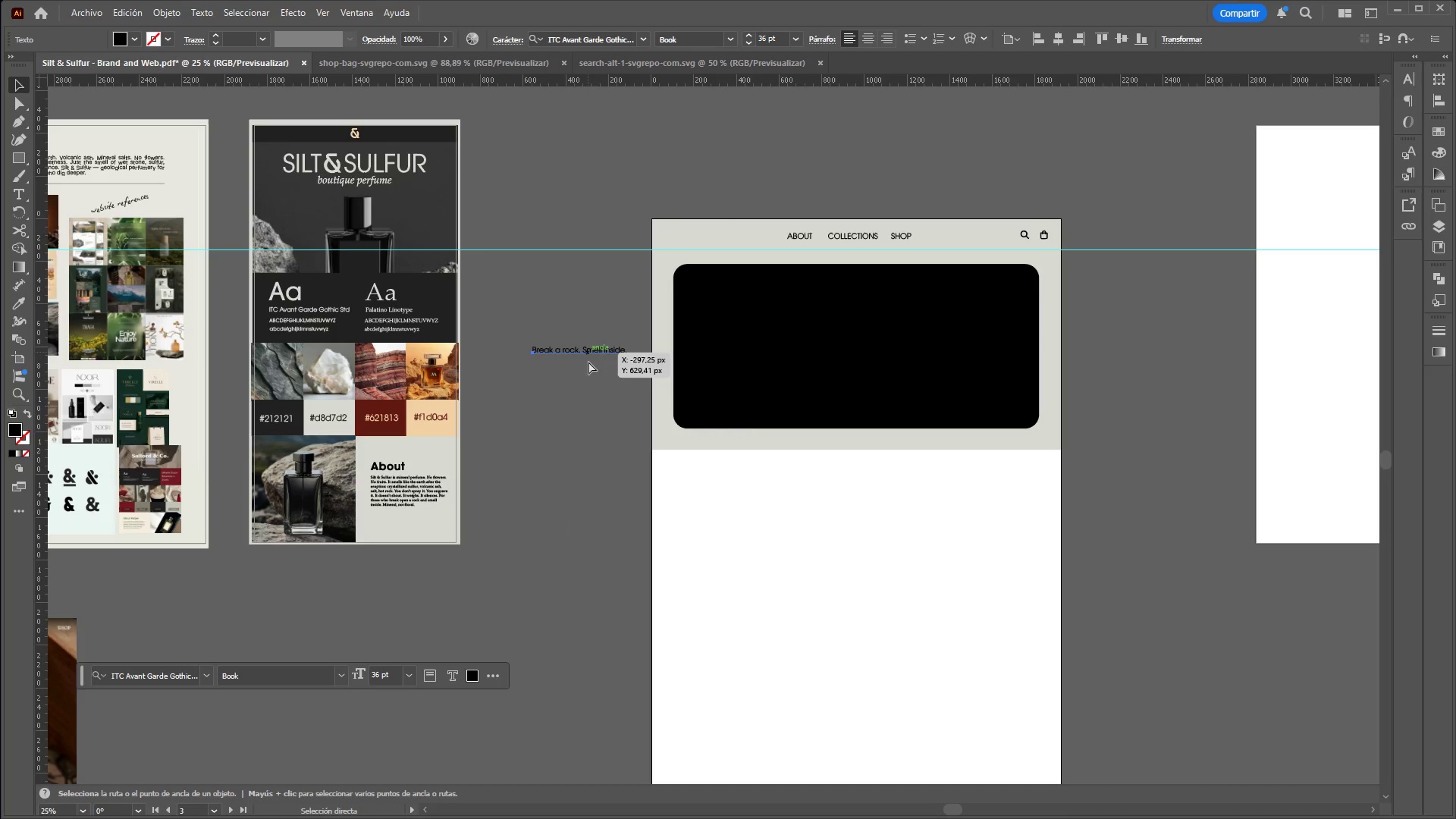 
key(Control+V)
 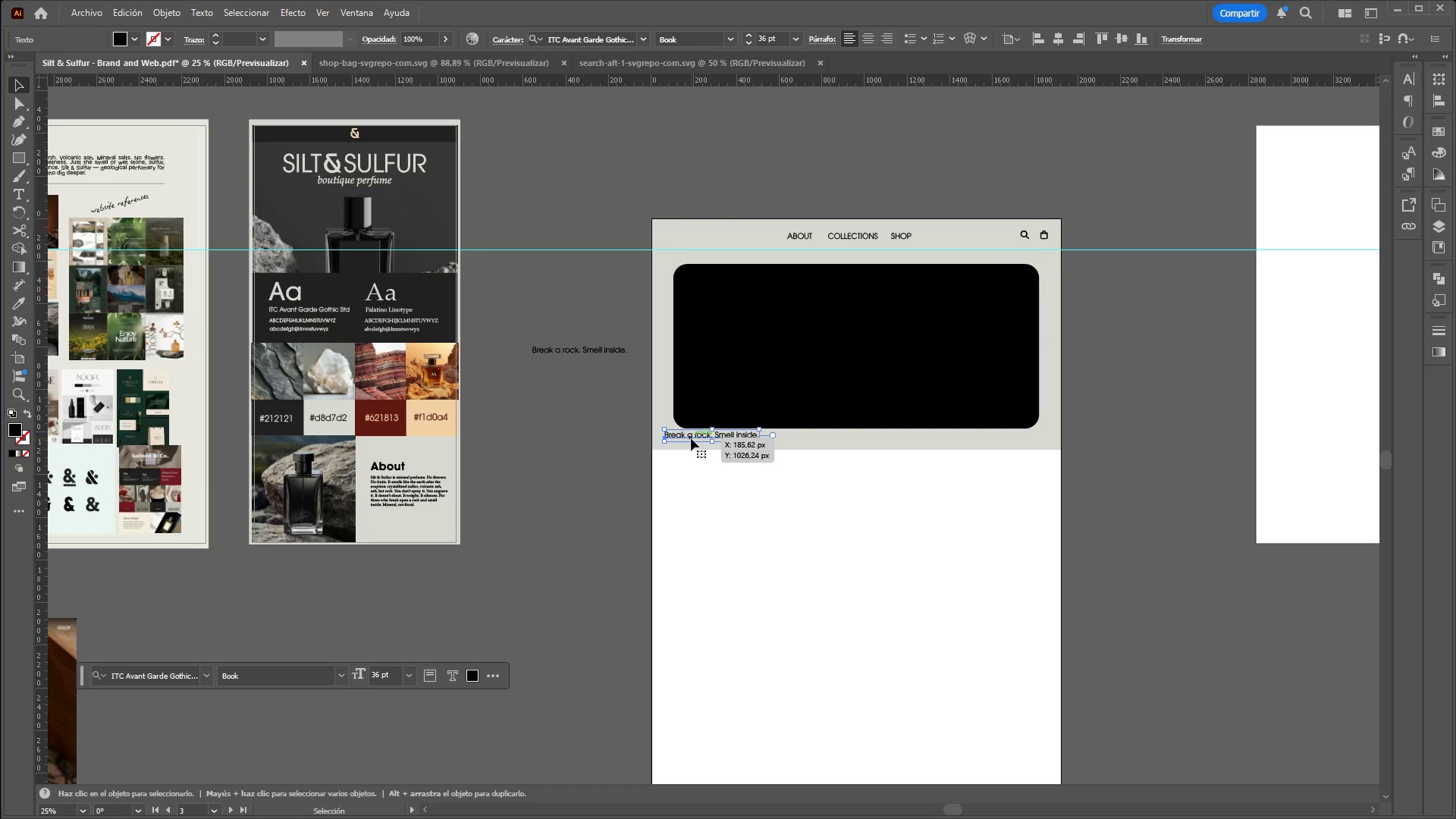 
left_click_drag(start_coordinate=[689, 436], to_coordinate=[537, 425])
 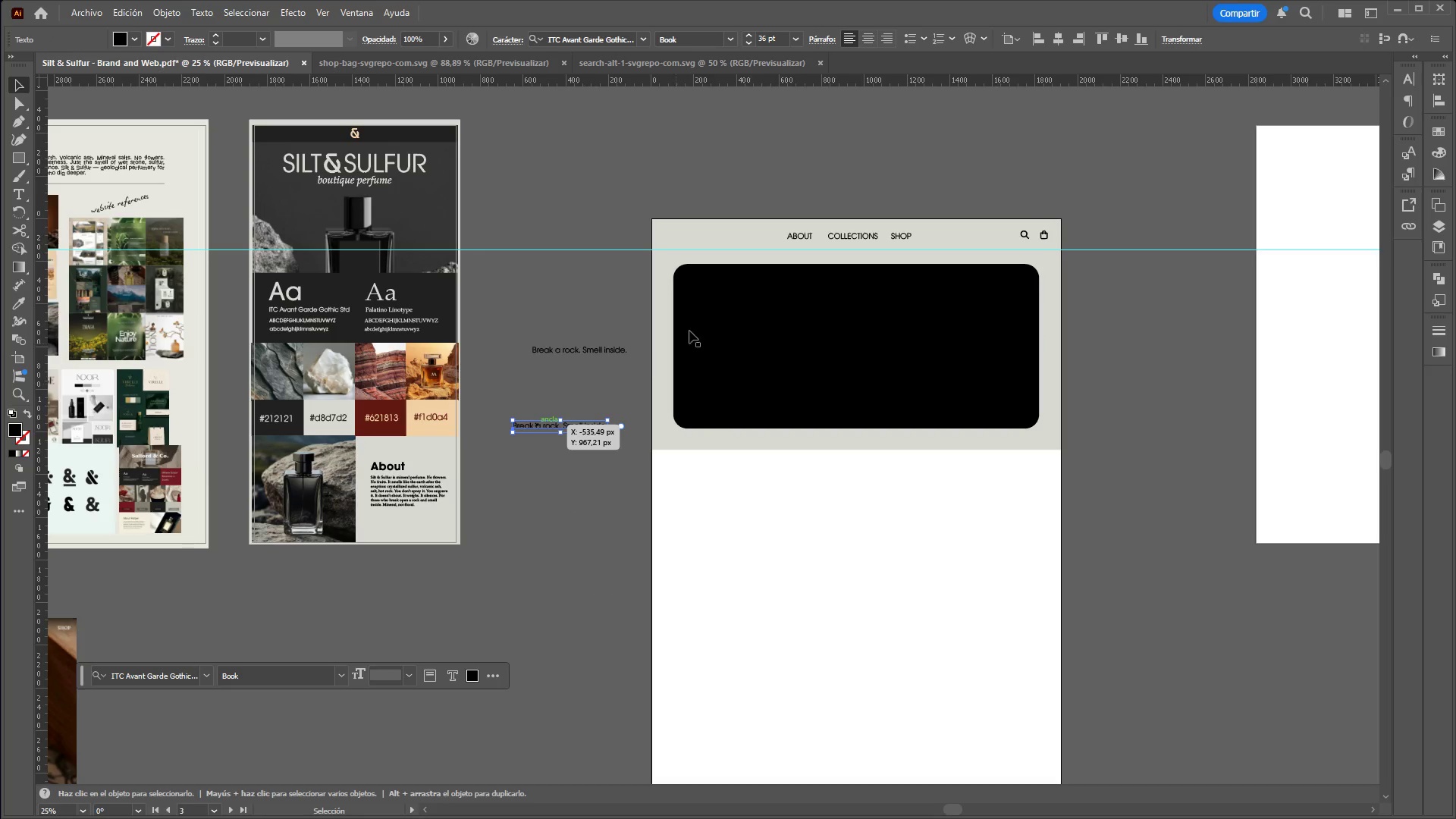 
hold_key(key=ControlLeft, duration=0.62)
hold_key(key=AltLeft, duration=0.61)
scroll: coordinate [620, 326], scroll_direction: up, amount: 1.0
 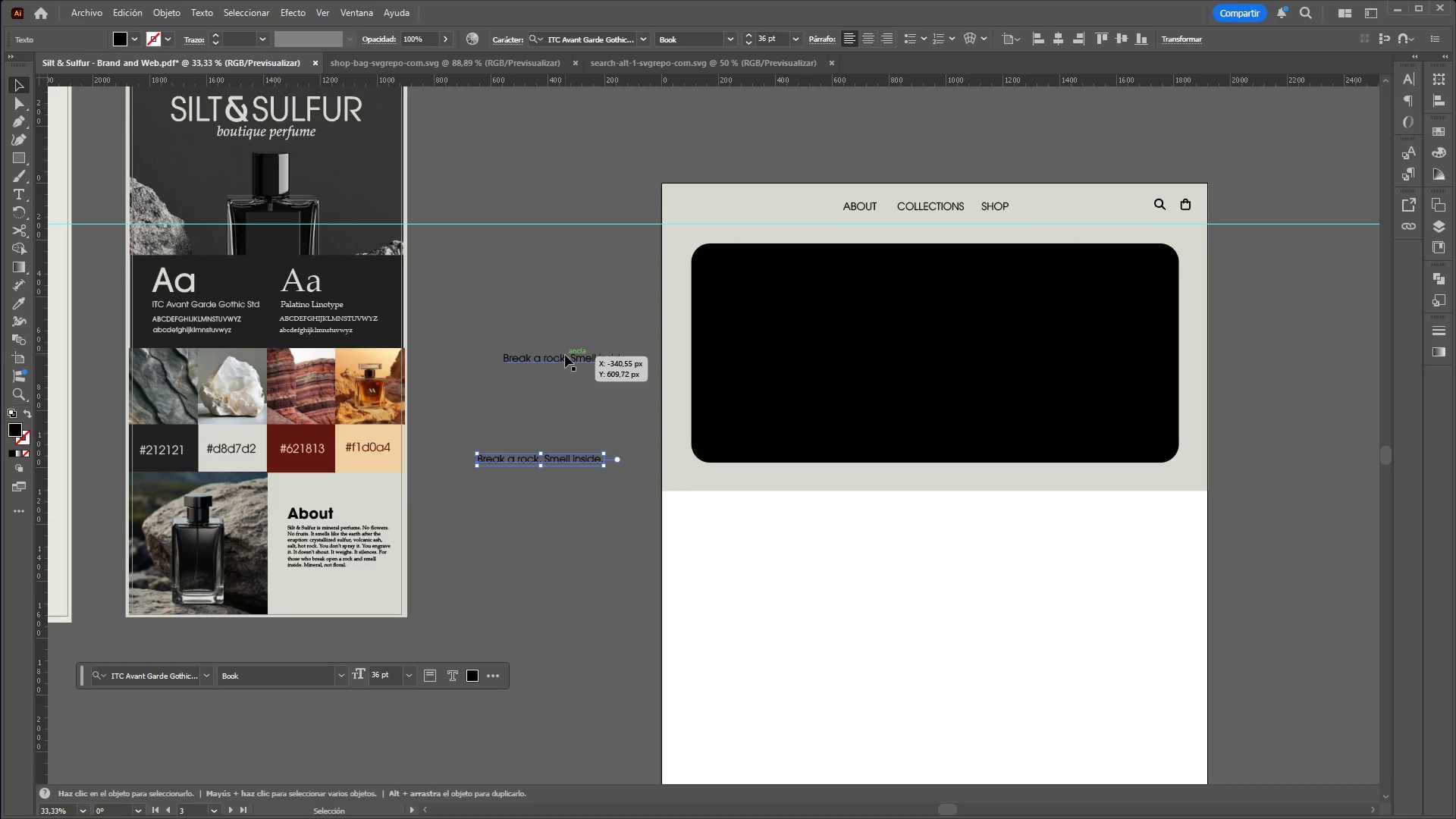 
double_click([565, 355])
 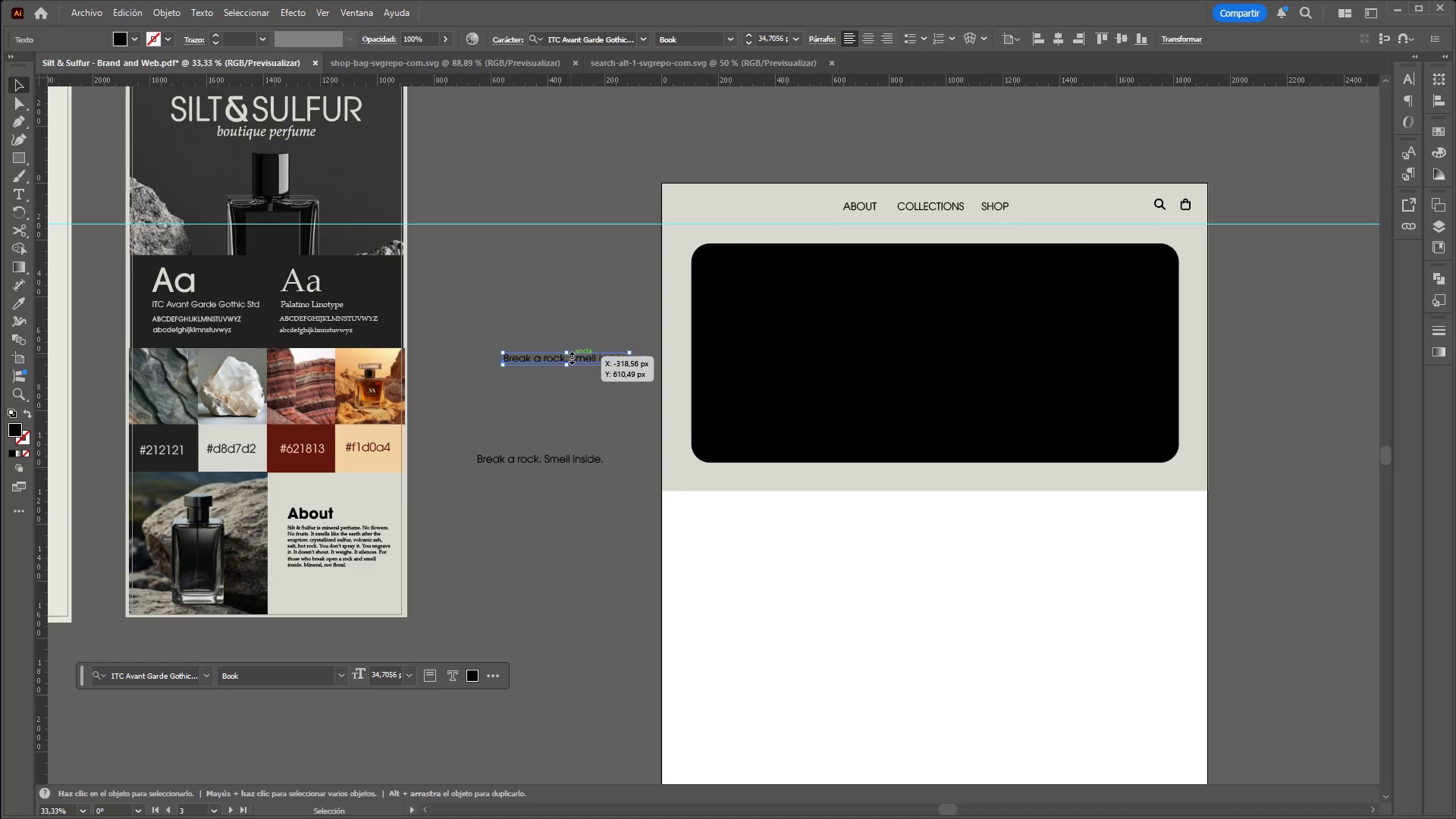 
left_click_drag(start_coordinate=[570, 356], to_coordinate=[613, 357])
 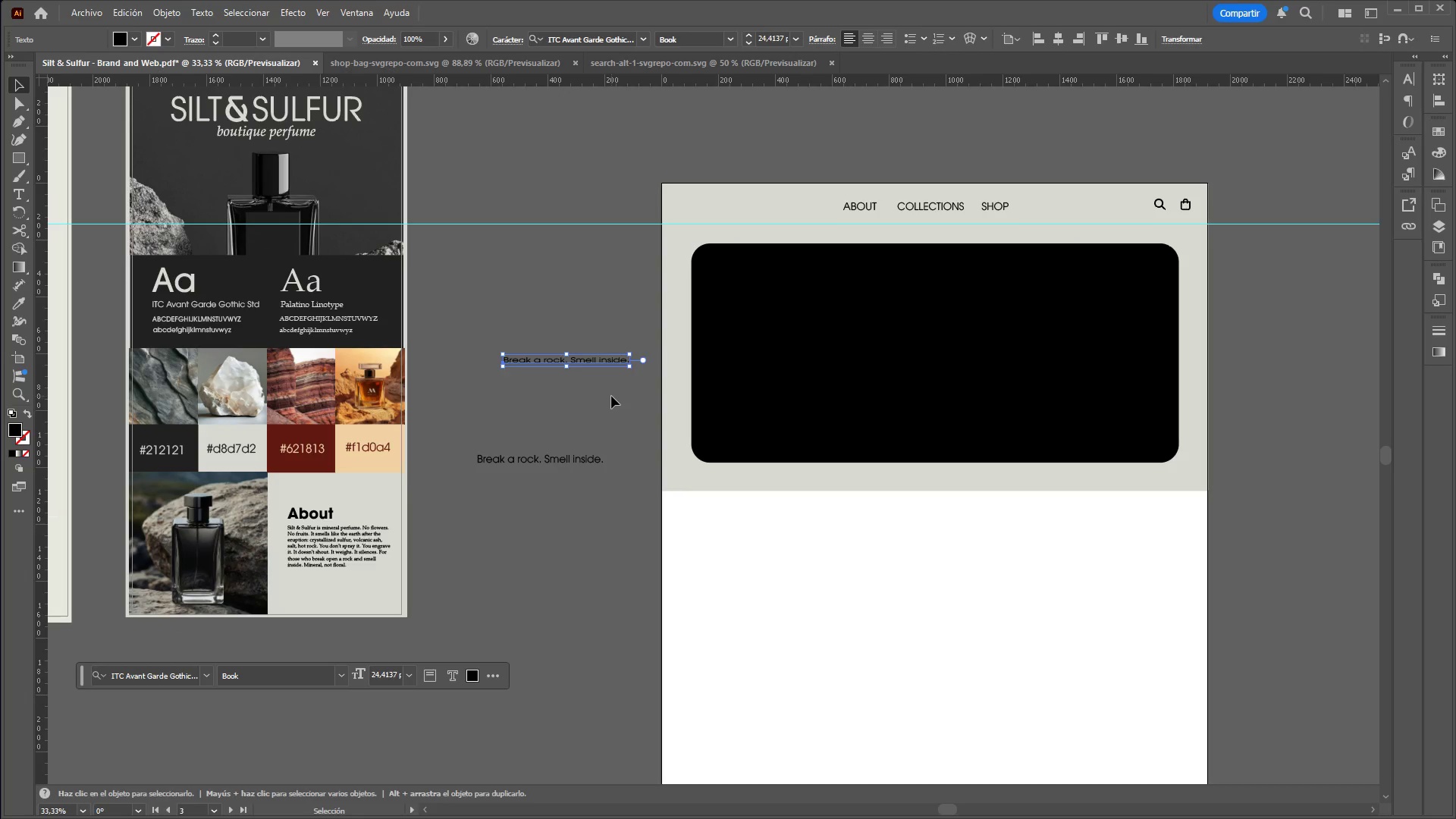 
hold_key(key=ControlLeft, duration=0.33)
 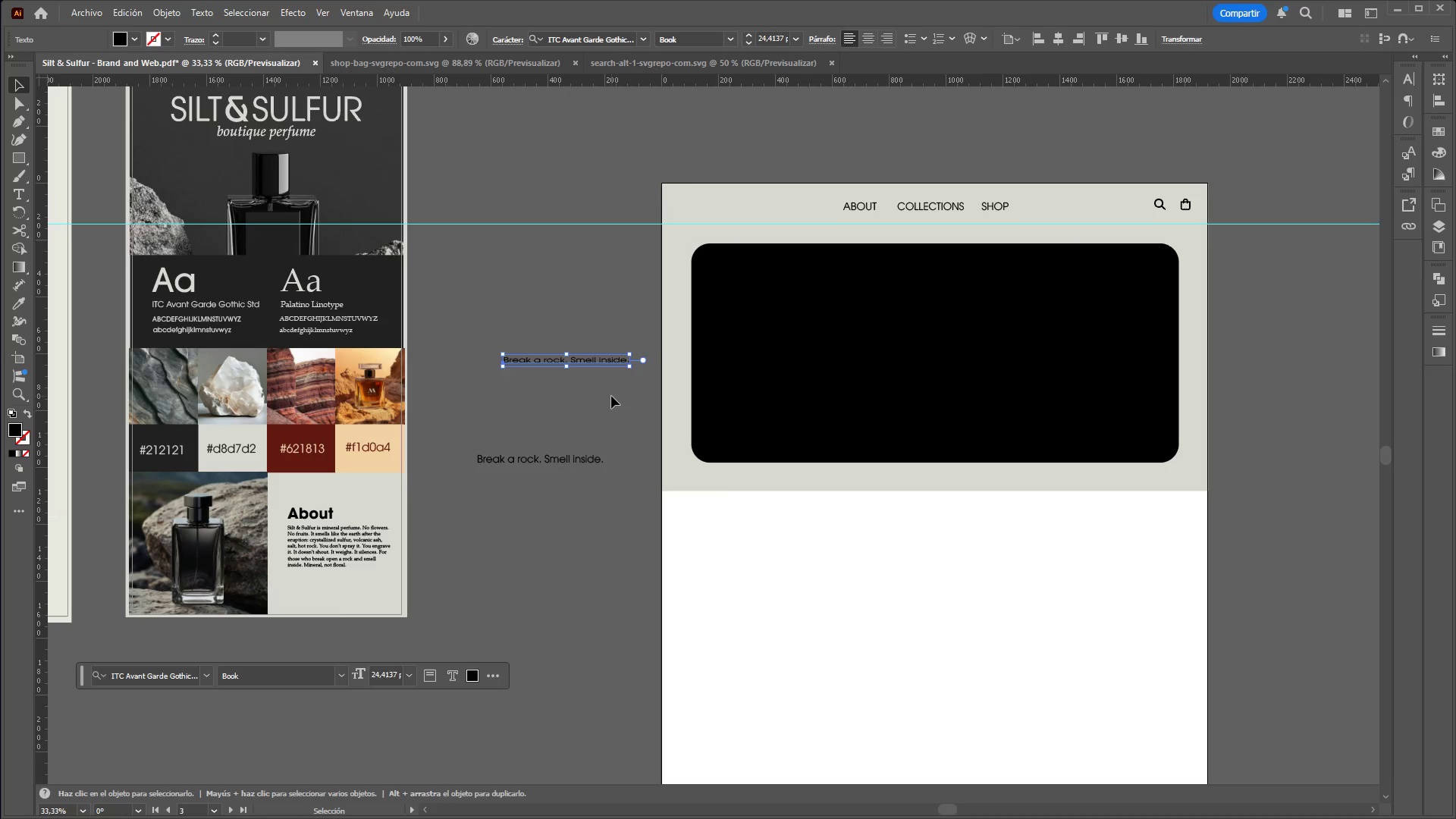 
left_click([611, 396])
 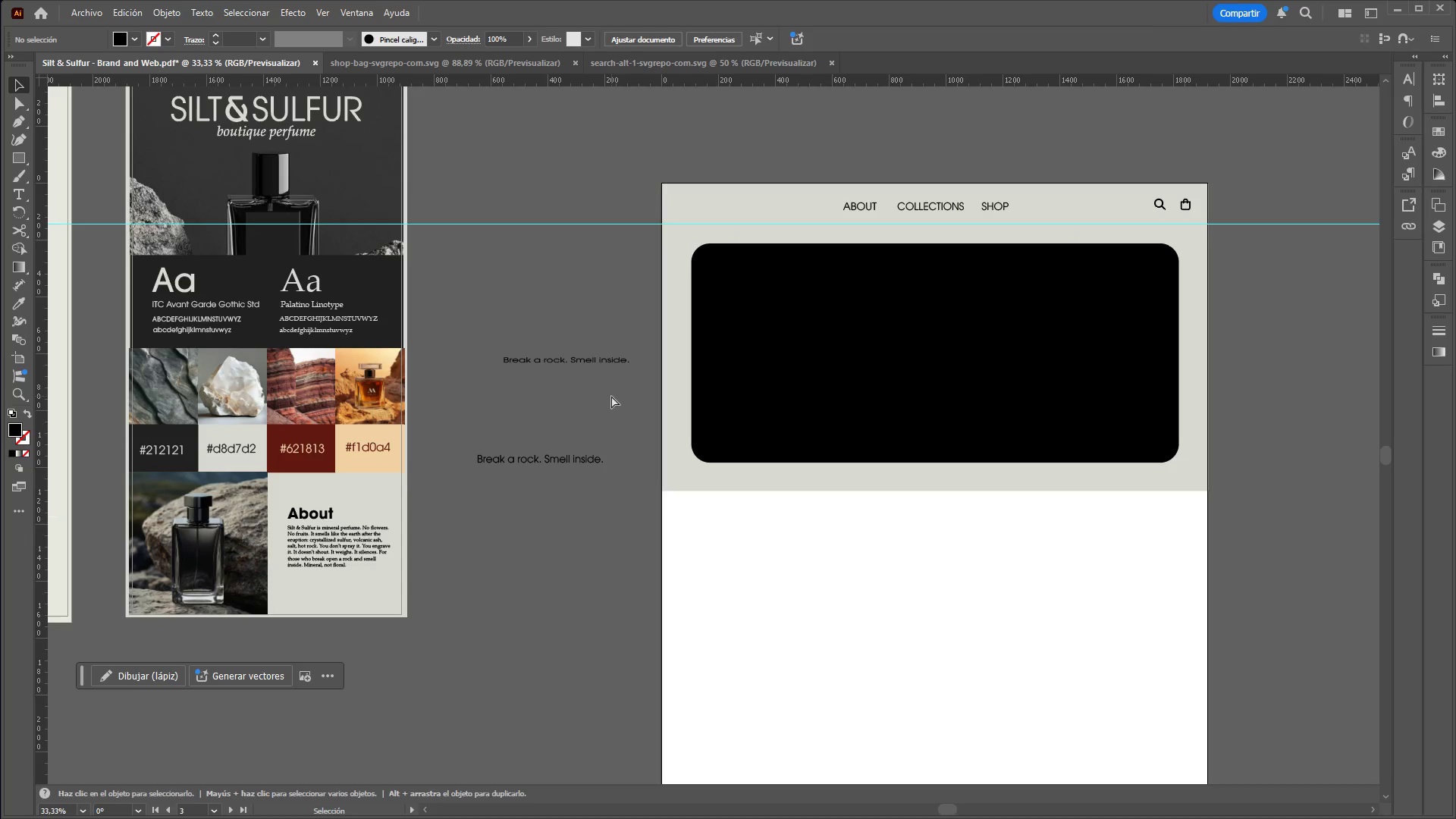 
key(Control+Z)
 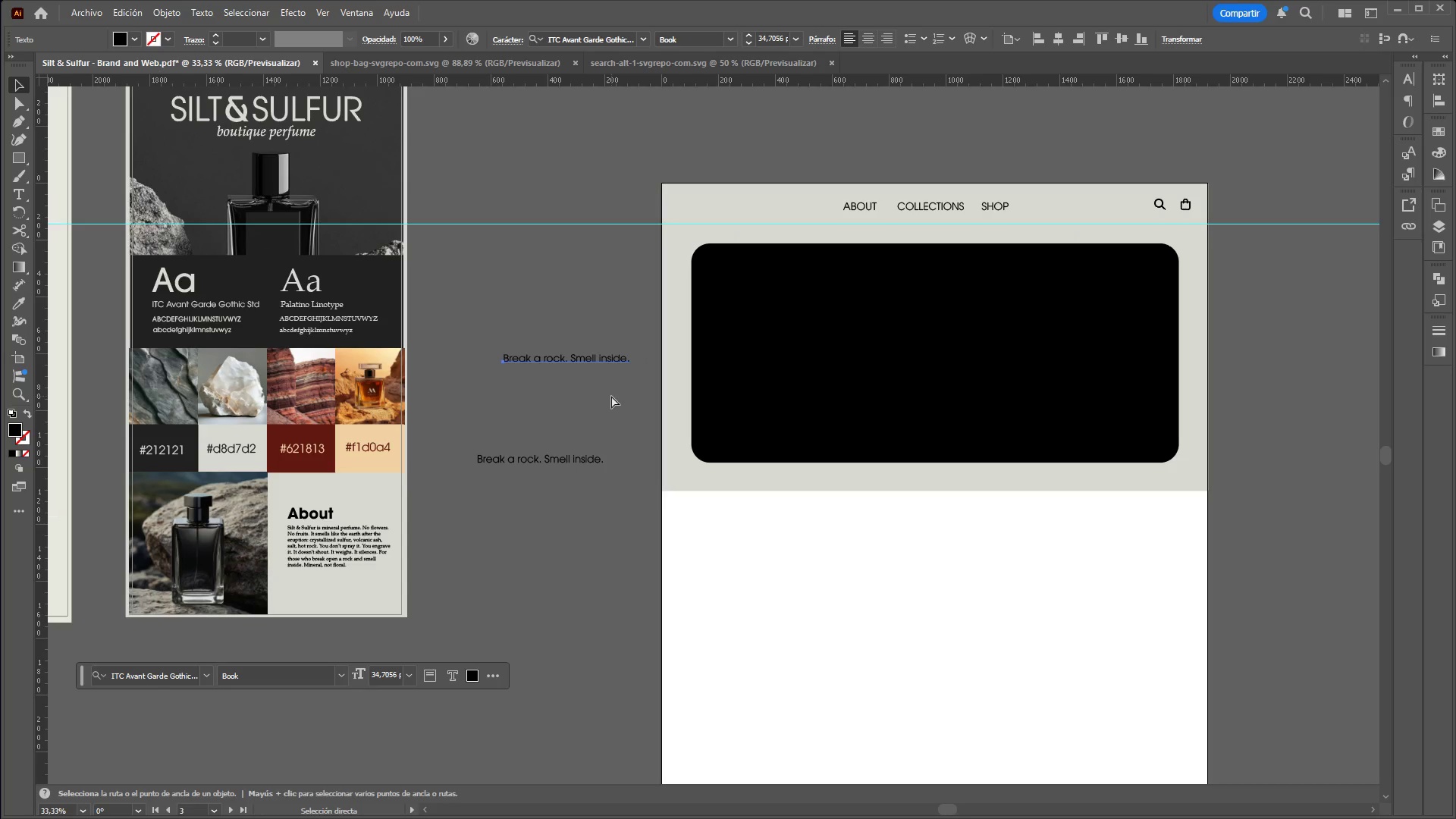 
left_click([611, 396])
 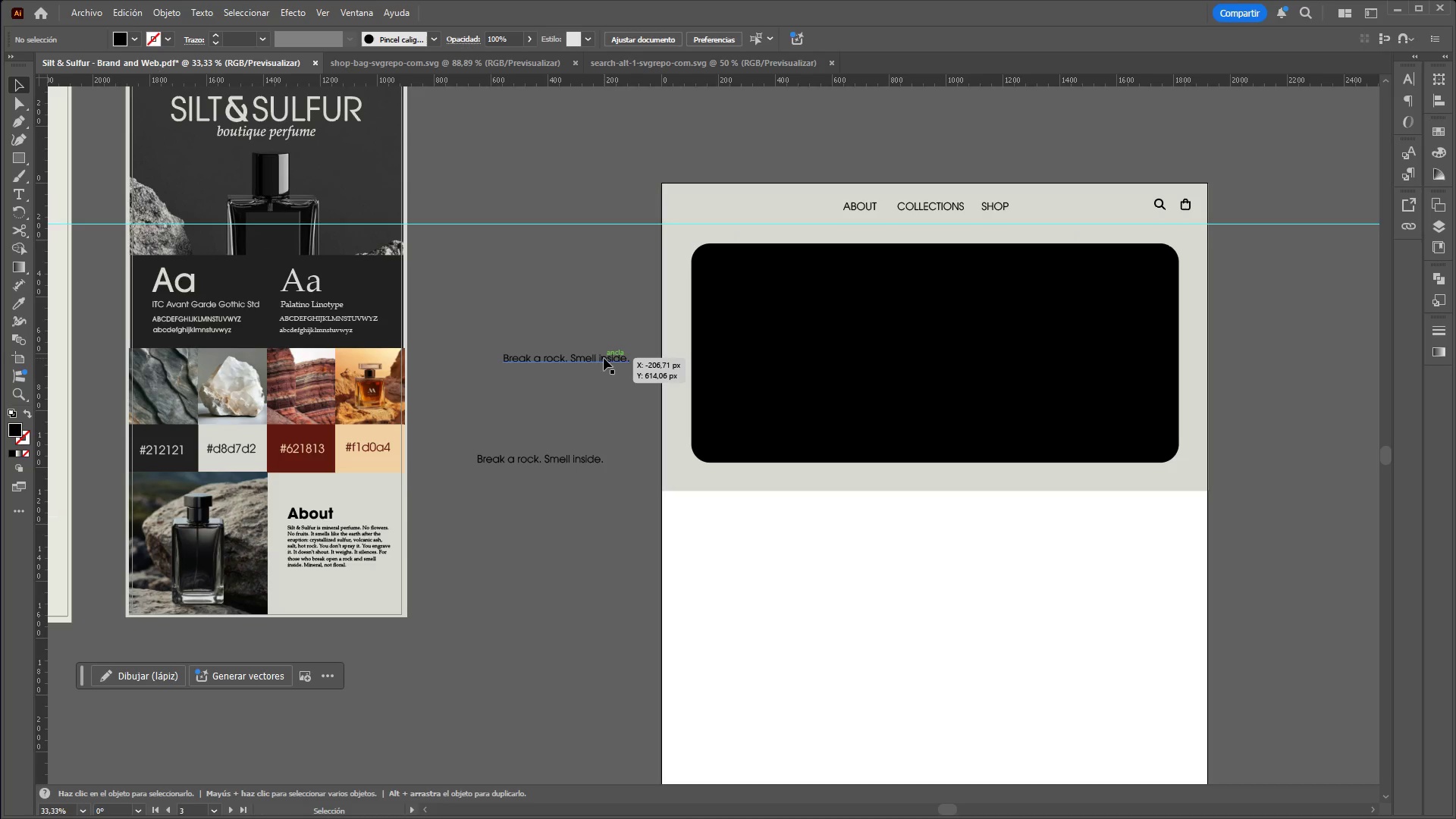 
hold_key(key=ControlLeft, duration=1.14)
hold_key(key=AltLeft, duration=1.14)
scroll: coordinate [482, 346], scroll_direction: down, amount: 2.0
 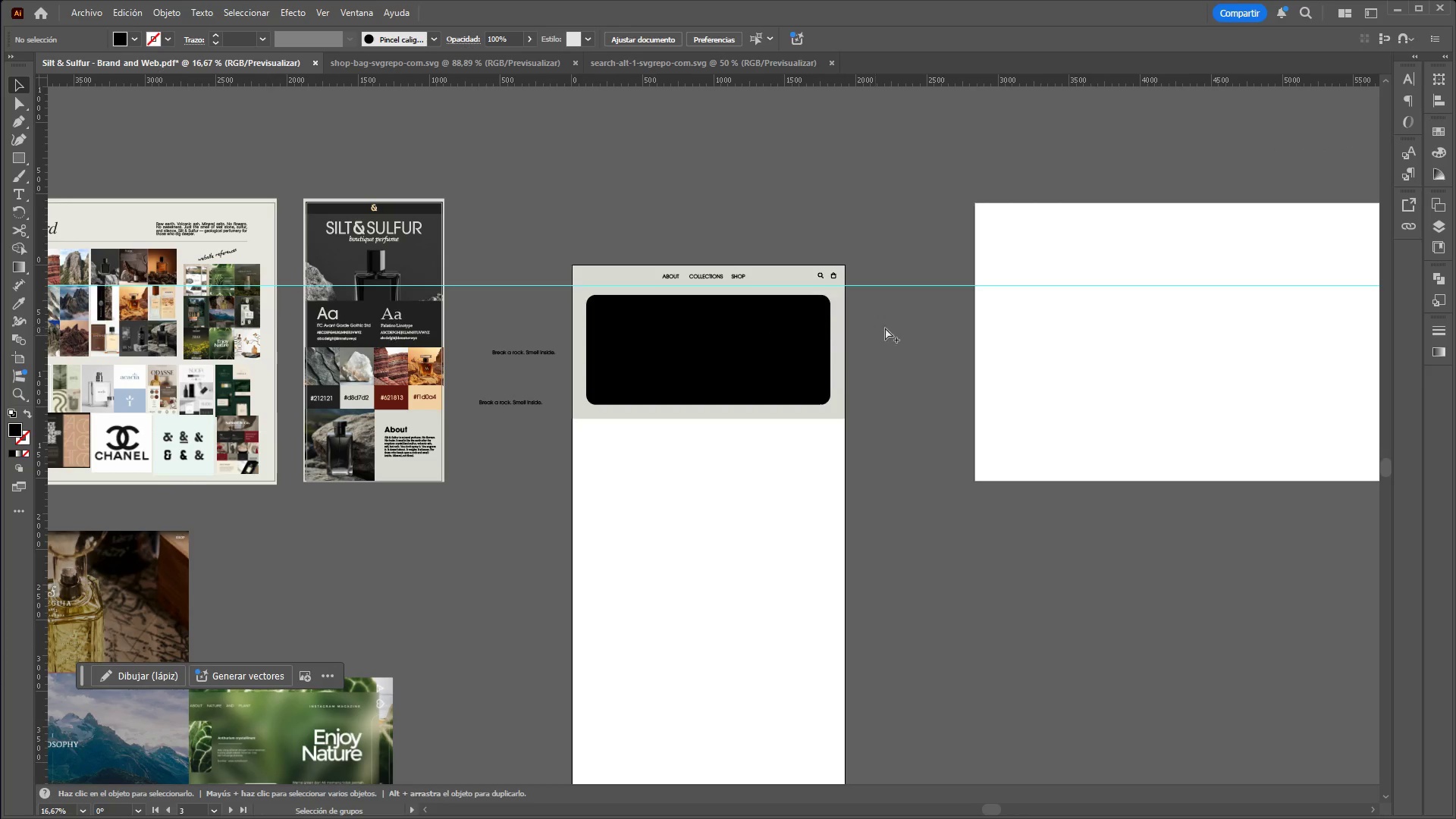 
scroll: coordinate [893, 328], scroll_direction: up, amount: 1.0
 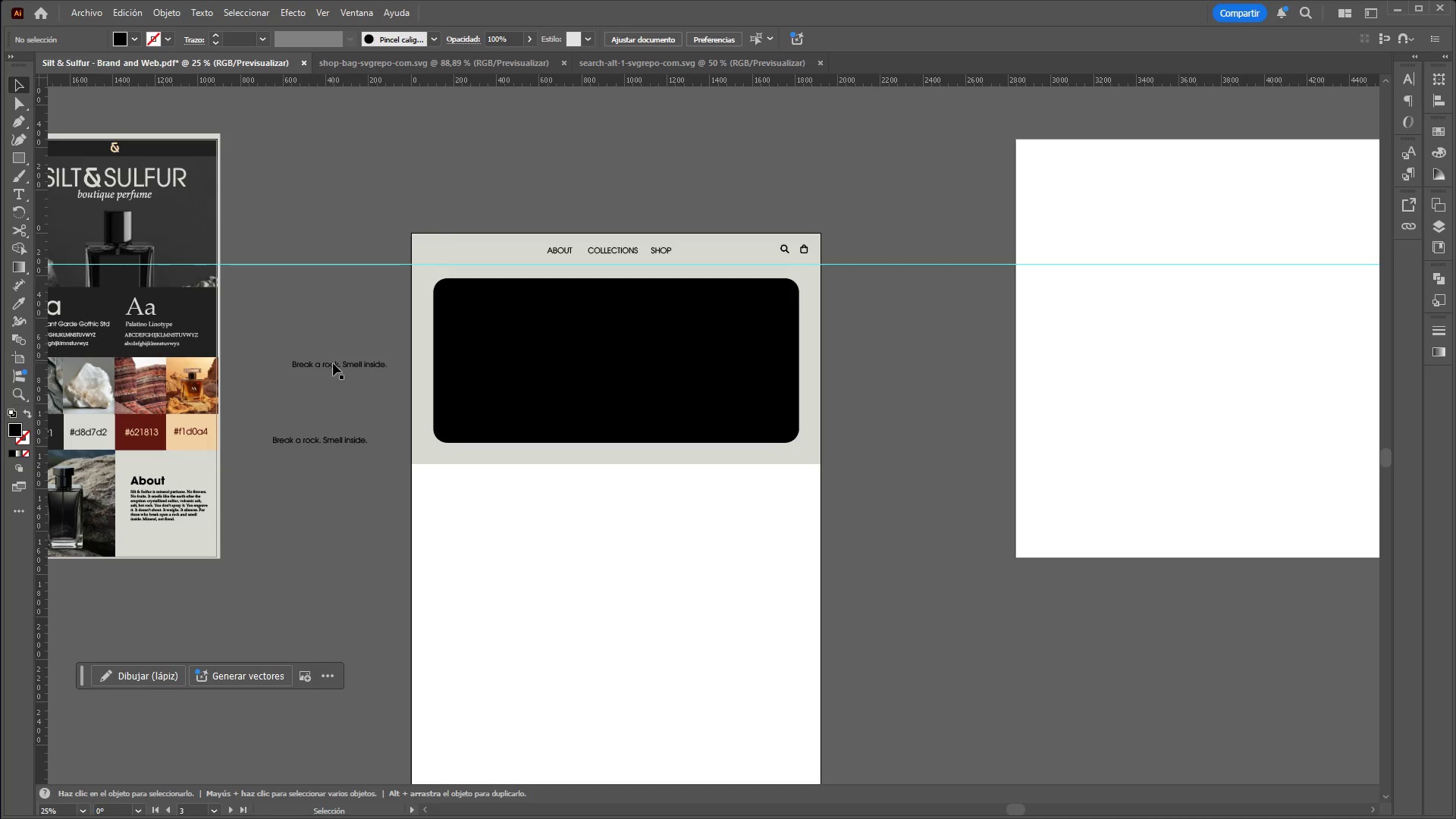 
left_click_drag(start_coordinate=[334, 364], to_coordinate=[949, 297])
 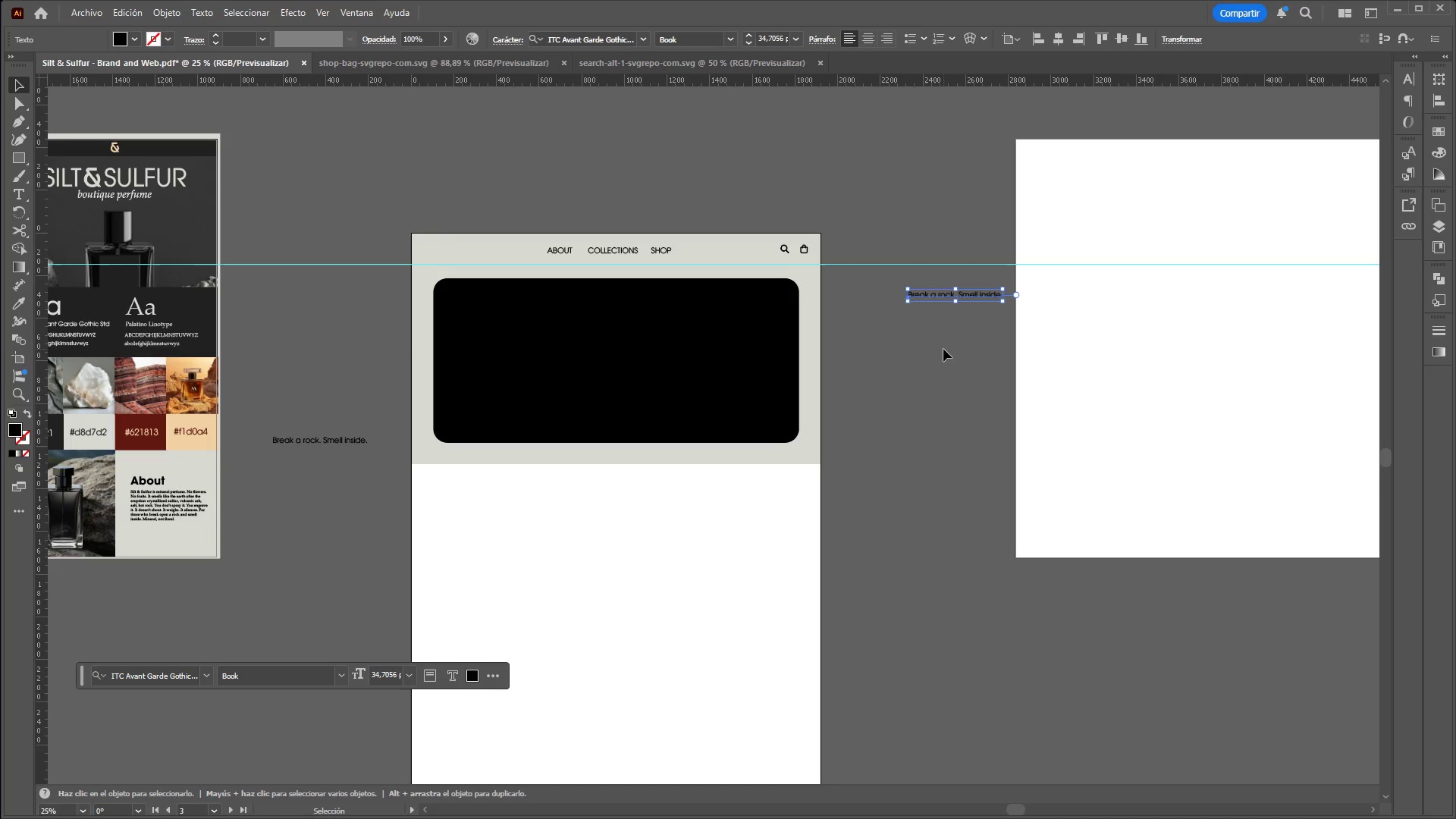 
left_click([943, 349])
 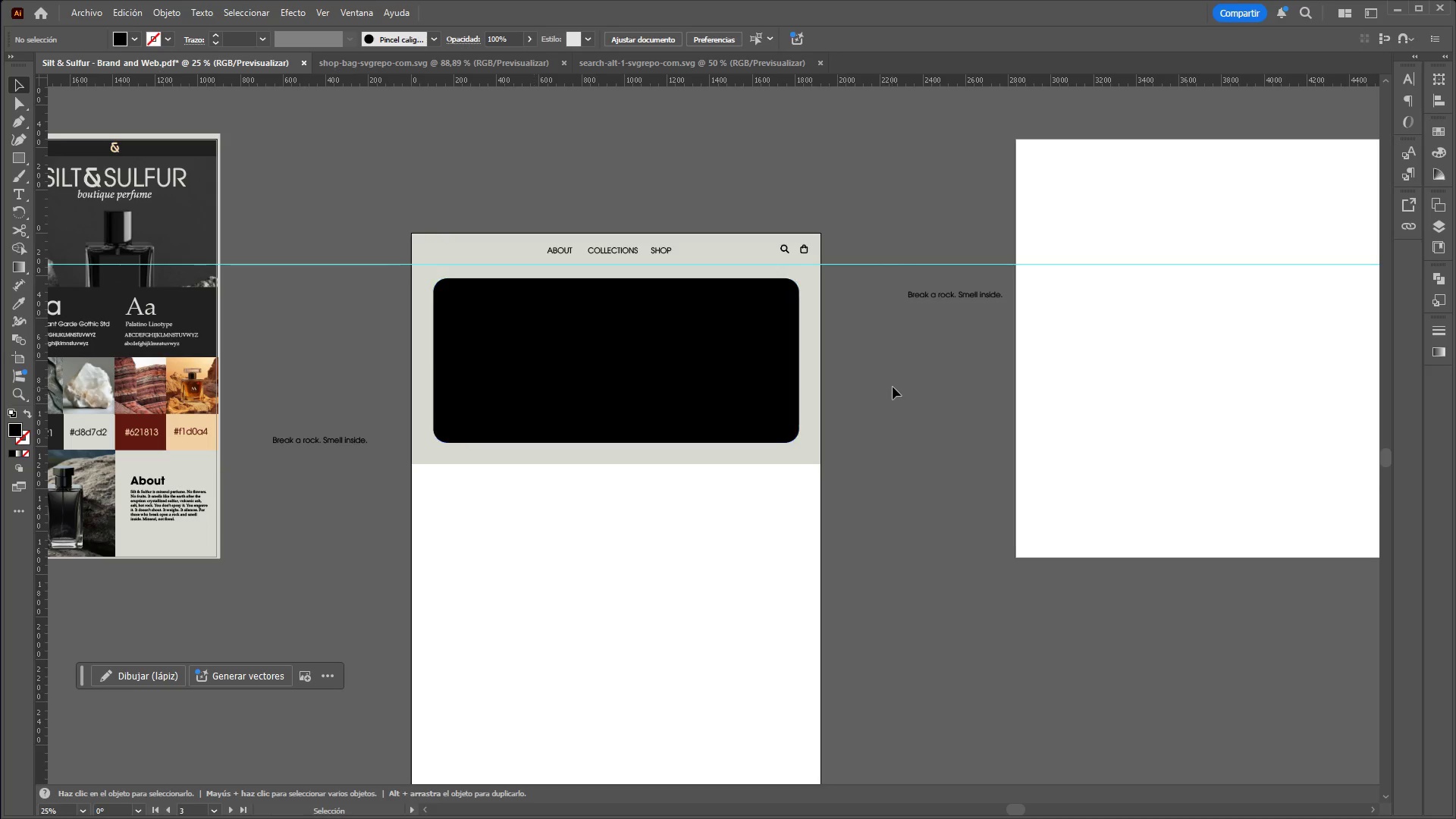 
left_click_drag(start_coordinate=[908, 376], to_coordinate=[905, 378])
 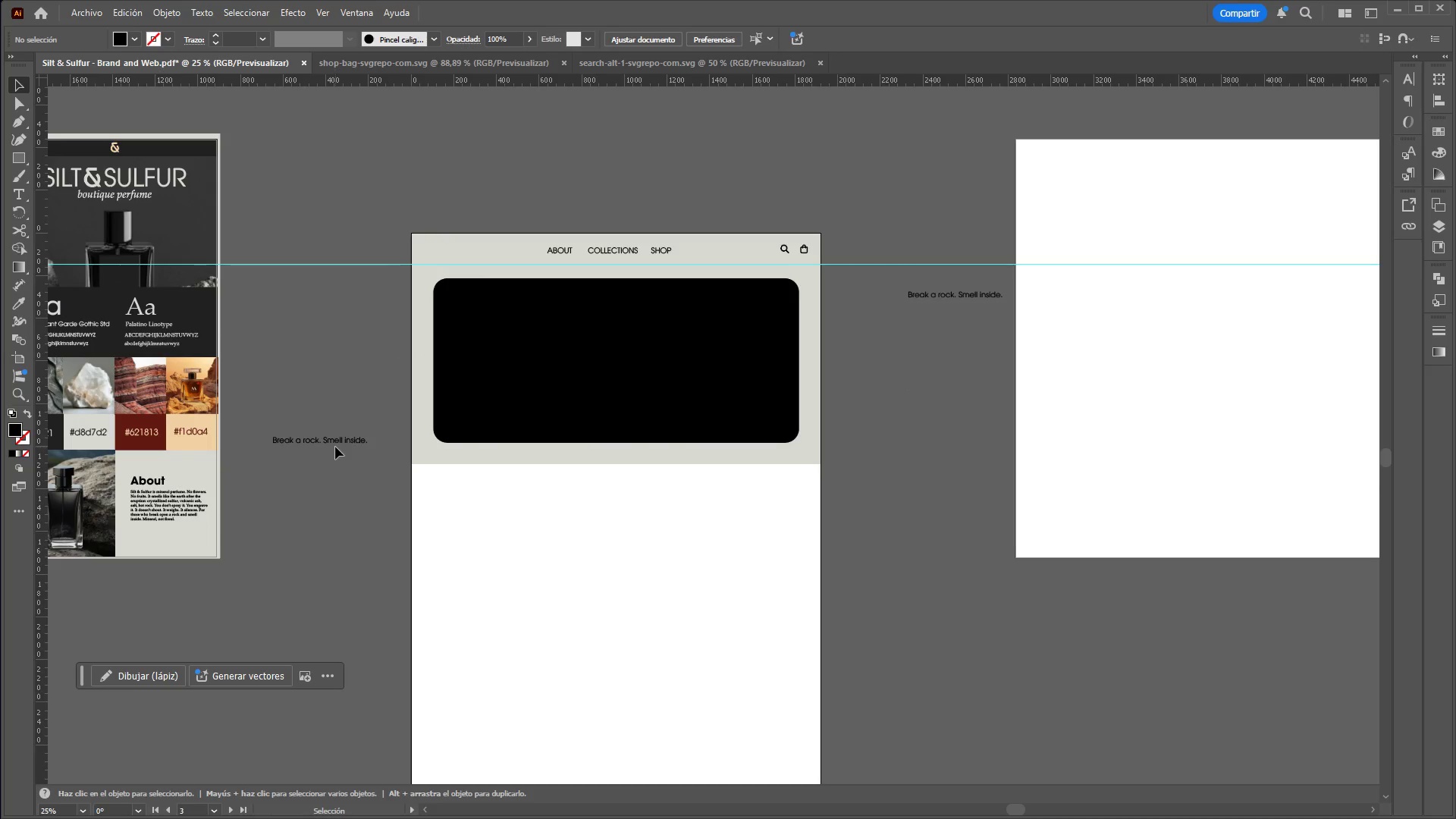 
left_click([335, 445])
 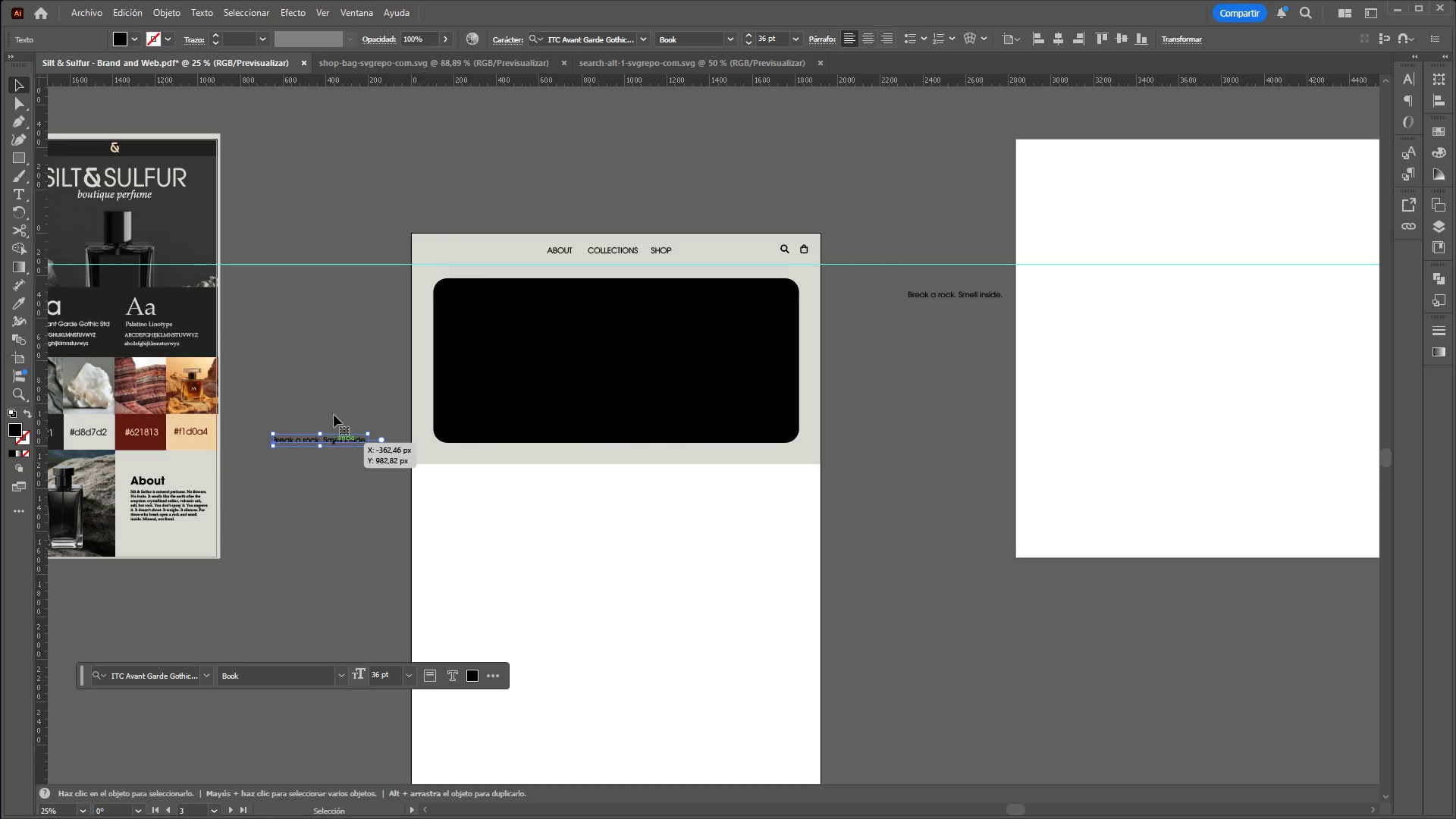 
key(Control+X)
 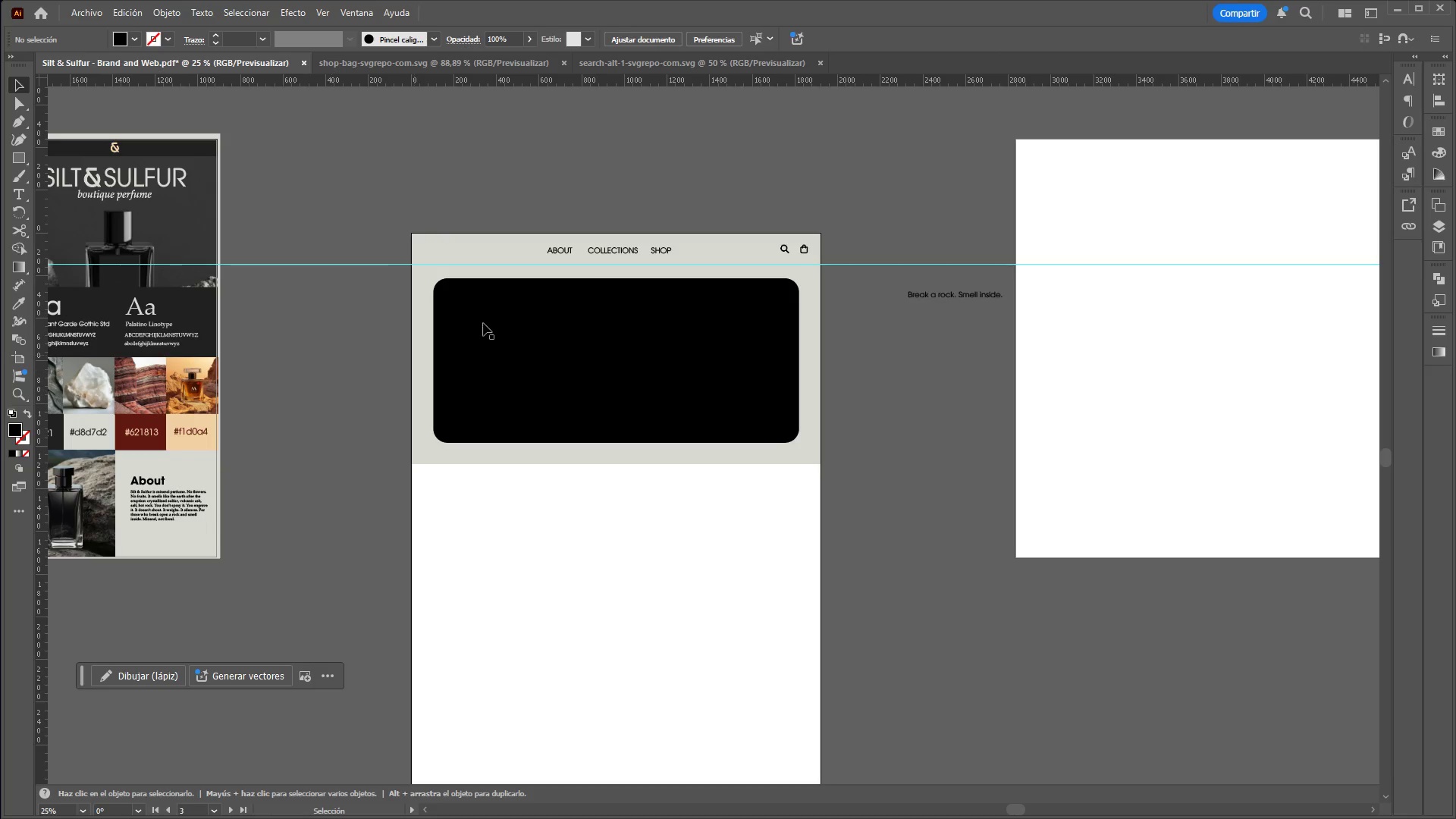 
hold_key(key=ControlLeft, duration=3.7)
hold_key(key=AltLeft, duration=1.5)
scroll: coordinate [846, 194], scroll_direction: down, amount: 3.0
 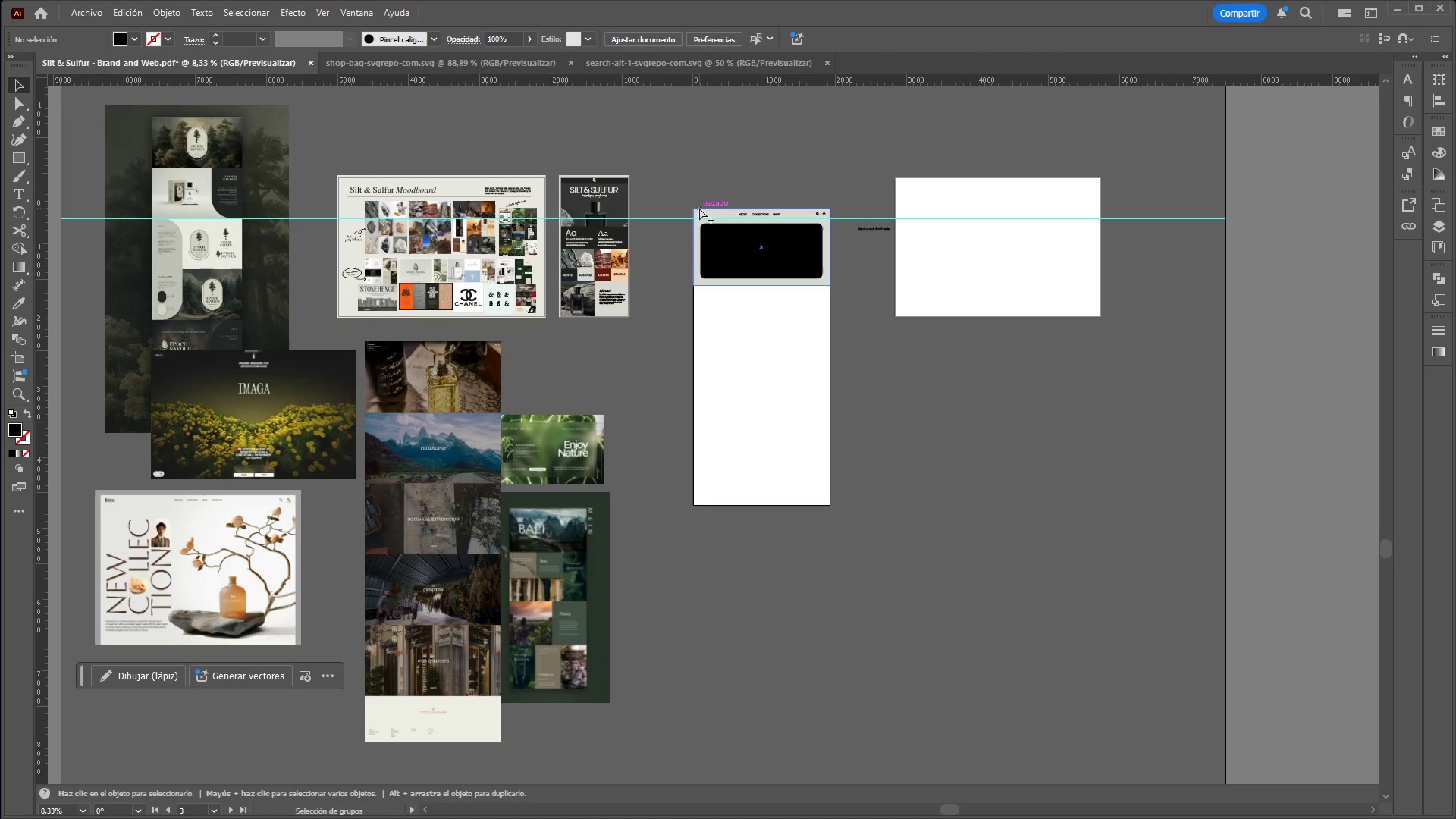 
hold_key(key=AltLeft, duration=1.52)
scroll: coordinate [699, 208], scroll_direction: up, amount: 4.0
 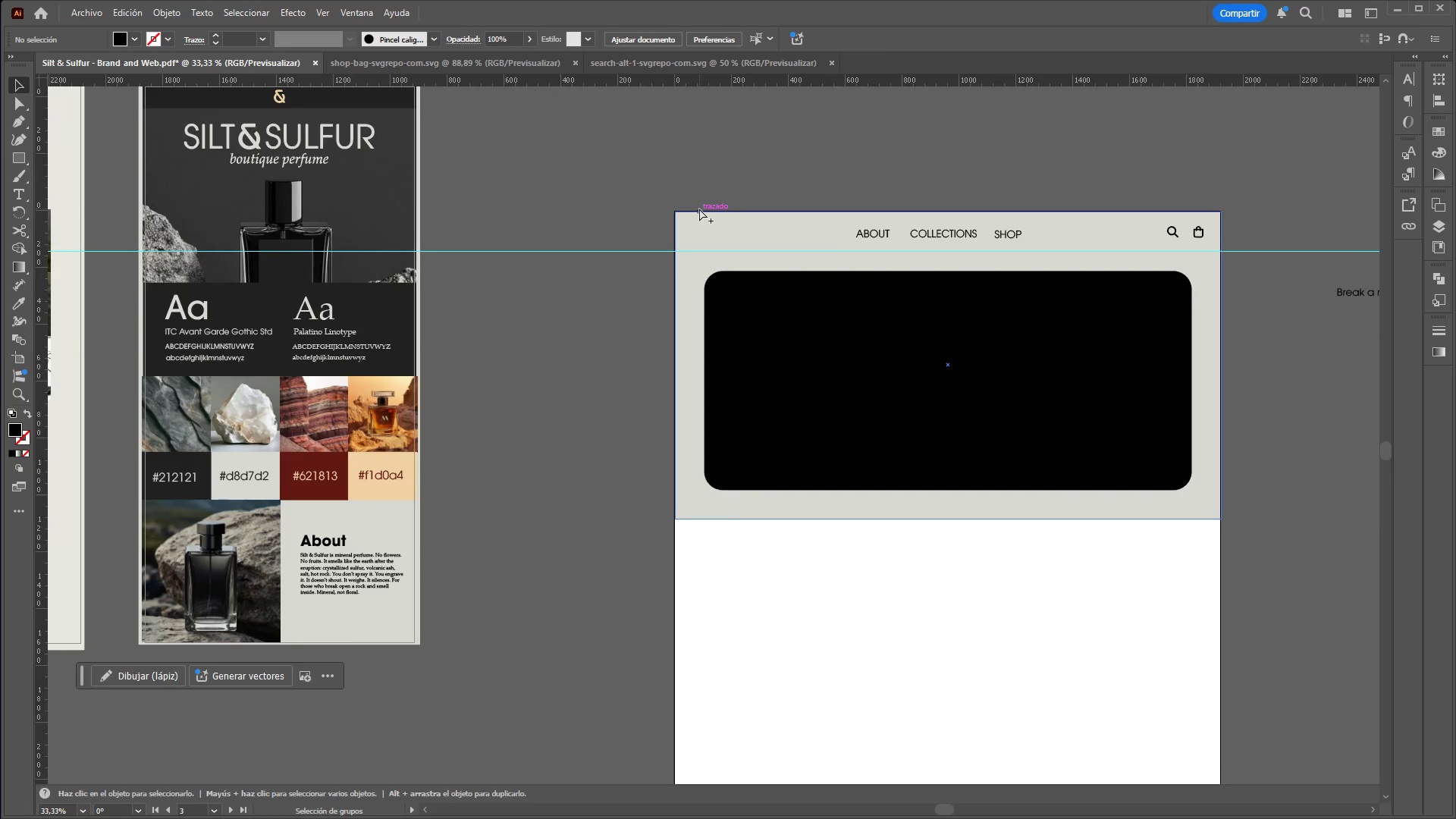 
scroll: coordinate [701, 209], scroll_direction: down, amount: 1.0
 